 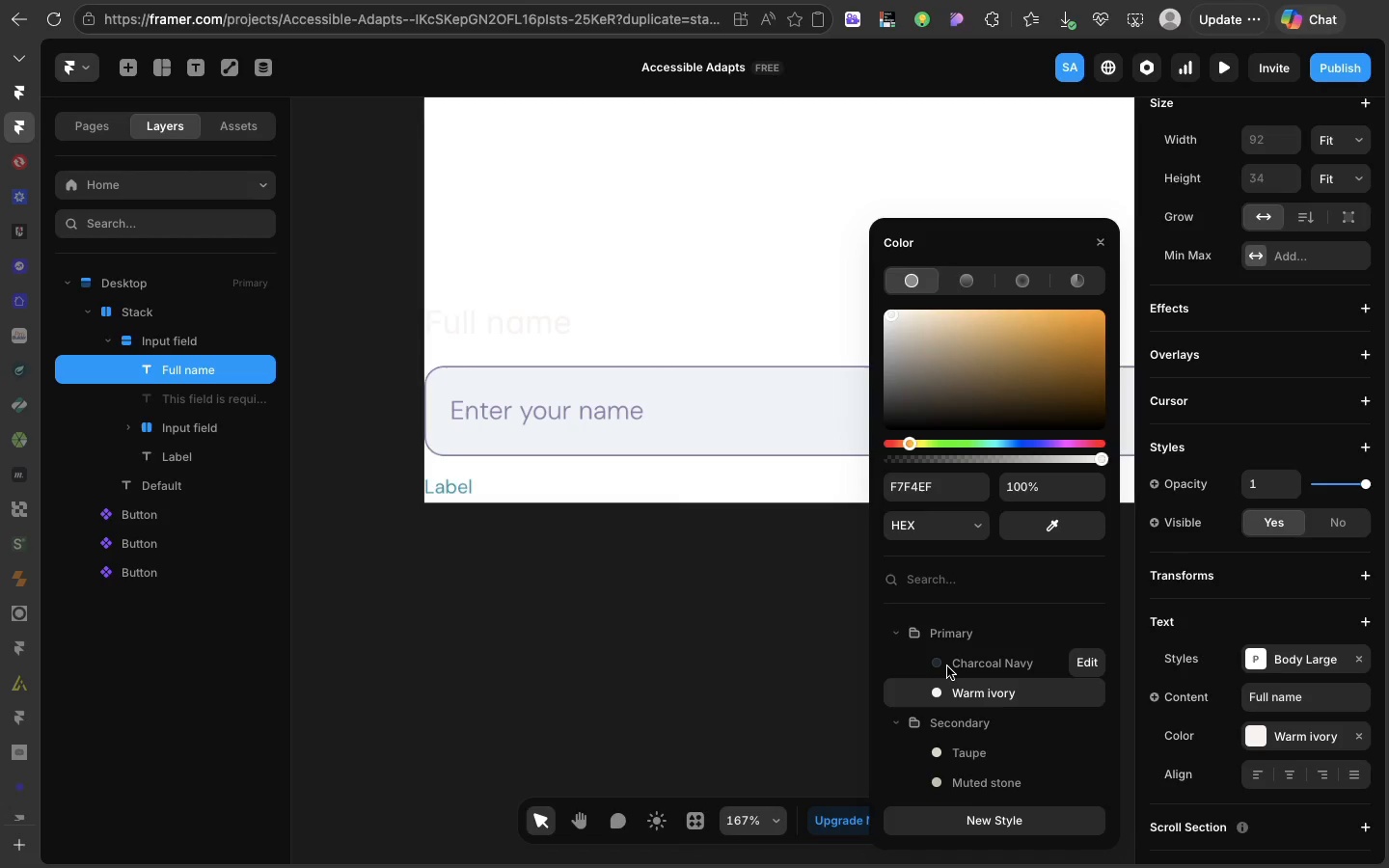 
left_click([947, 666])
 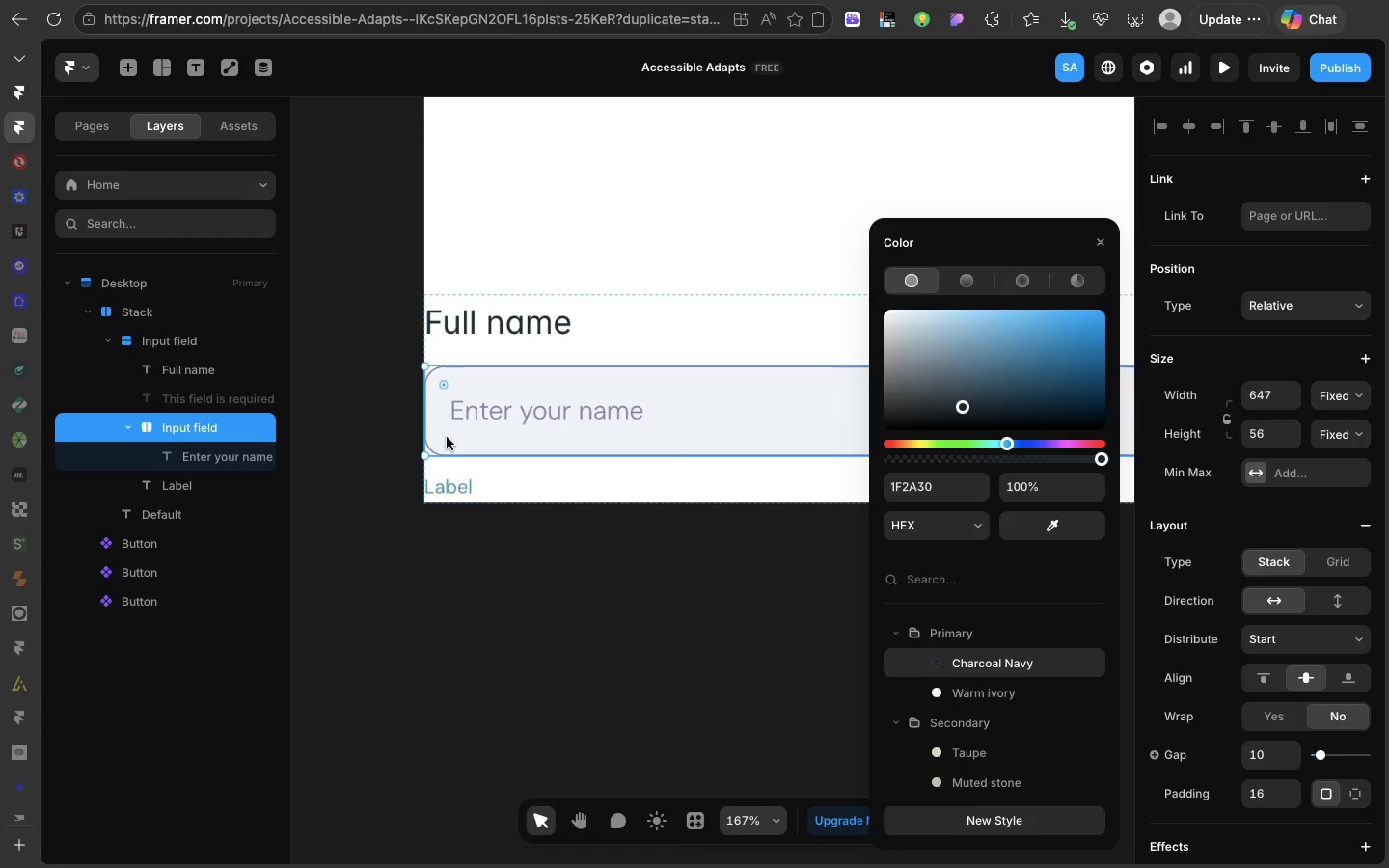 
left_click([447, 437])
 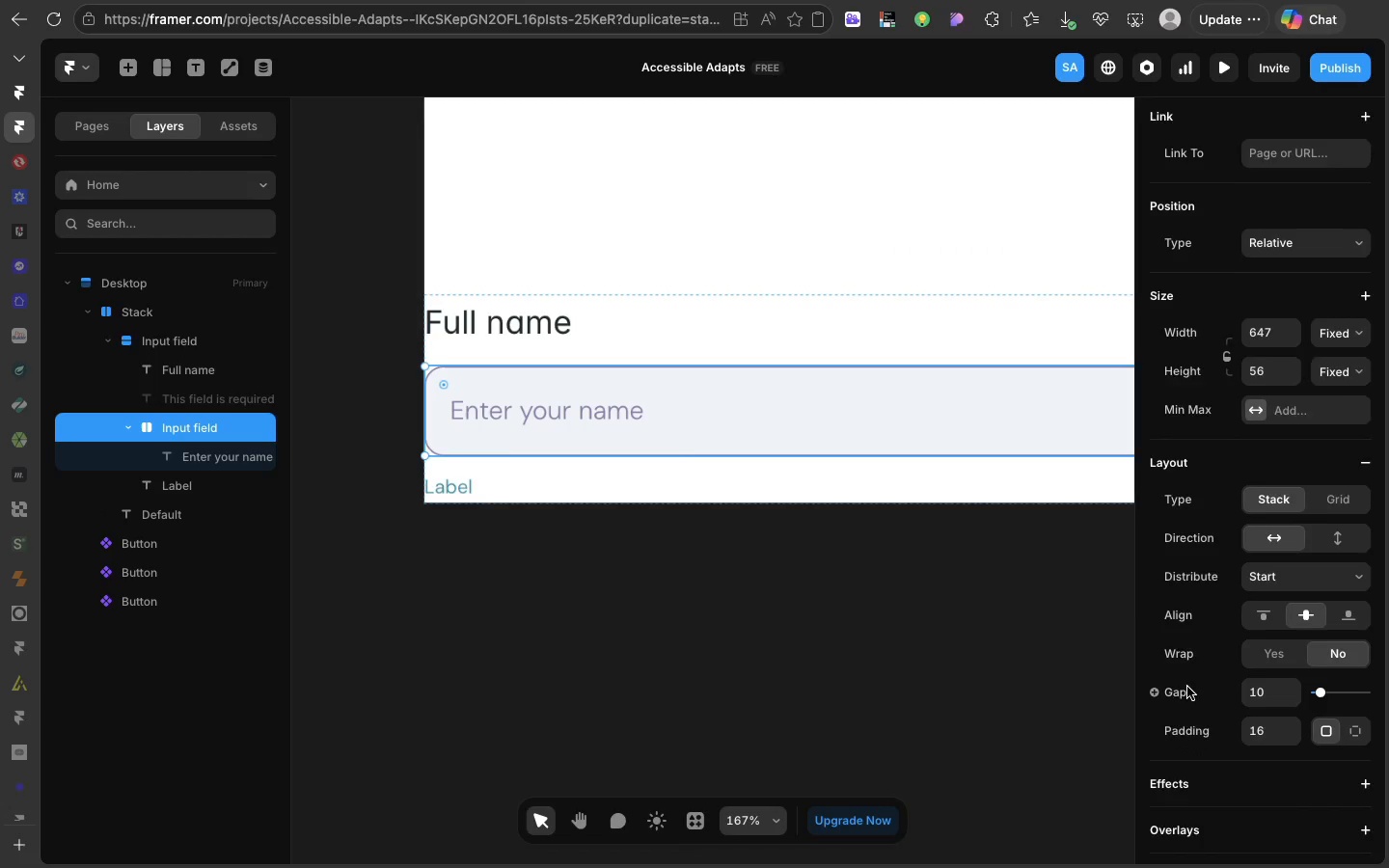 
scroll: coordinate [1187, 687], scroll_direction: down, amount: 50.0
 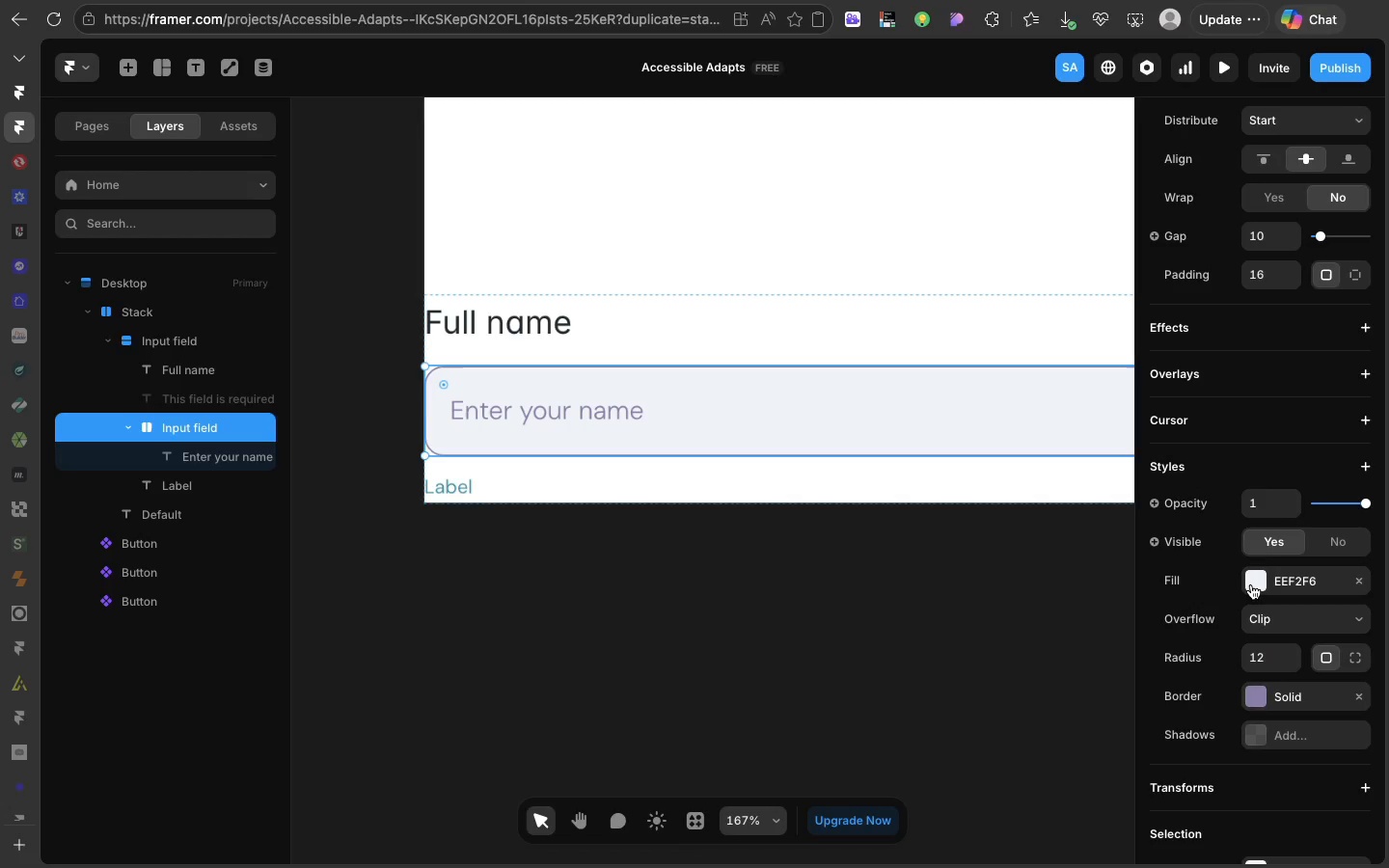 
left_click([1251, 584])
 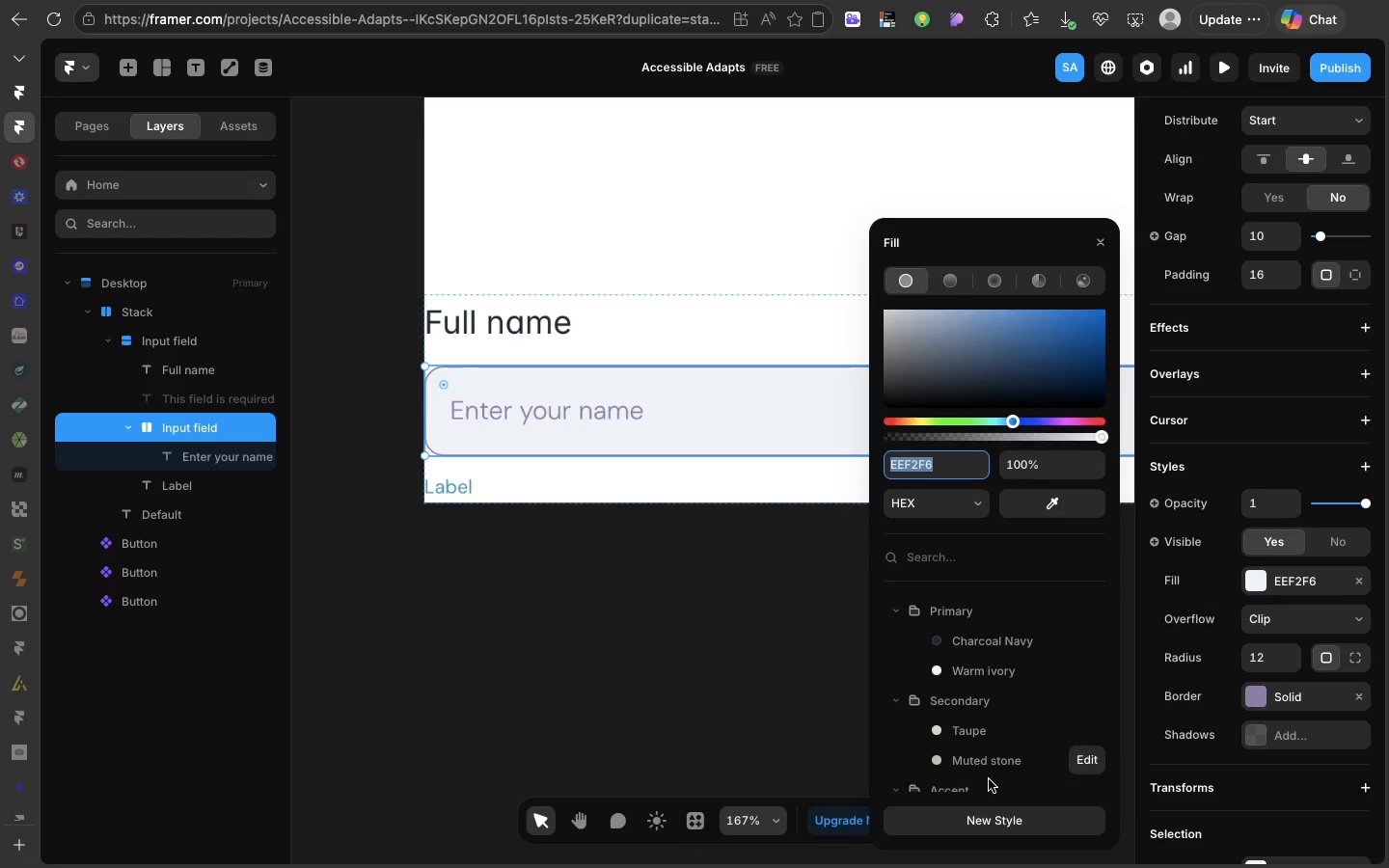 
scroll: coordinate [986, 751], scroll_direction: down, amount: 33.0
 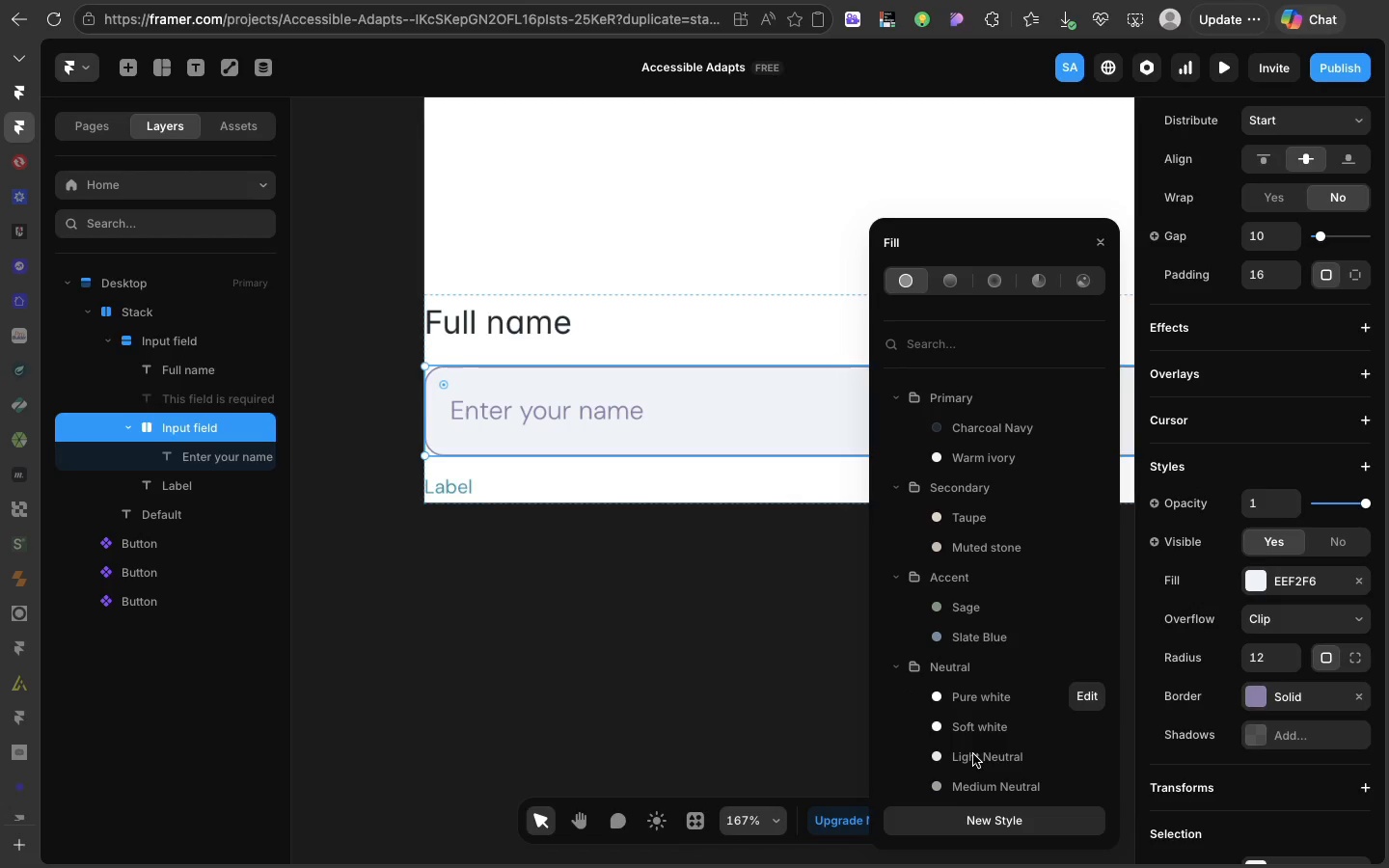 
left_click([973, 754])
 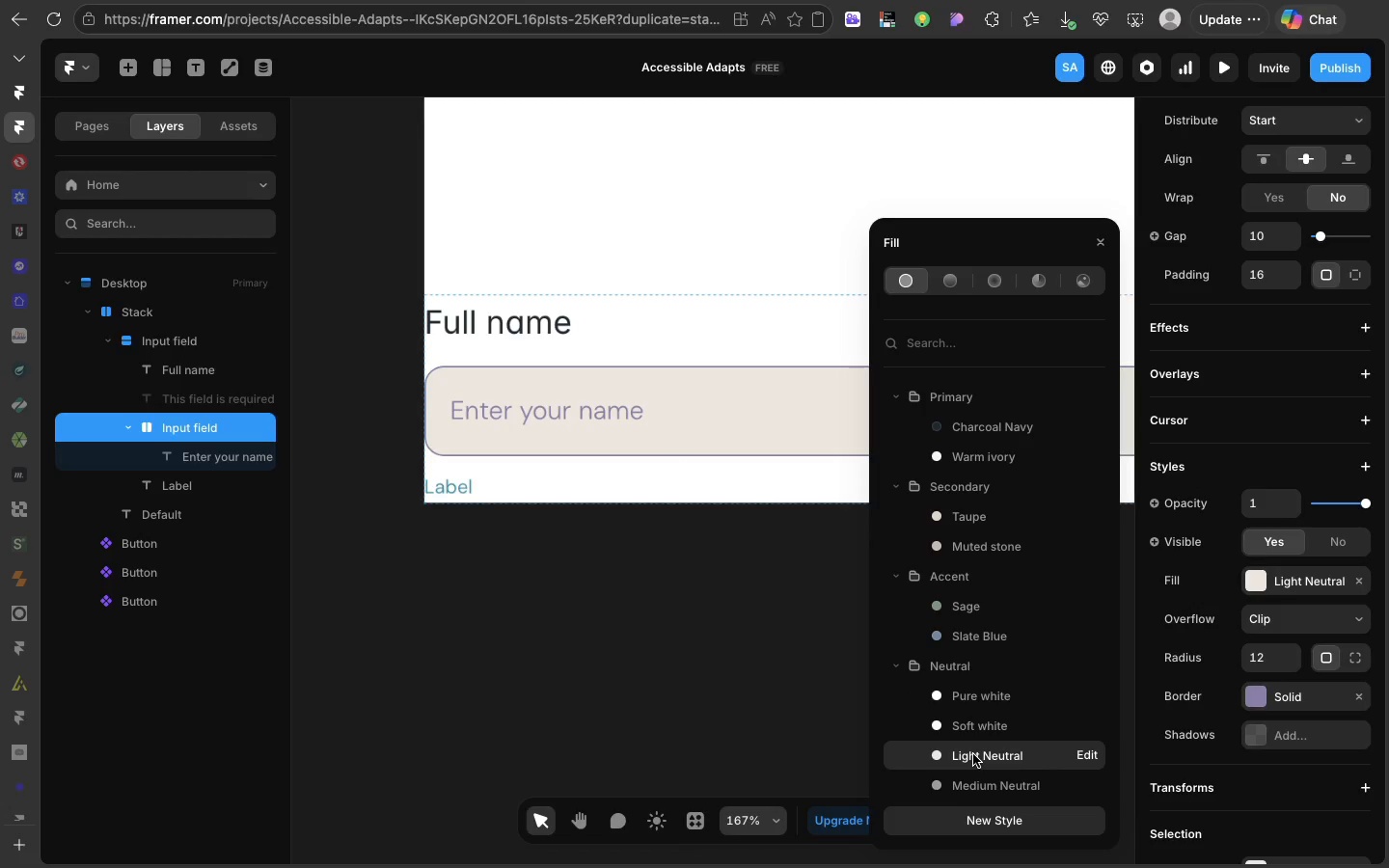 
mouse_move([975, 734])
 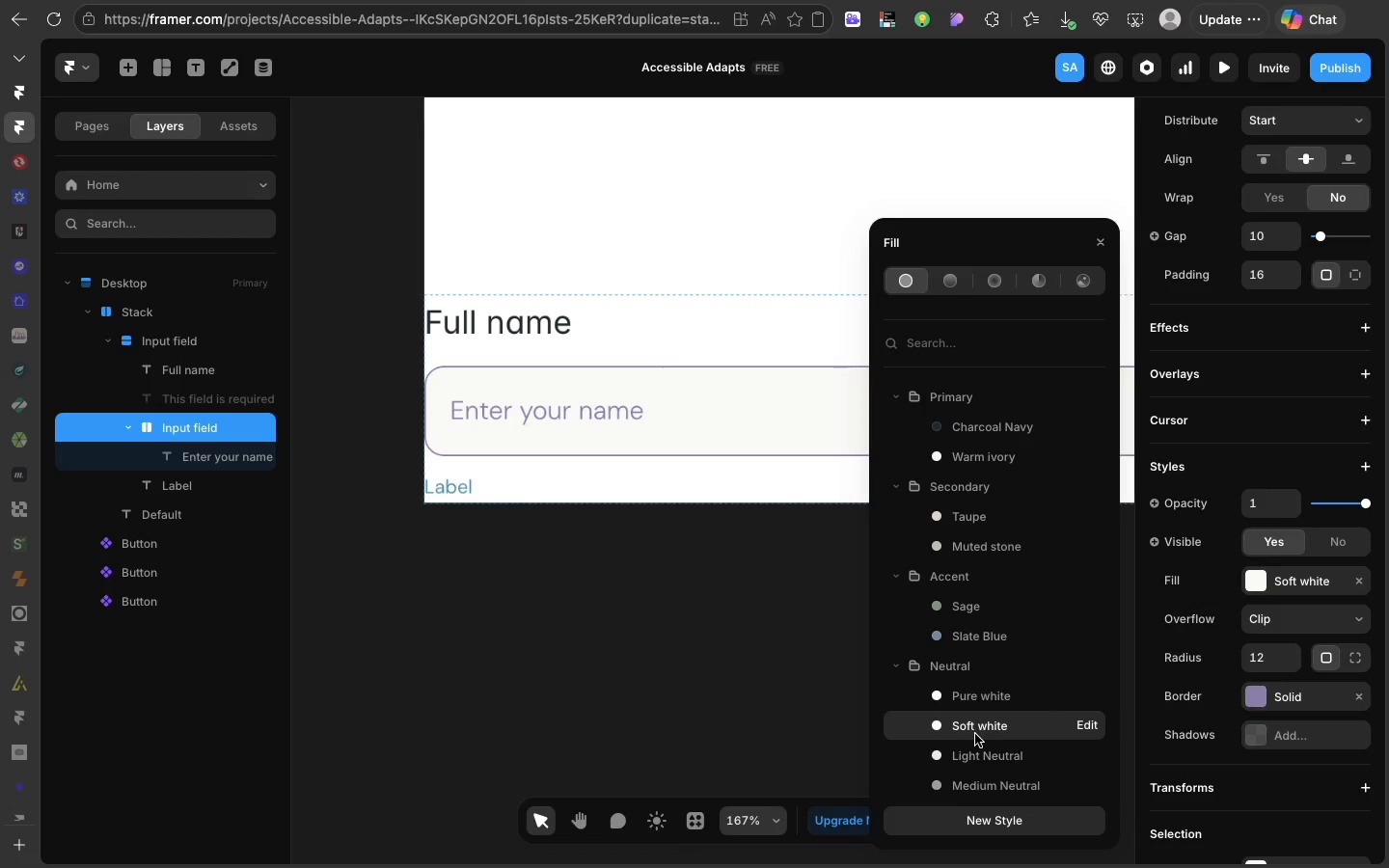 
left_click([975, 734])
 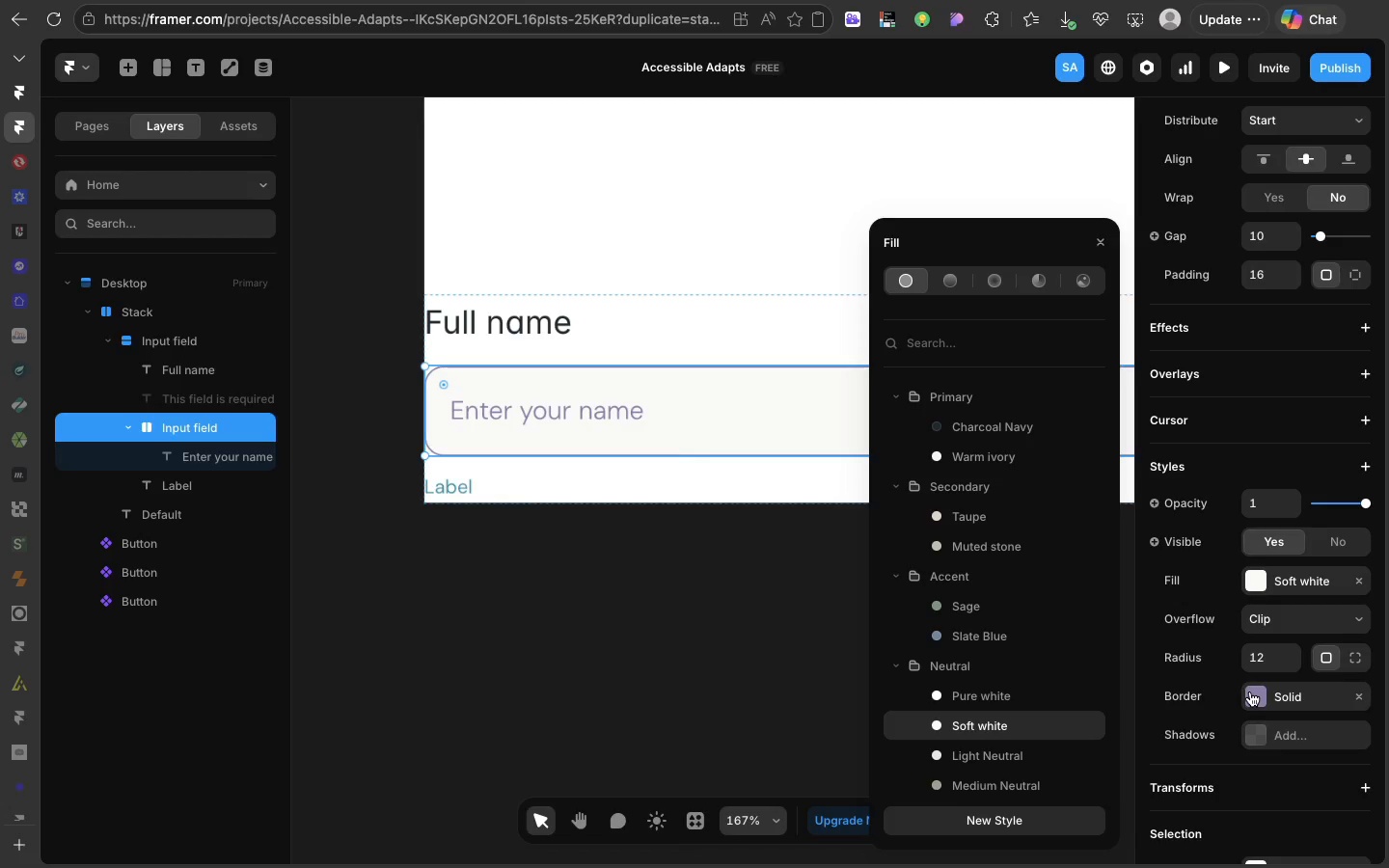 
left_click([1250, 692])
 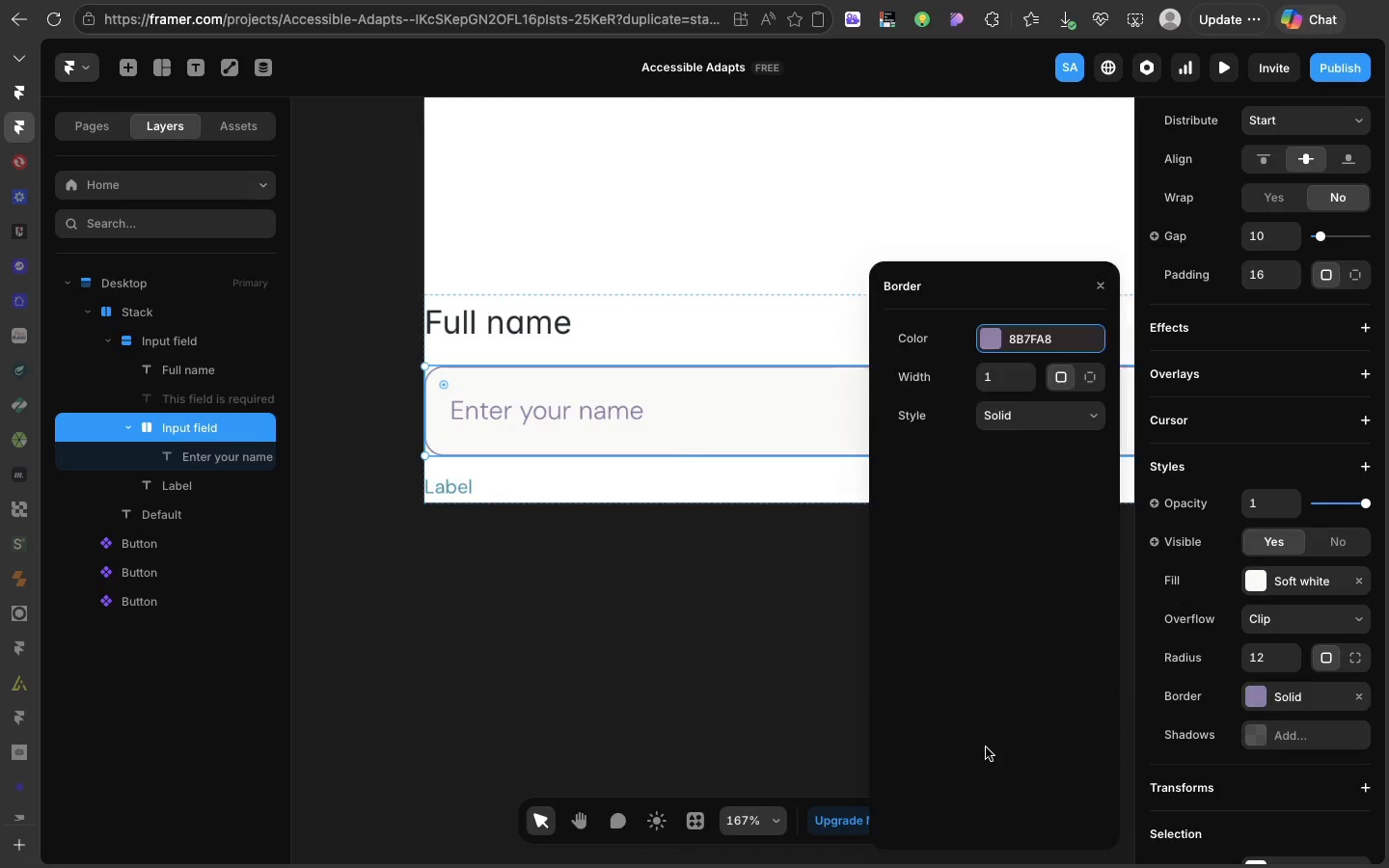 
left_click([986, 747])
 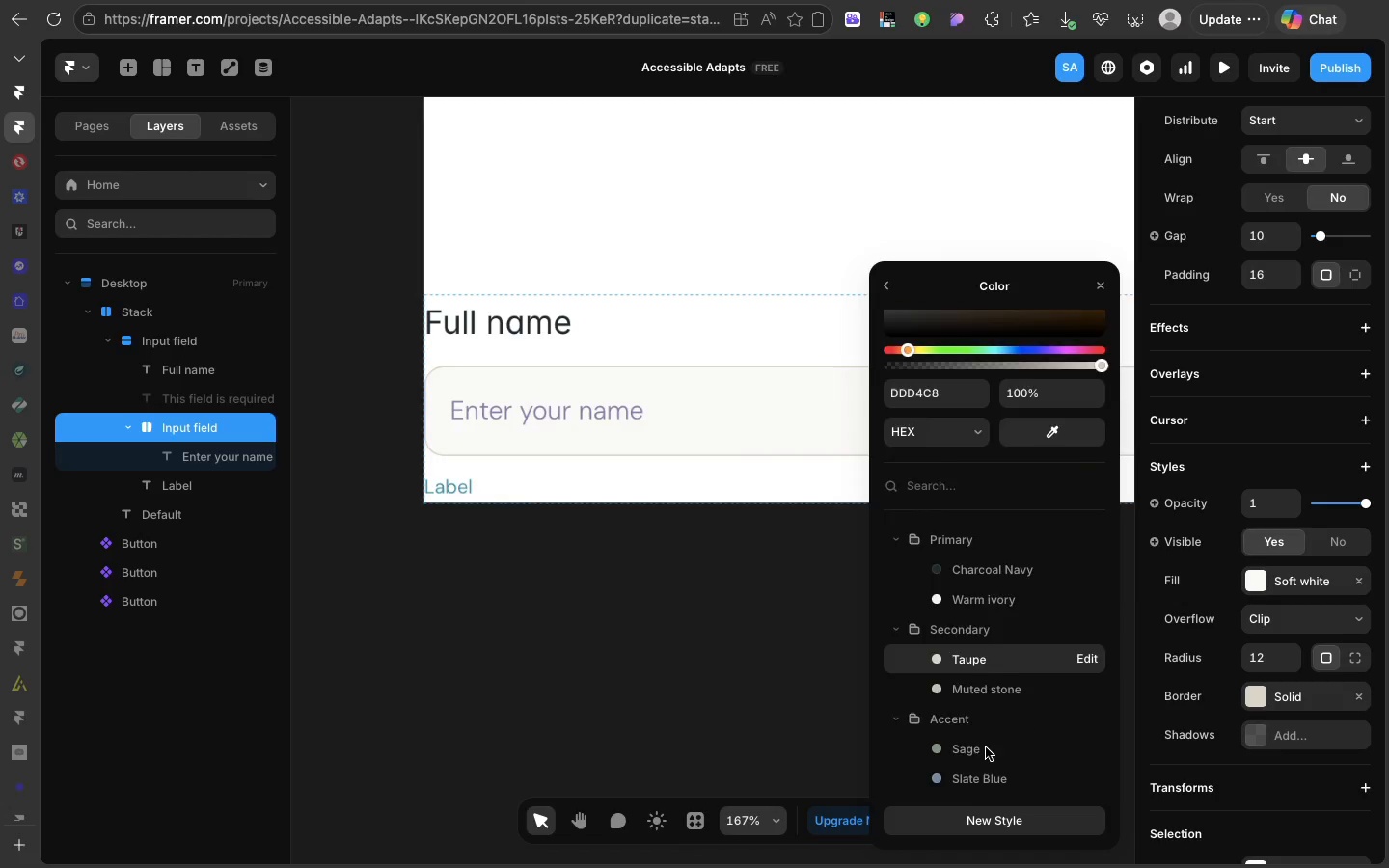 
left_click([986, 747])
 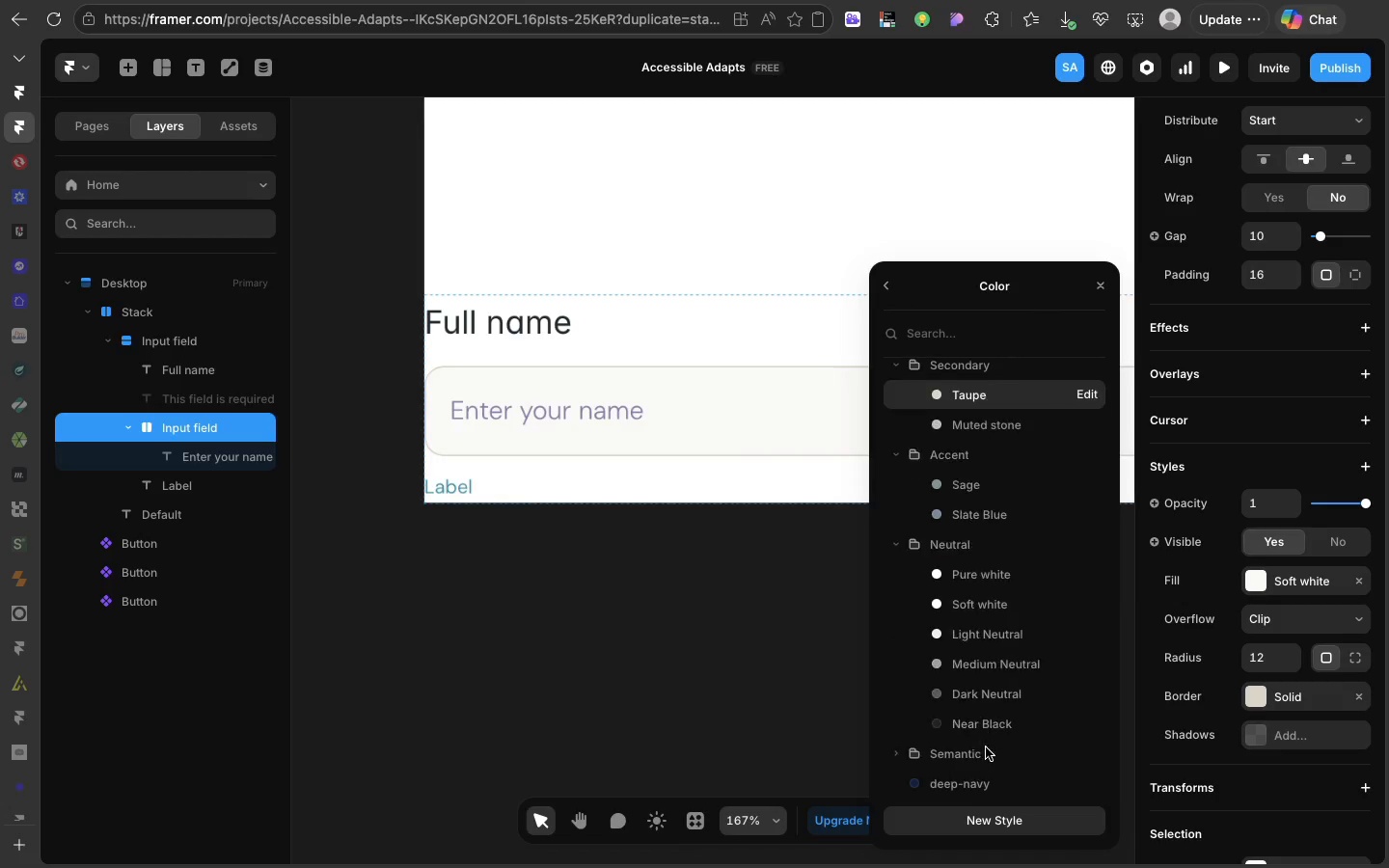 
scroll: coordinate [986, 747], scroll_direction: down, amount: 27.0
 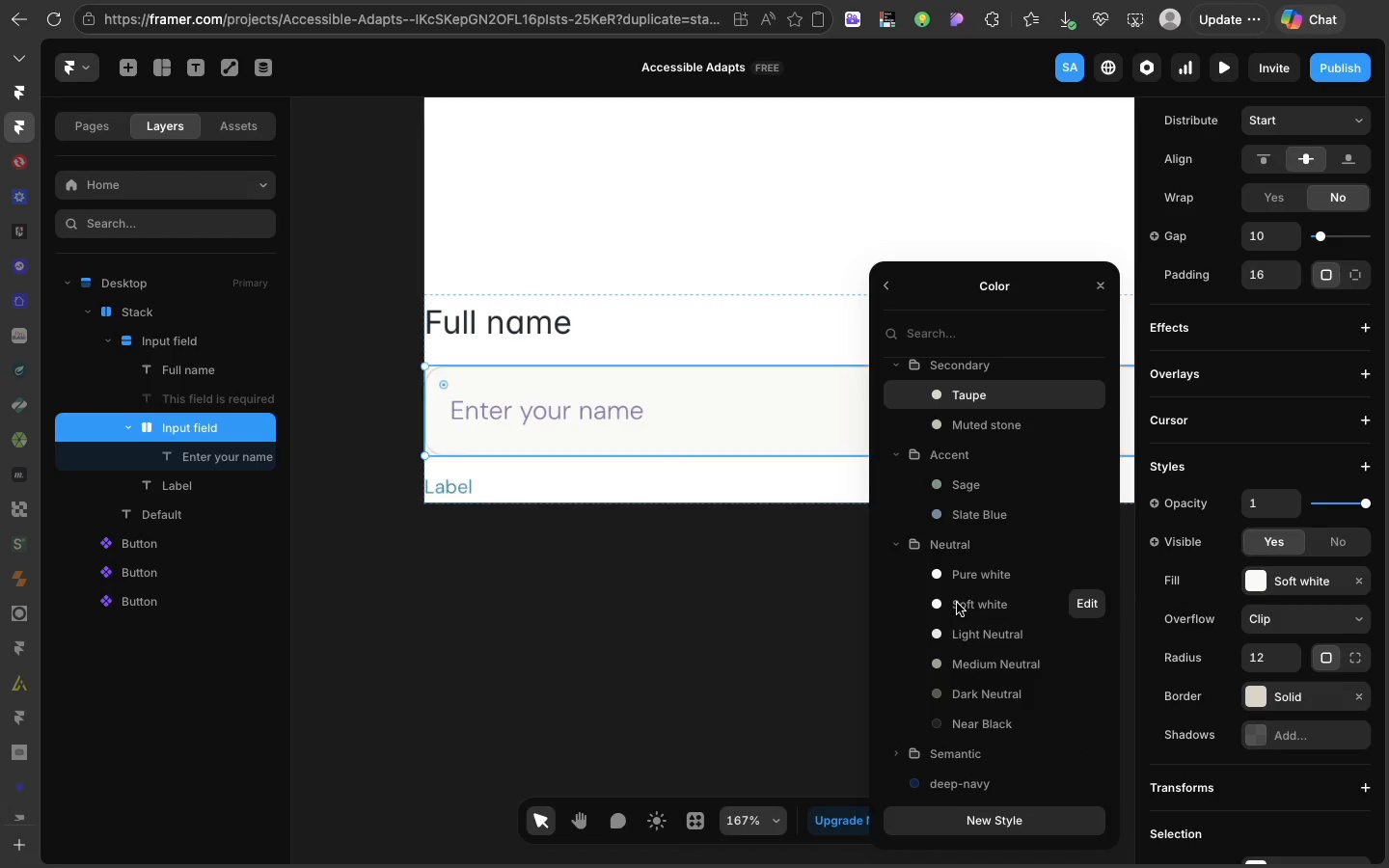 
mouse_move([958, 627])
 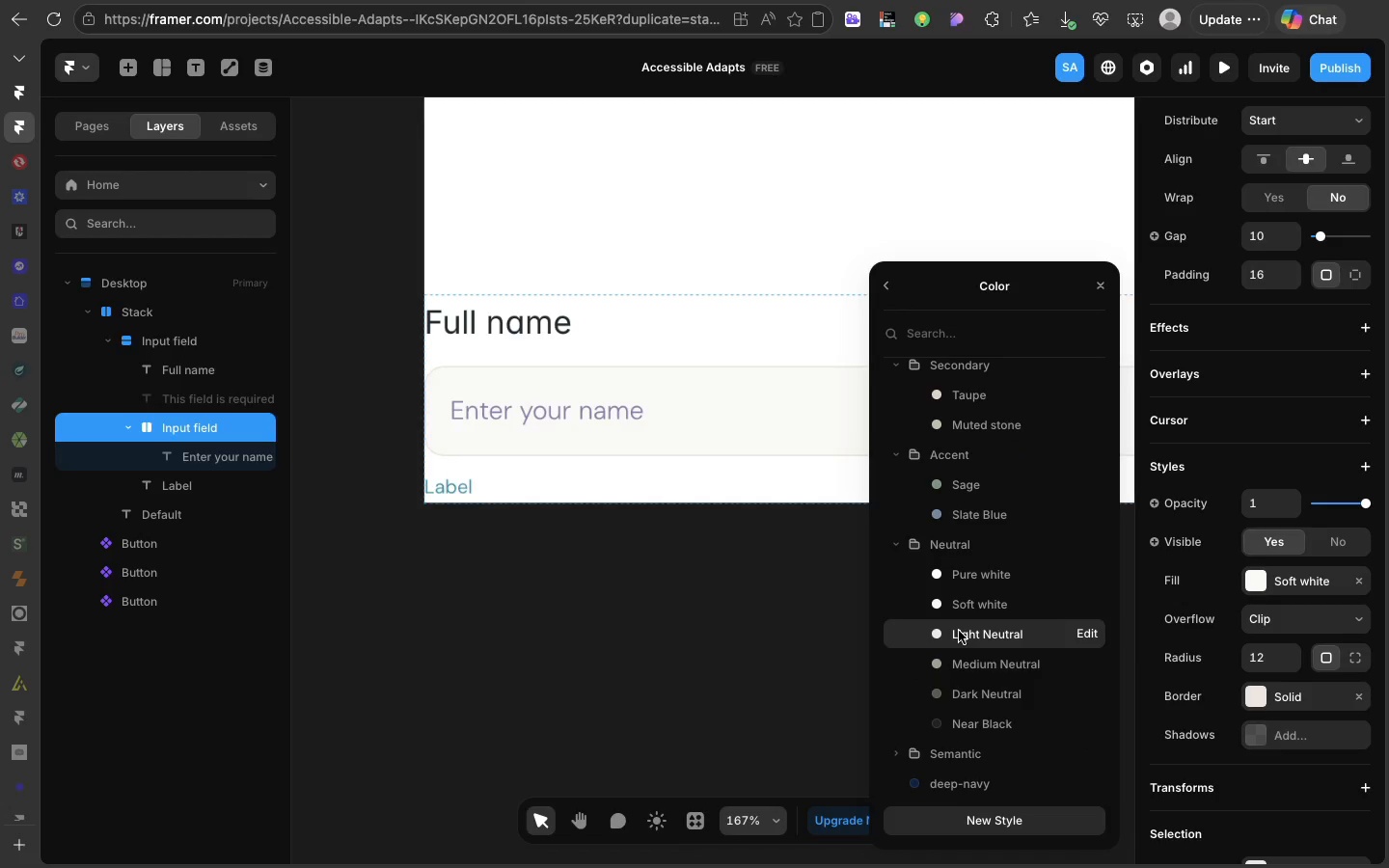 
left_click([959, 631])
 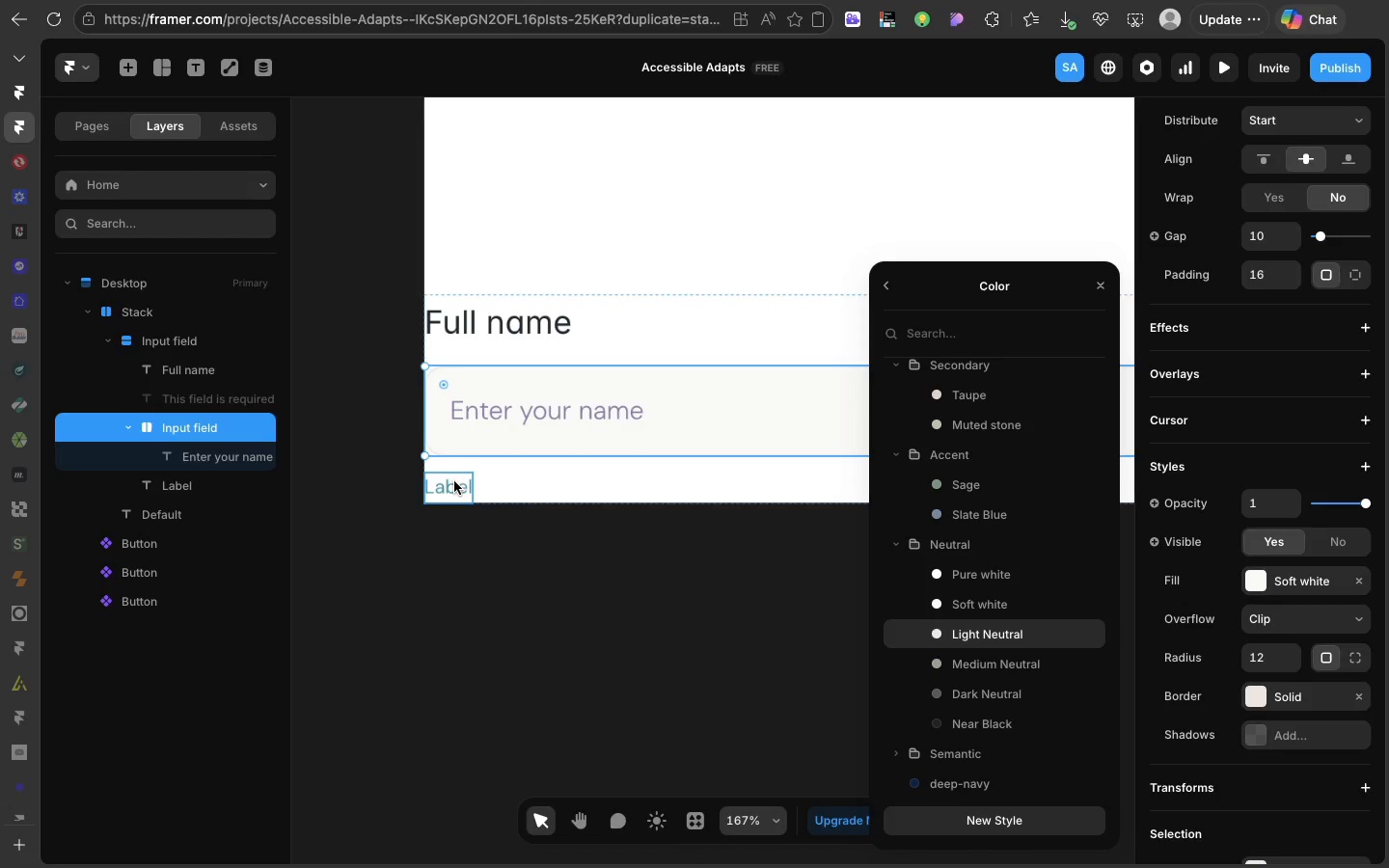 
left_click([454, 481])
 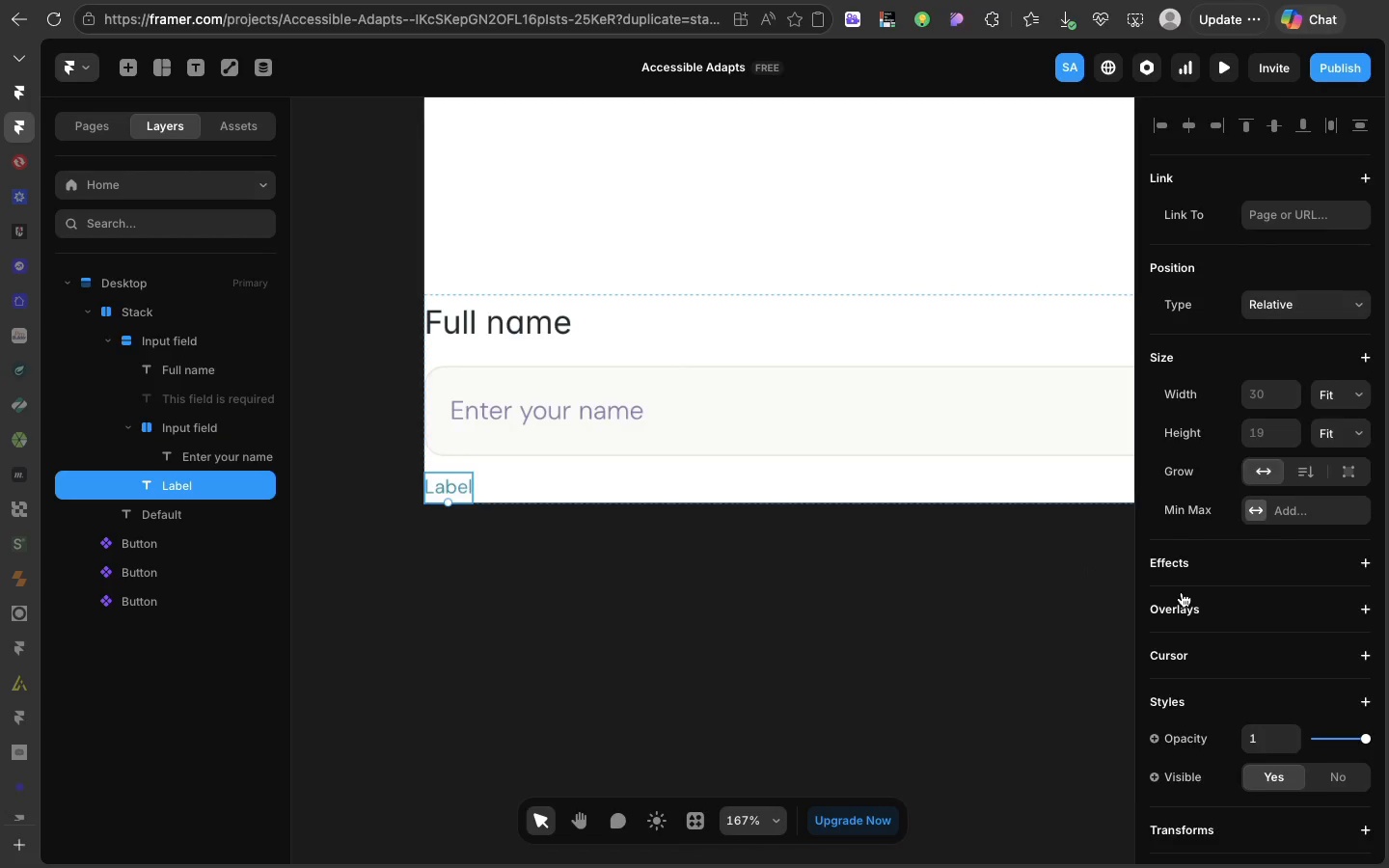 
scroll: coordinate [1182, 592], scroll_direction: down, amount: 45.0
 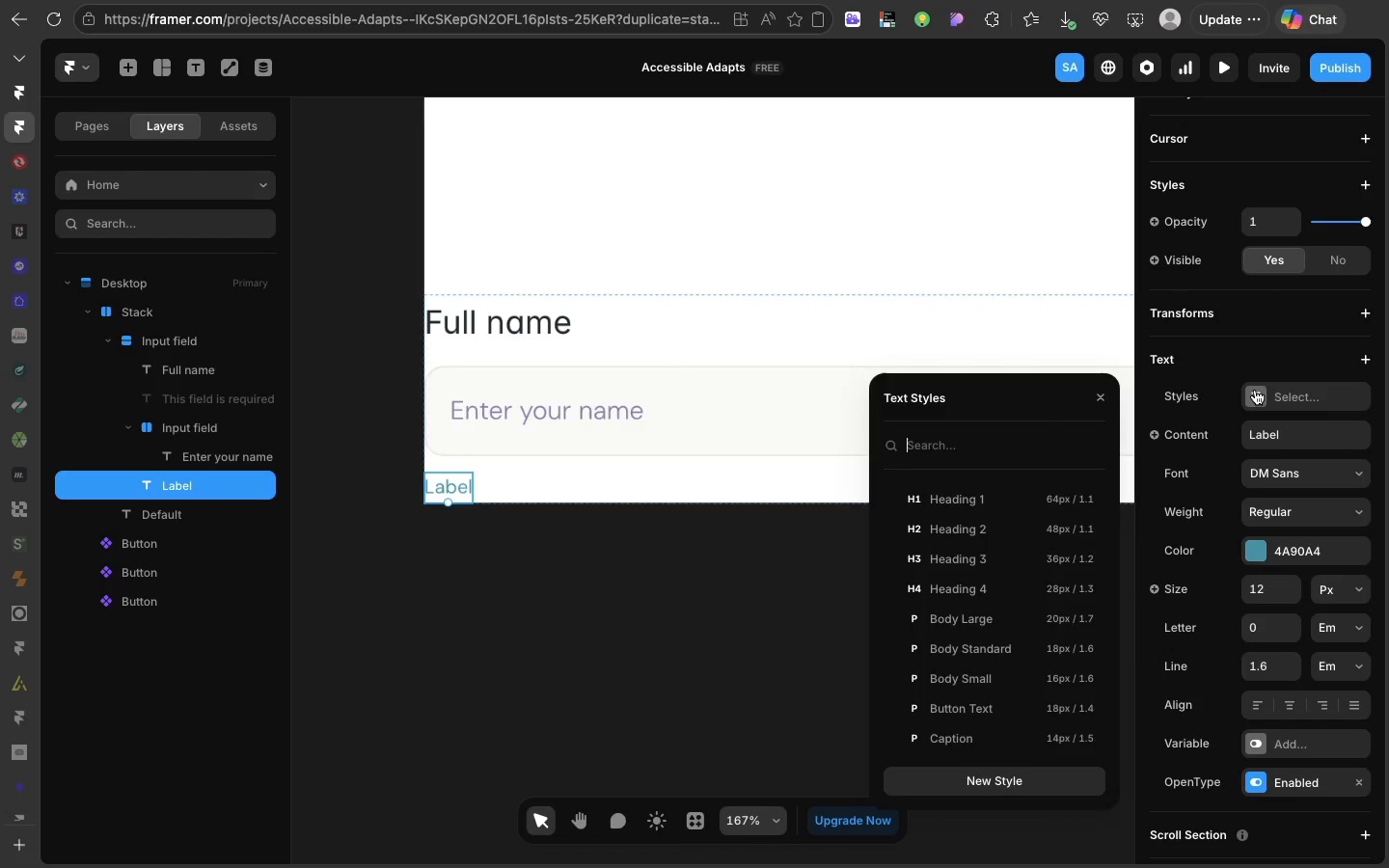 
left_click([1255, 390])
 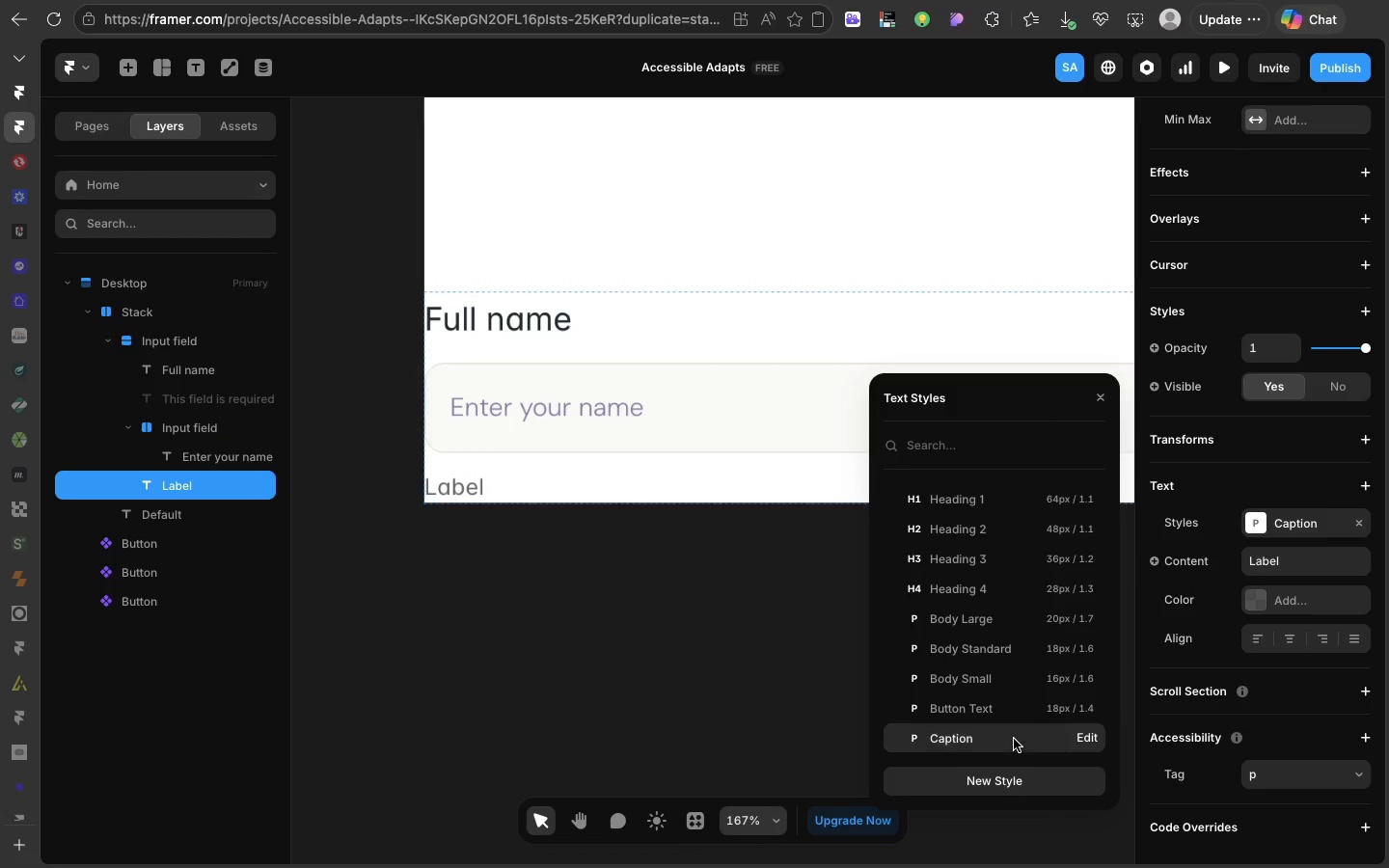 
left_click([1014, 739])
 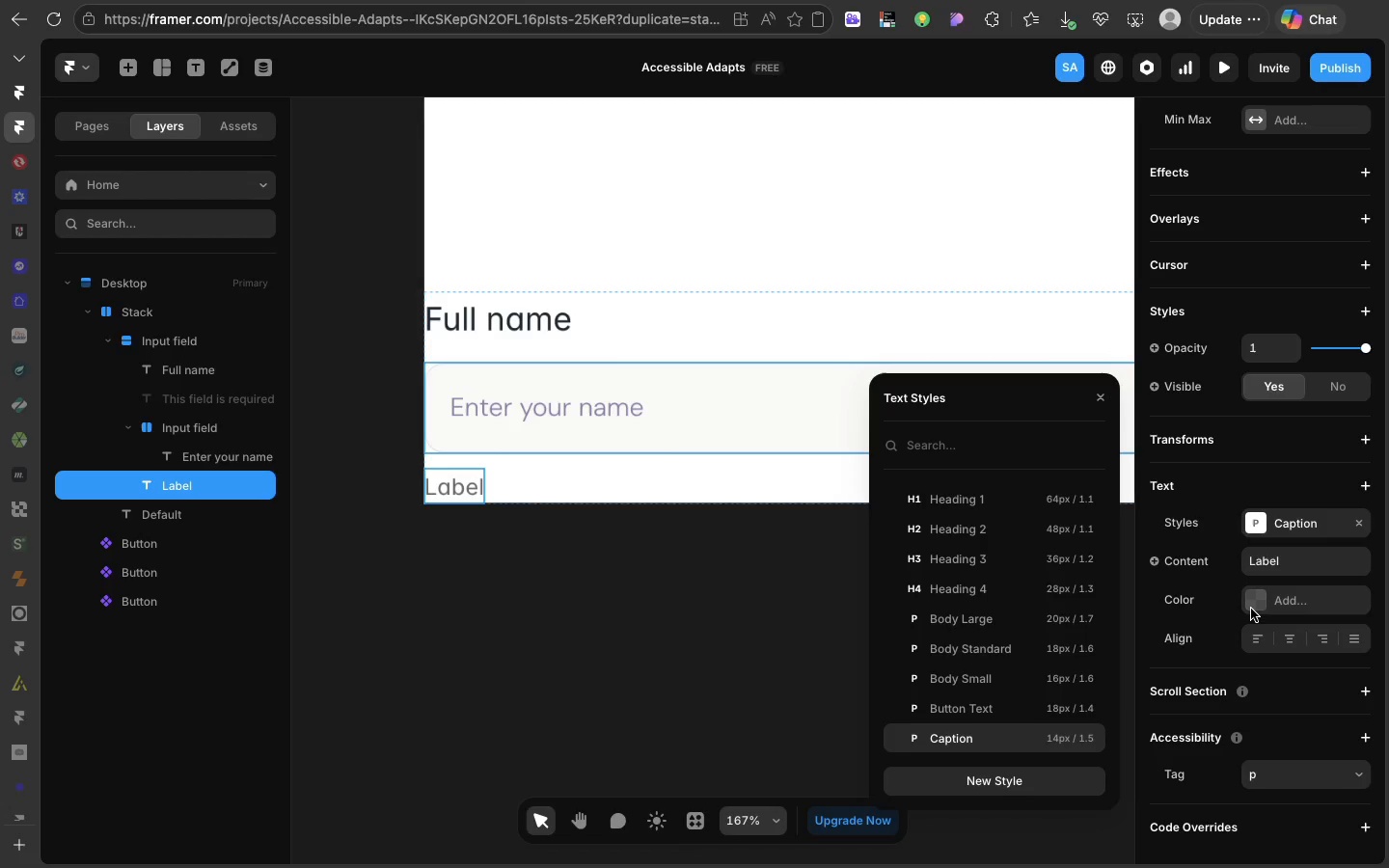 
wait(5.56)
 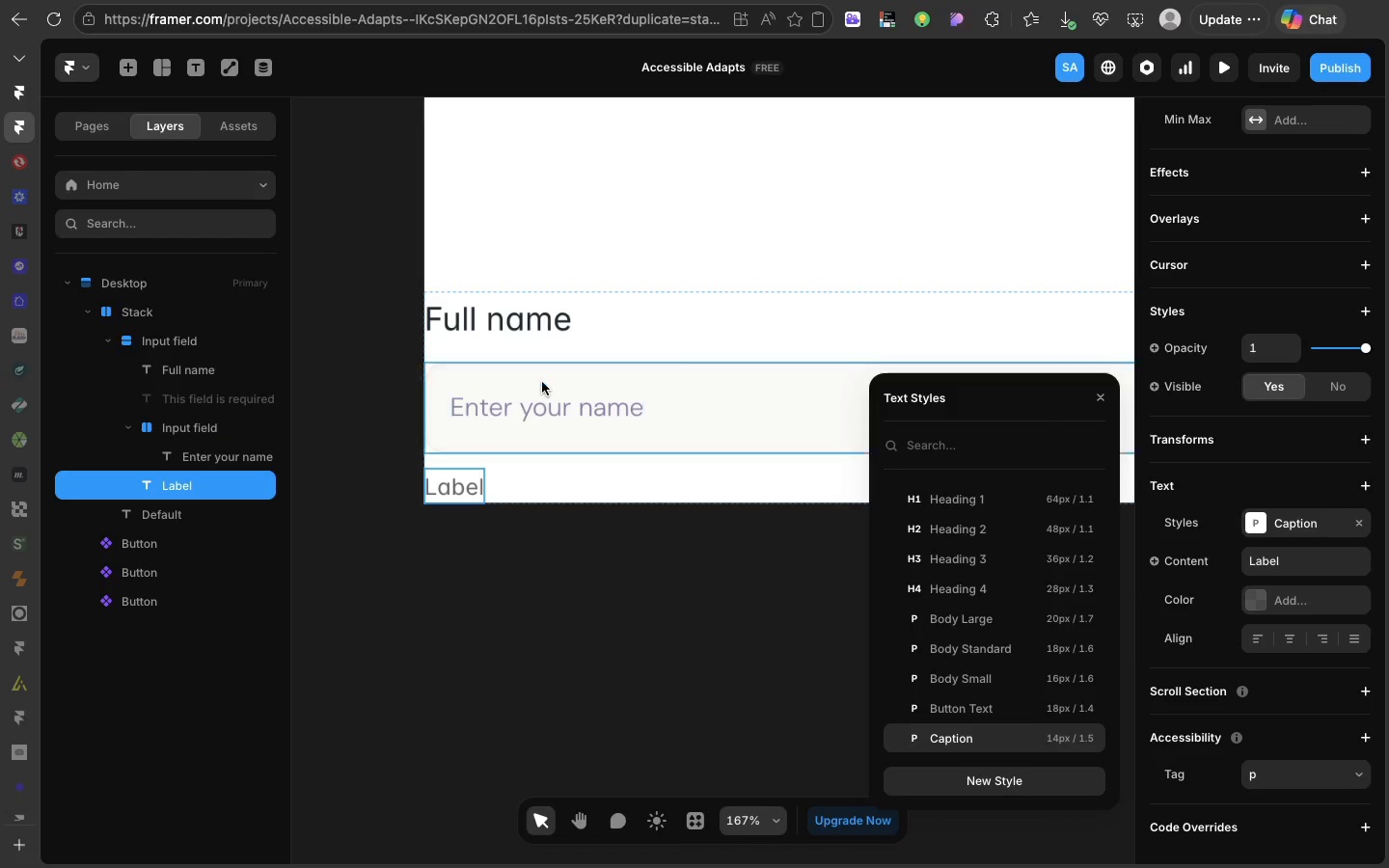 
left_click([1252, 606])
 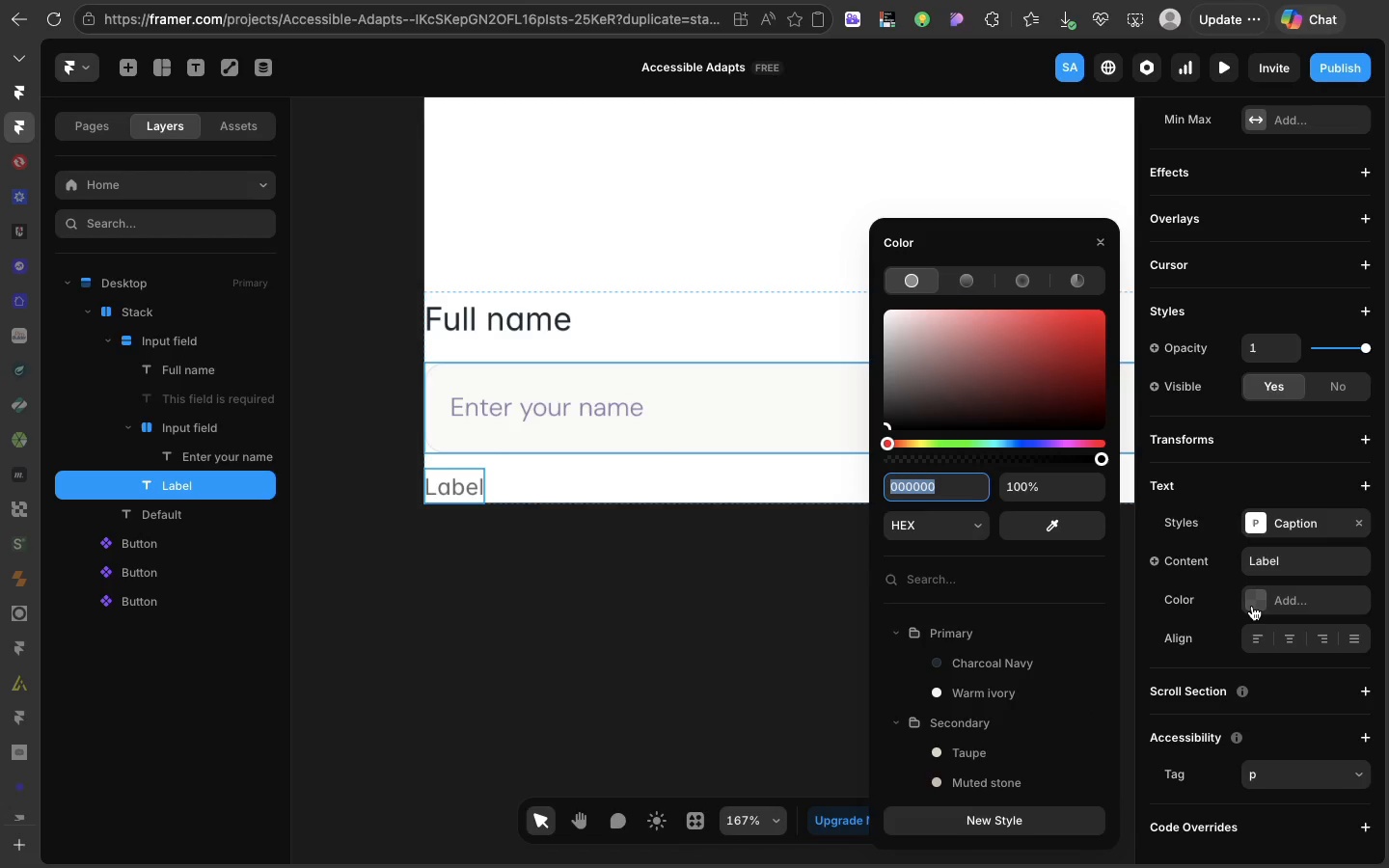 
wait(6.88)
 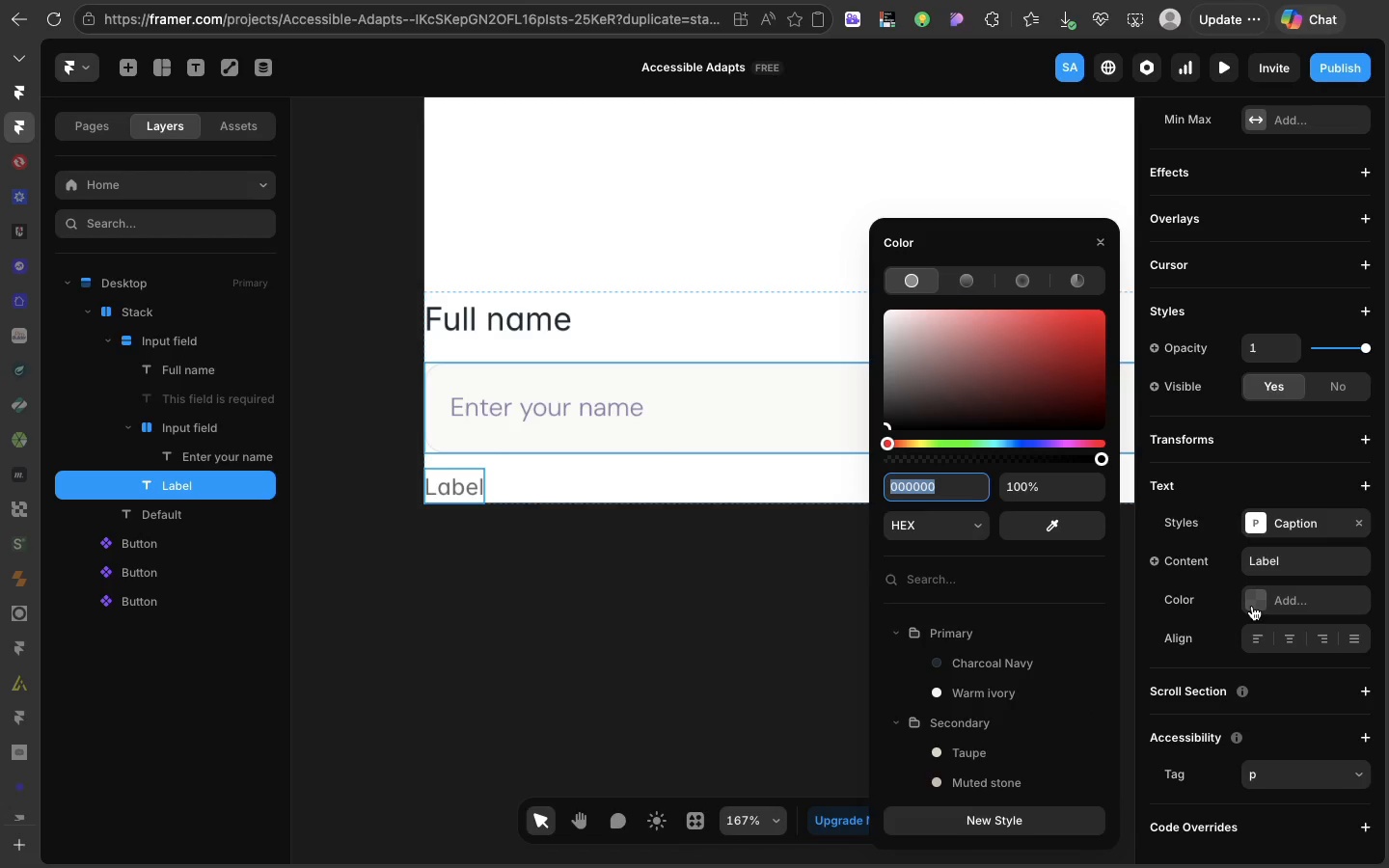 
scroll: coordinate [1009, 691], scroll_direction: down, amount: 26.0
 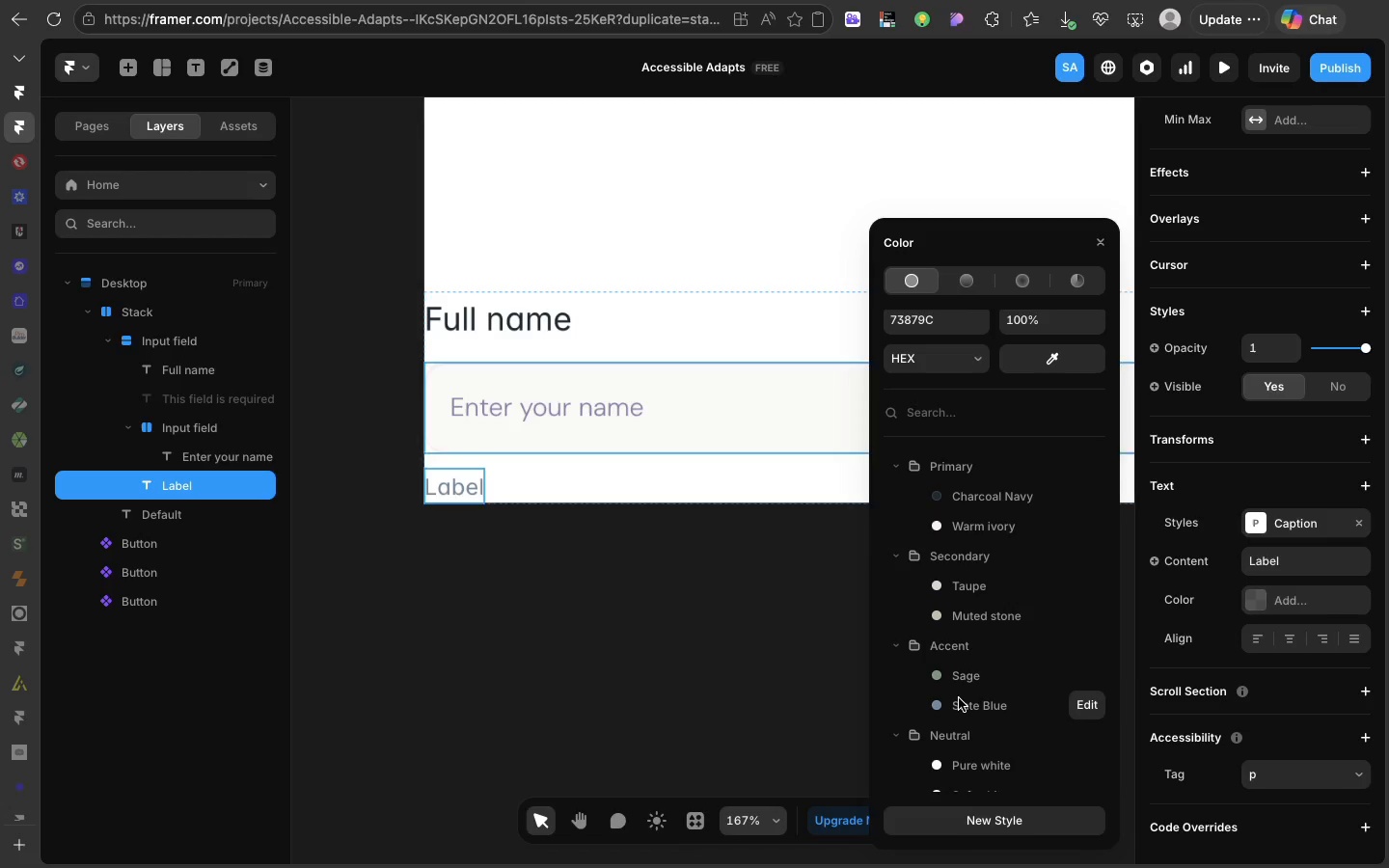 
left_click([959, 698])
 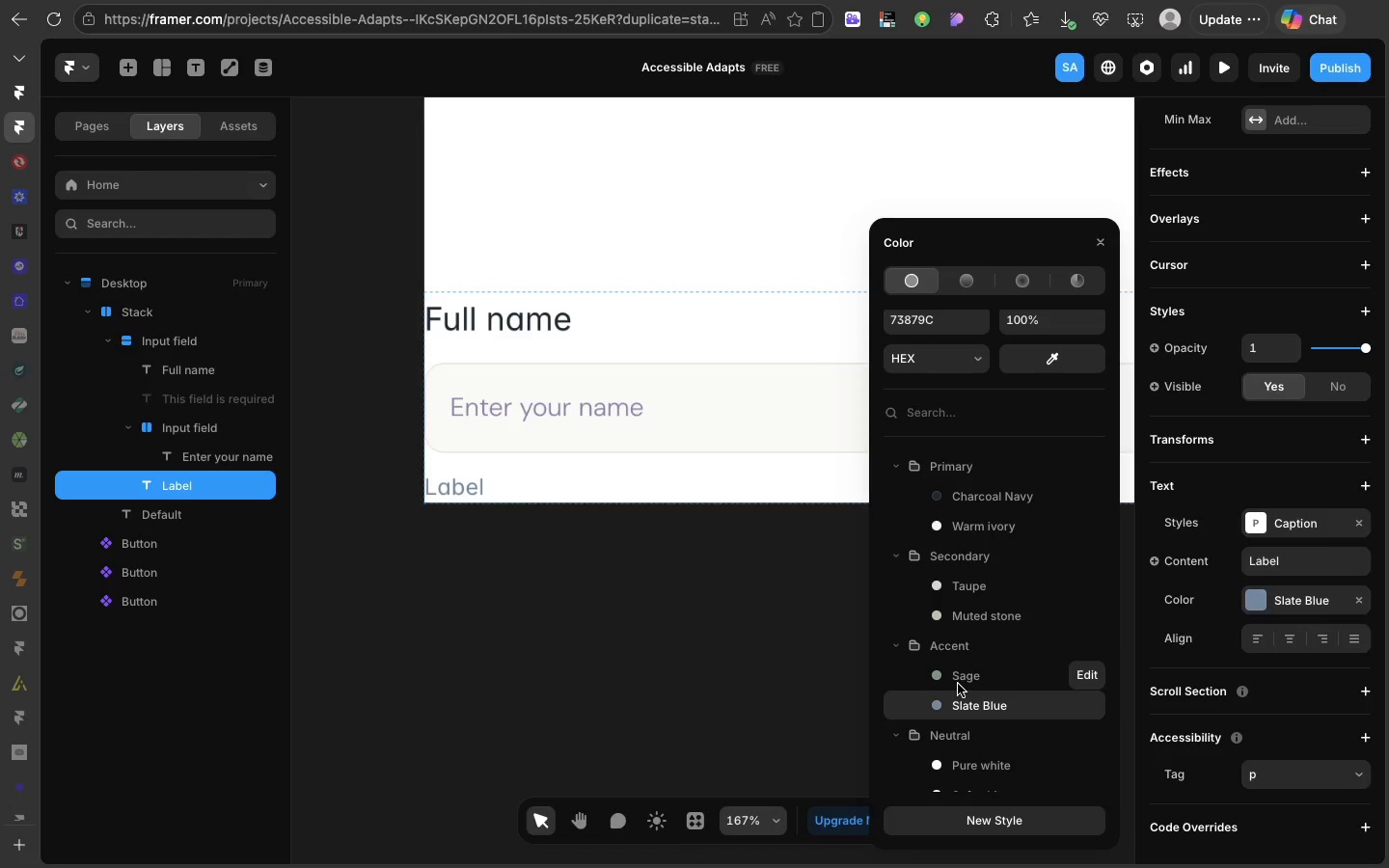 
left_click([958, 684])
 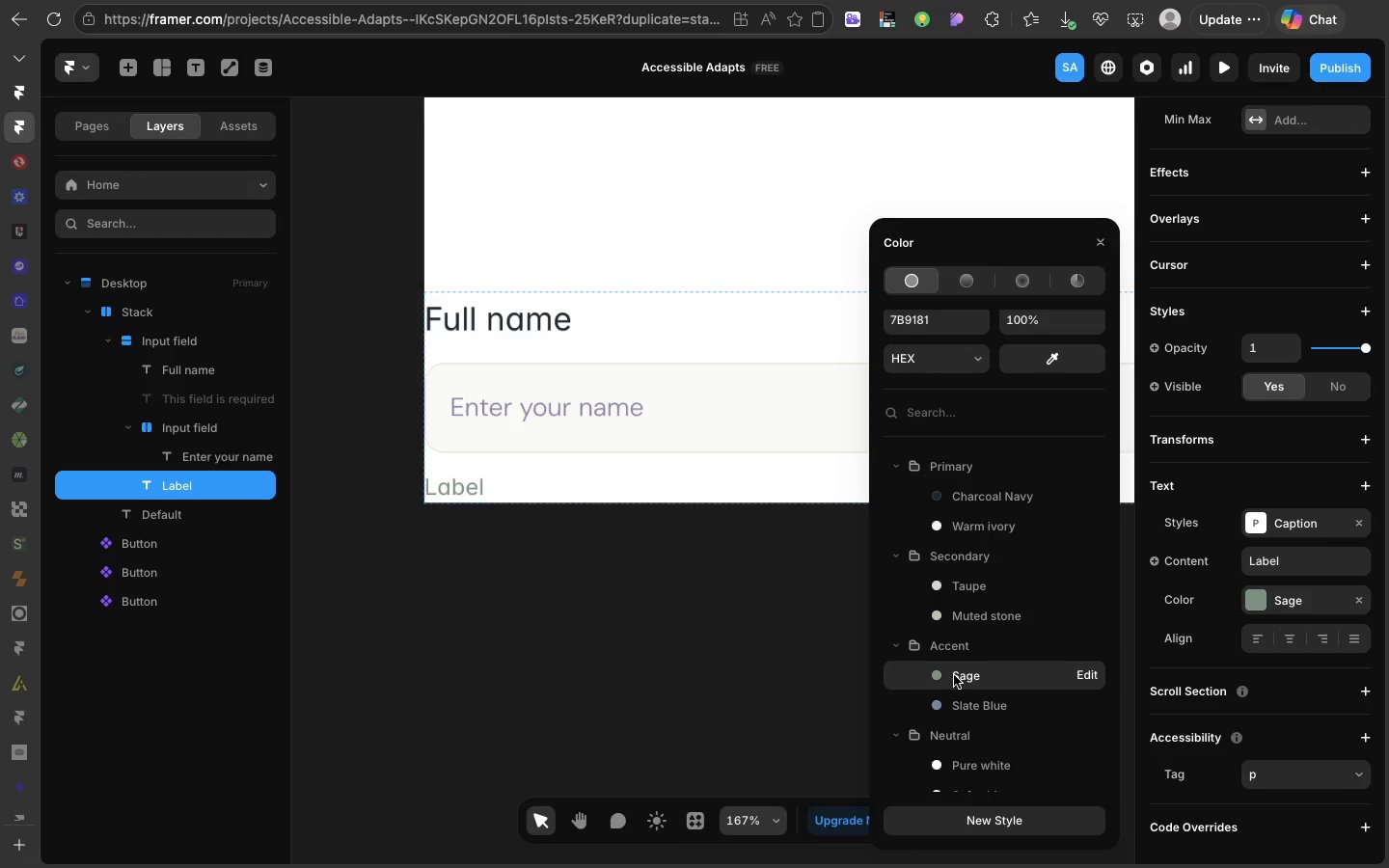 
left_click([954, 675])
 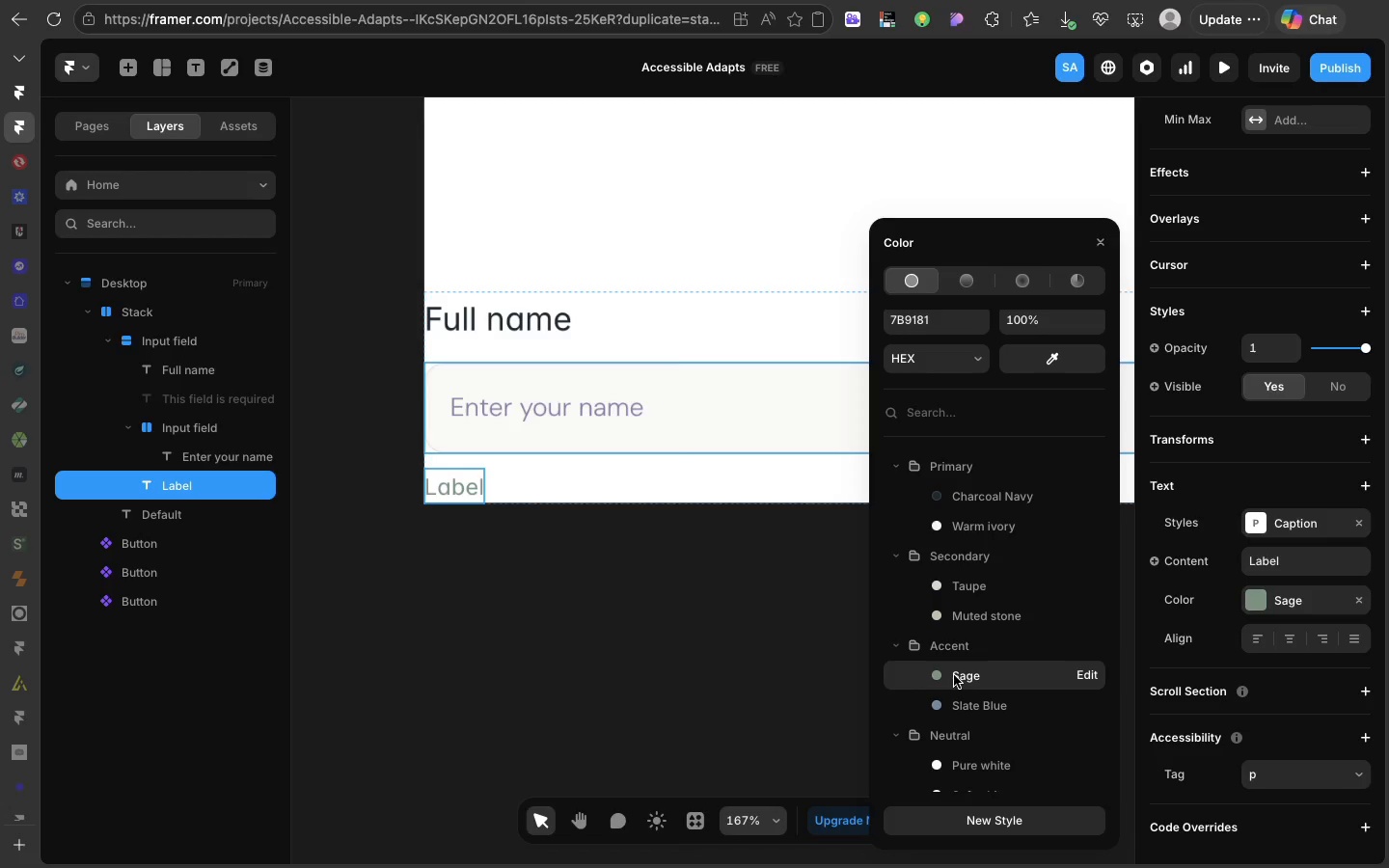 
left_click([954, 675])
 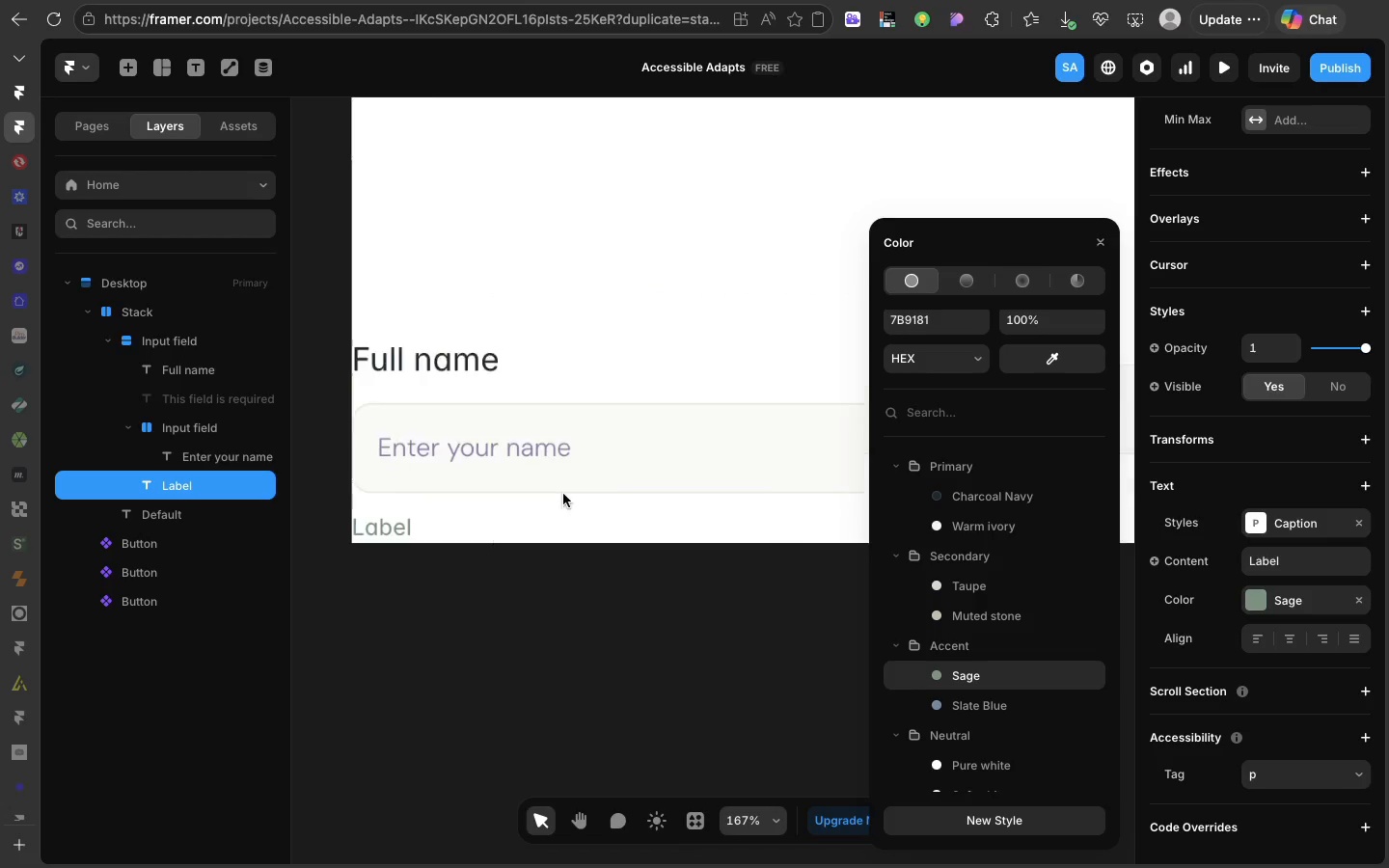 
scroll: coordinate [563, 494], scroll_direction: up, amount: 12.0
 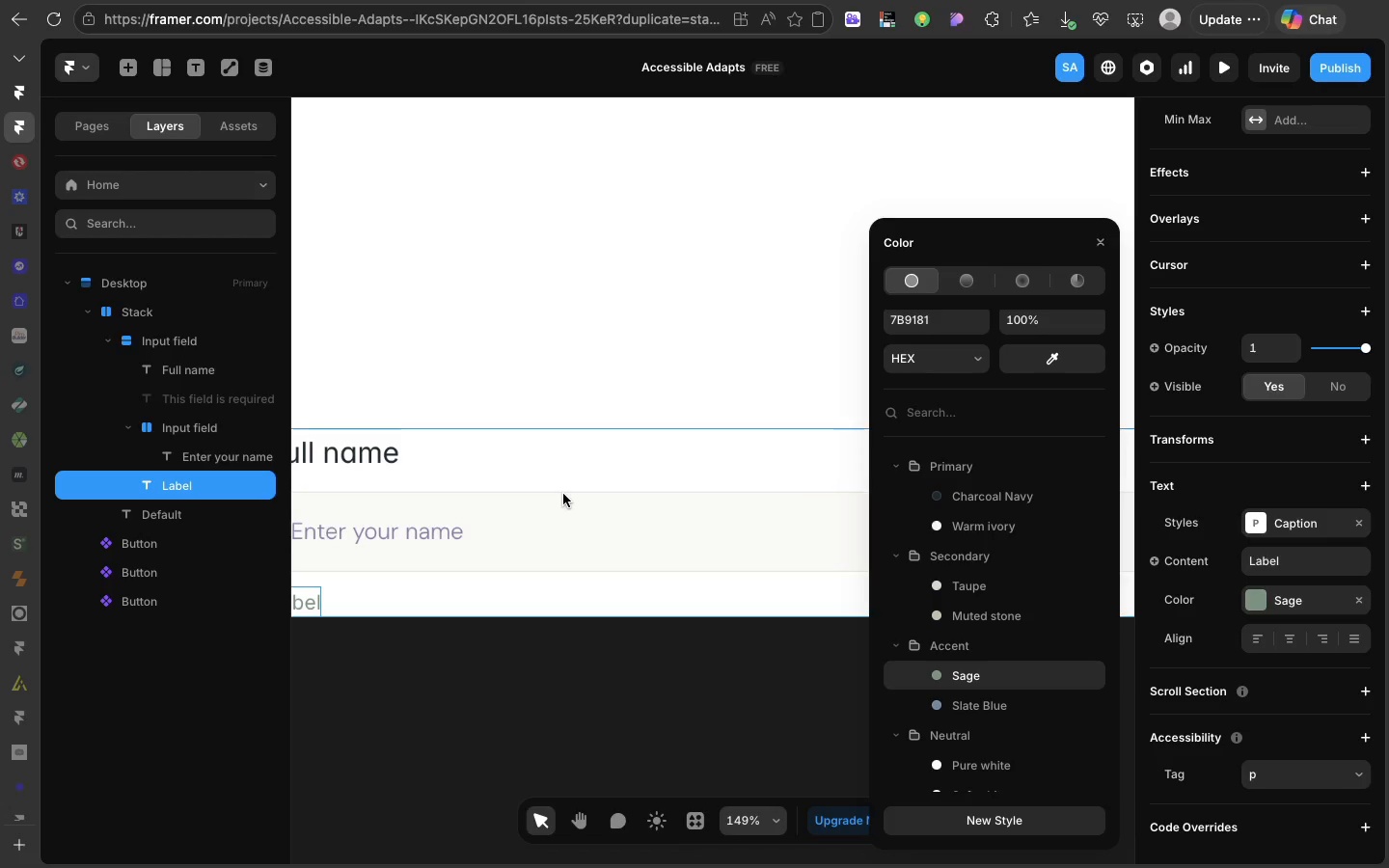 
wait(13.46)
 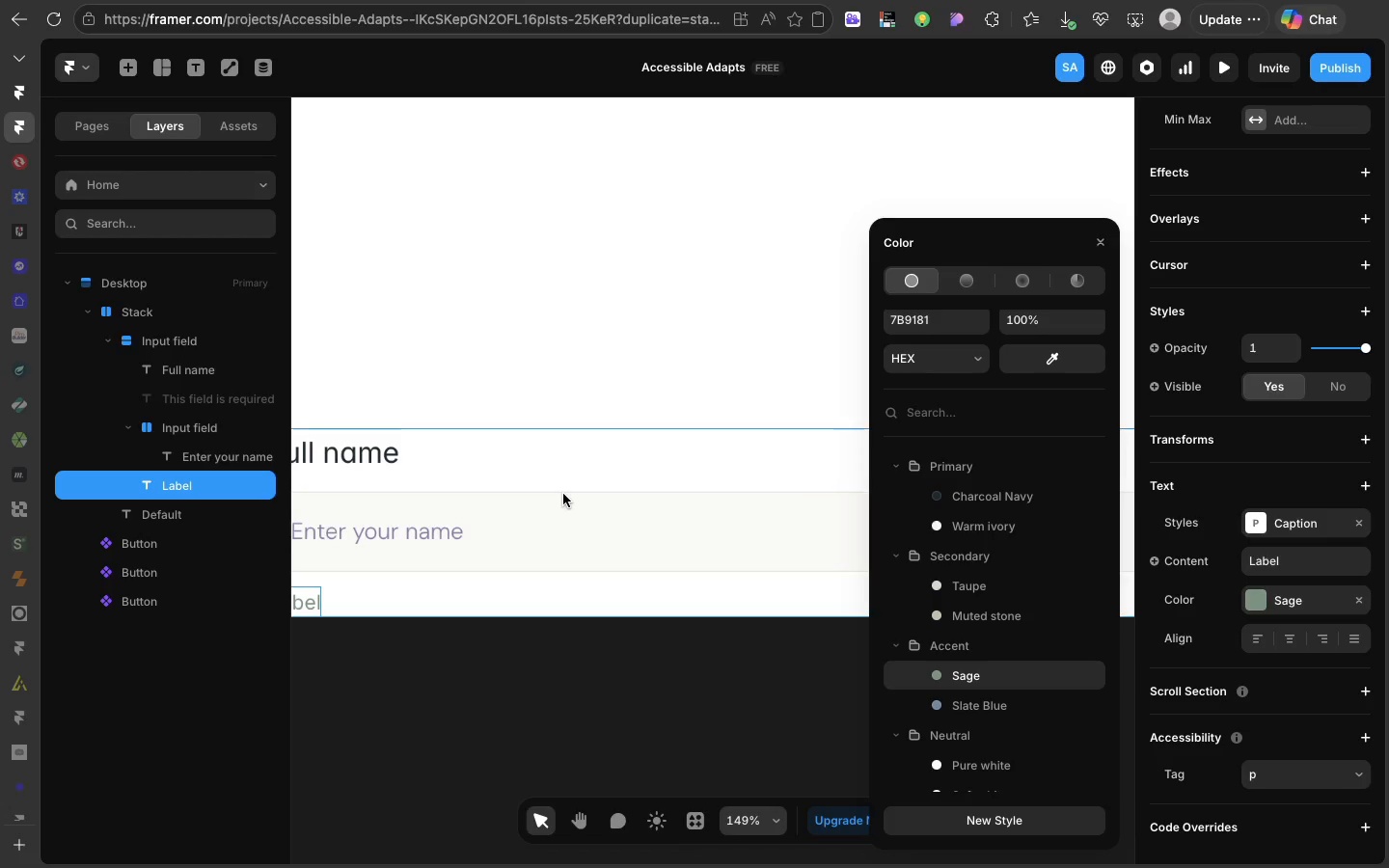 
left_click([459, 558])
 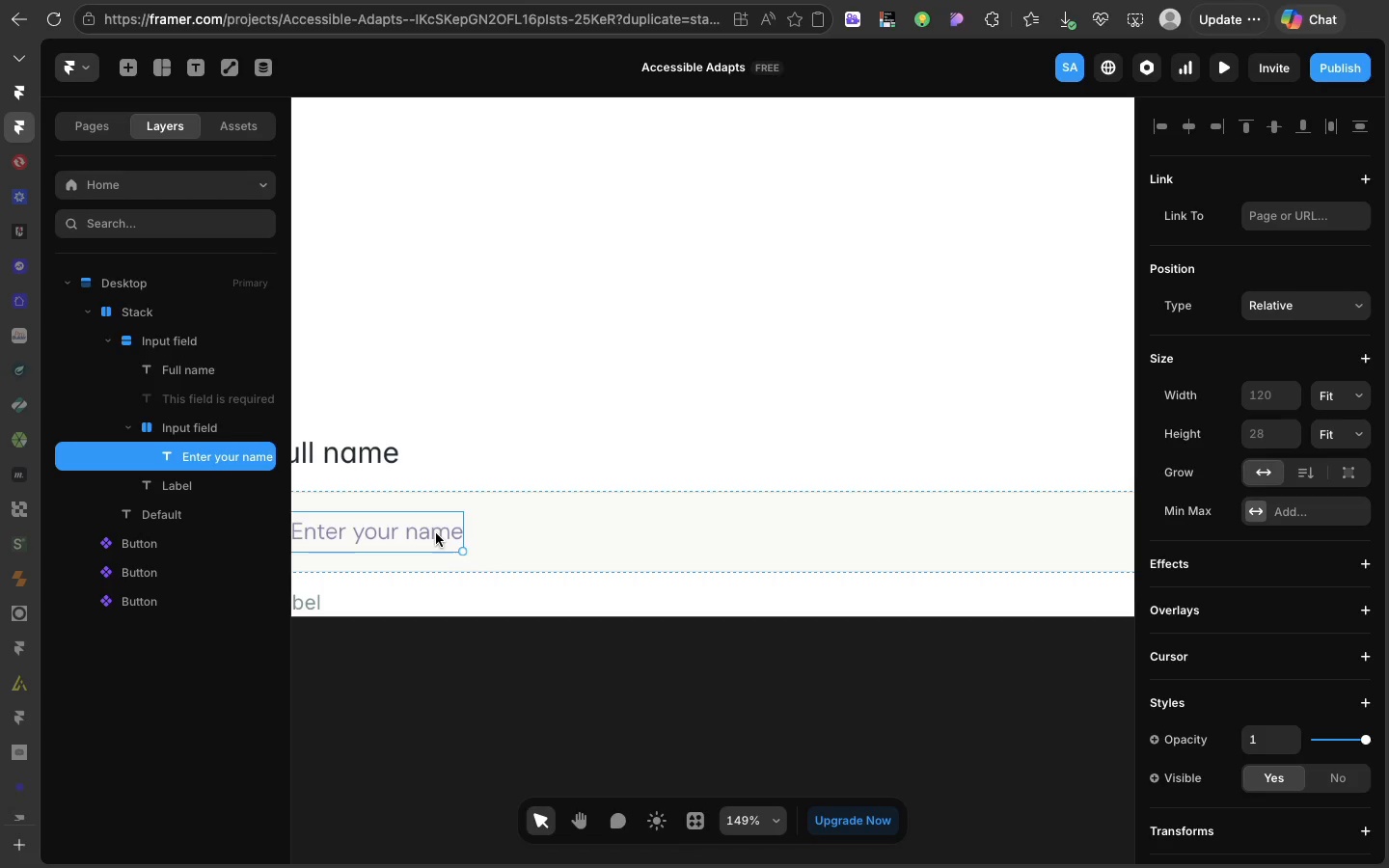 
left_click([436, 533])
 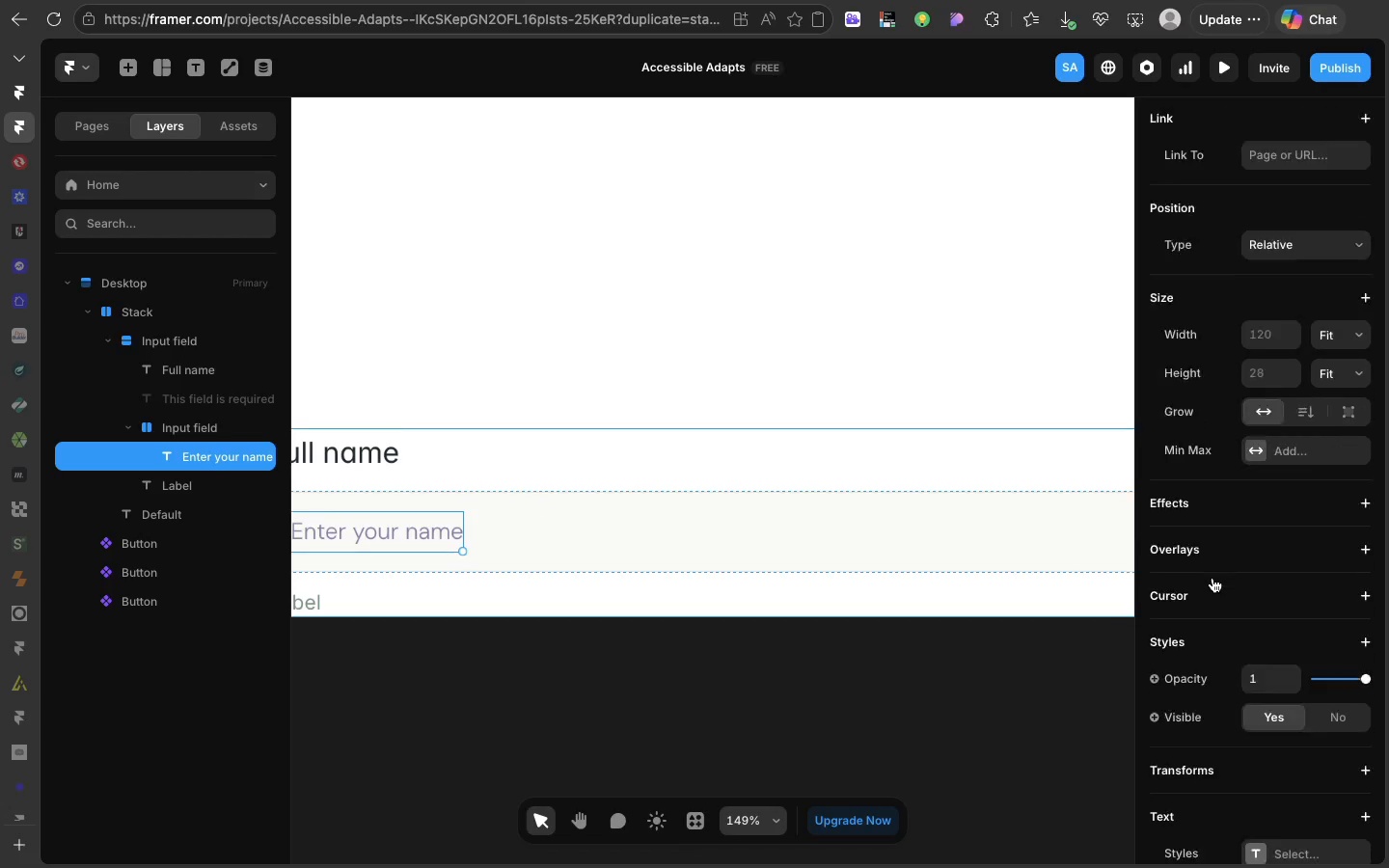 
scroll: coordinate [1212, 578], scroll_direction: down, amount: 65.0
 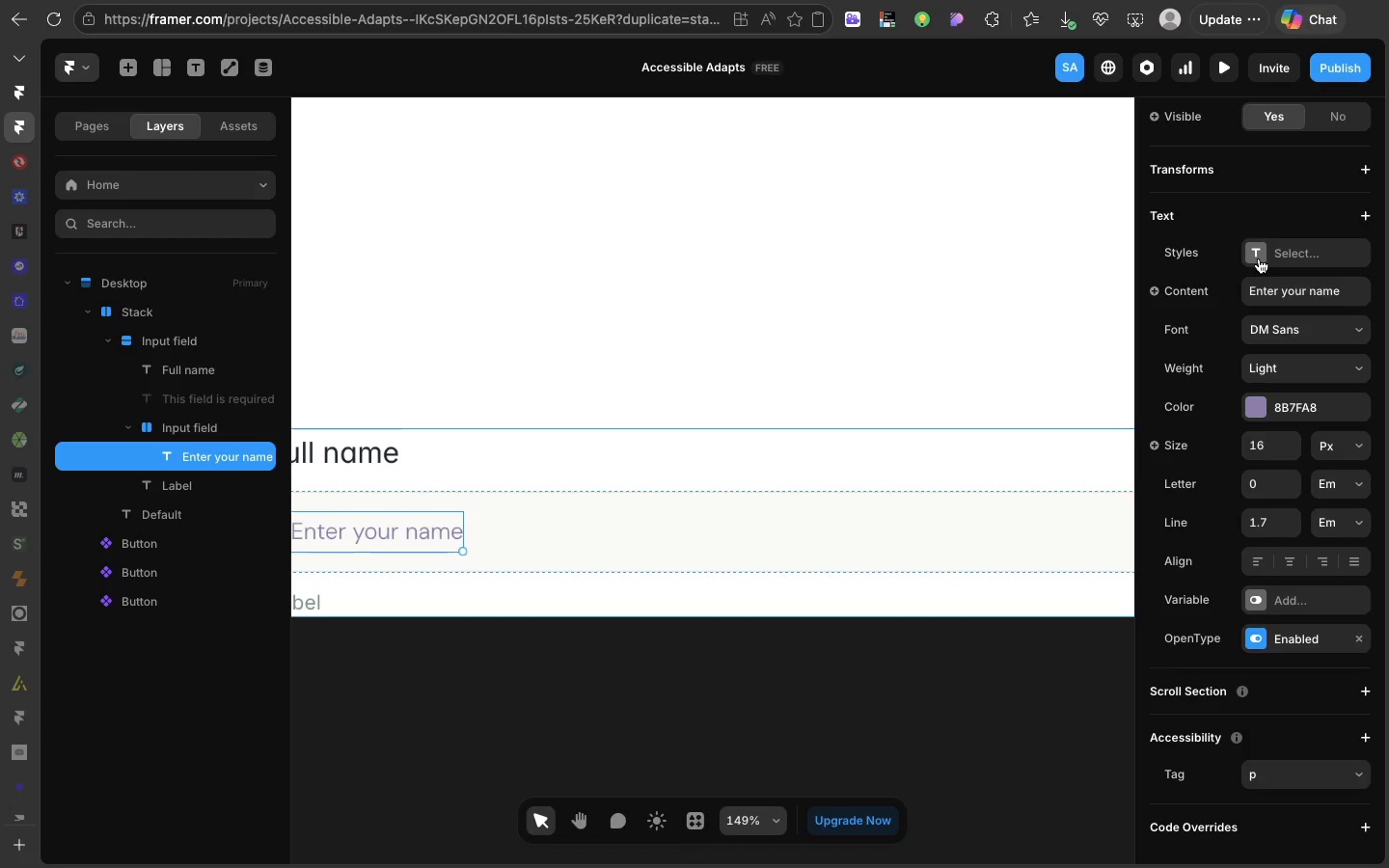 
left_click([1259, 258])
 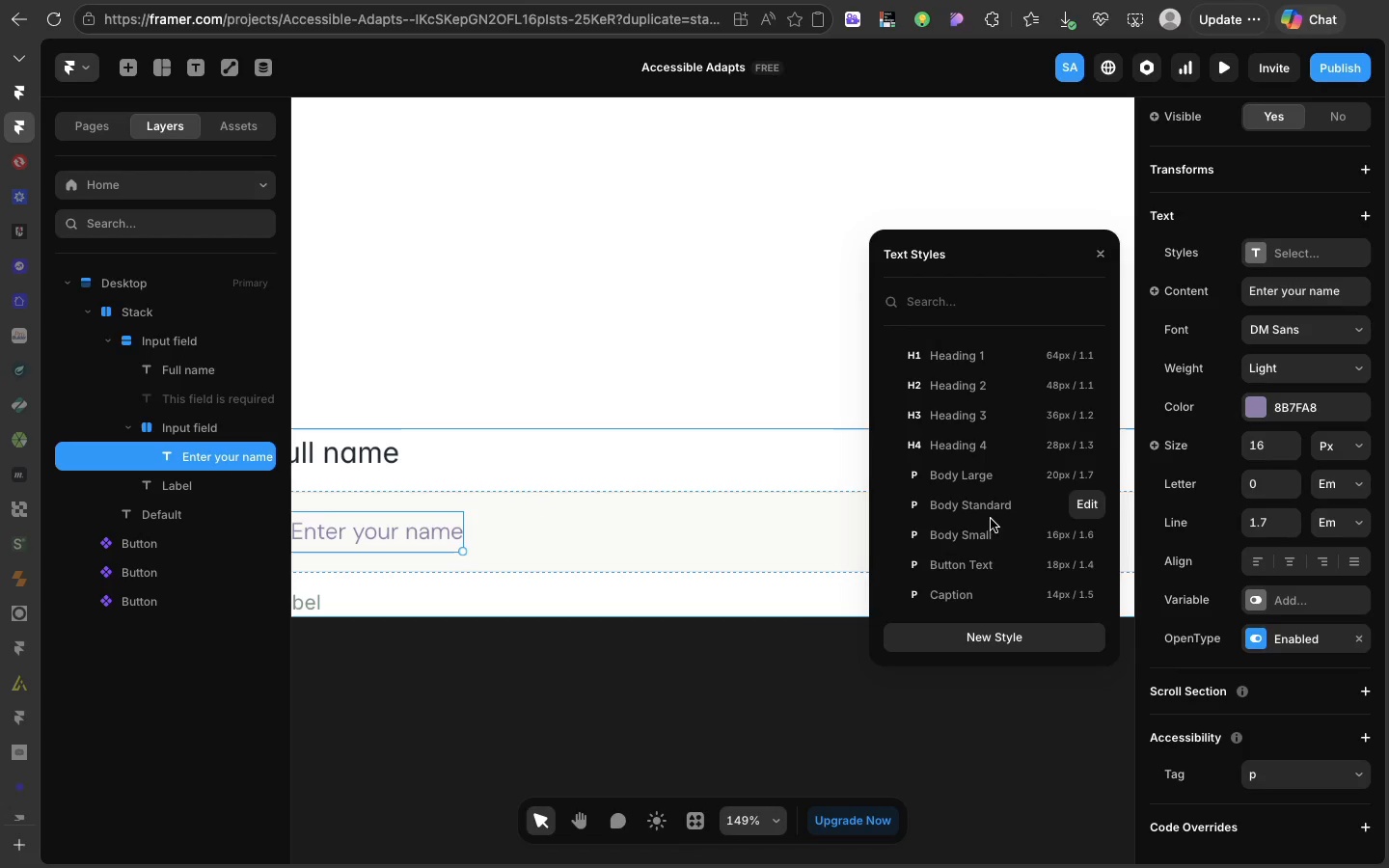 
left_click([991, 535])
 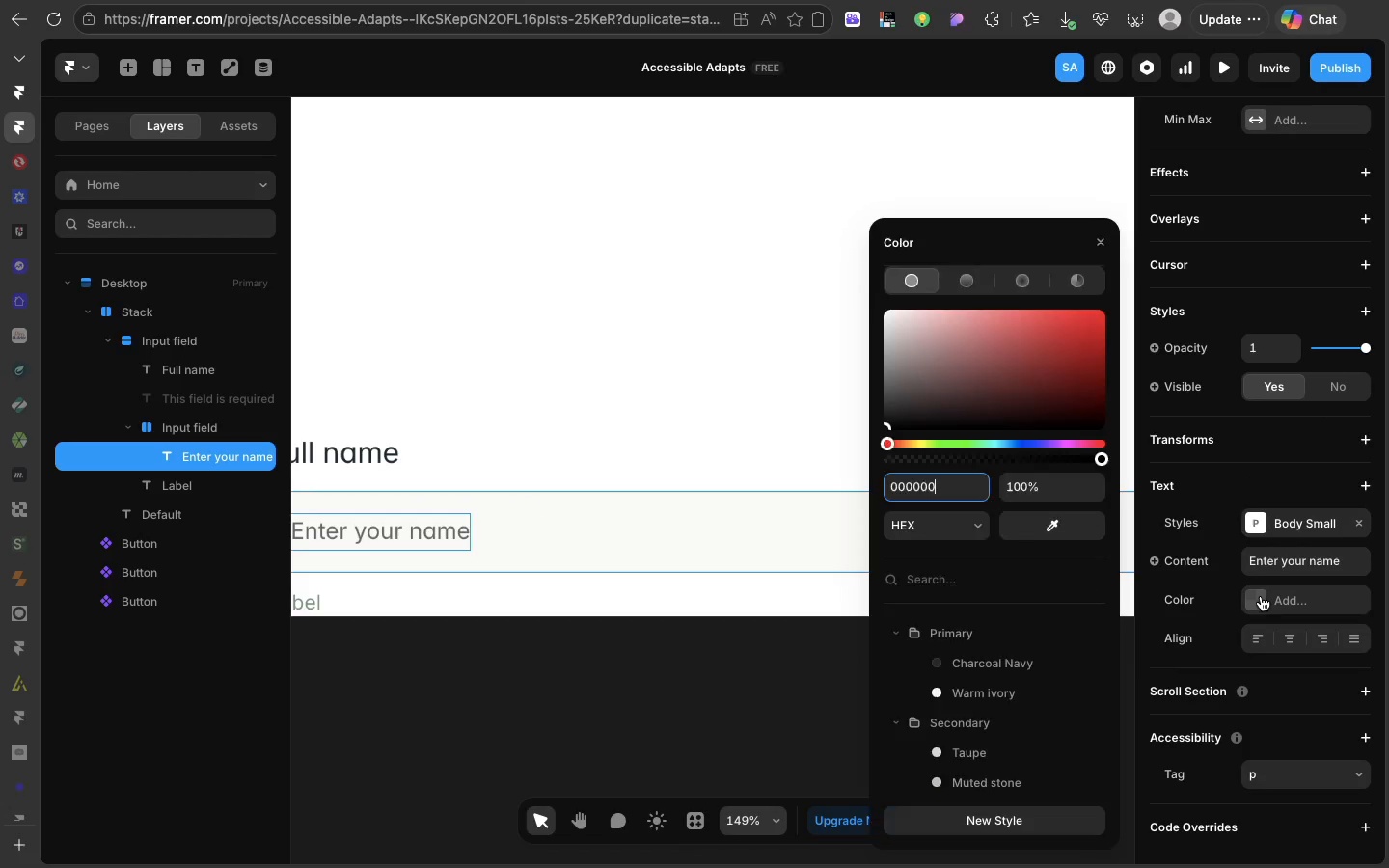 
left_click([1261, 596])
 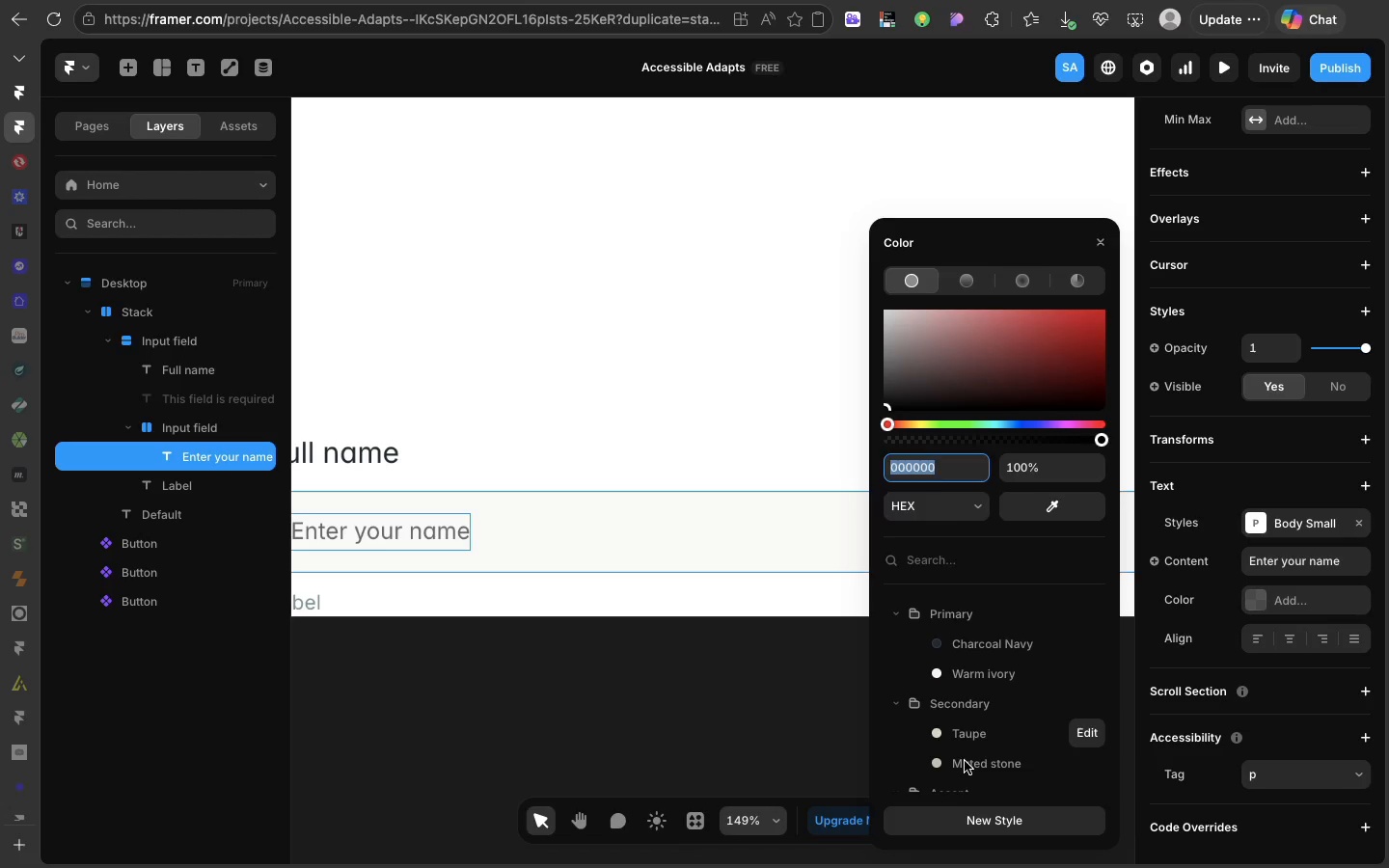 
scroll: coordinate [965, 761], scroll_direction: down, amount: 29.0
 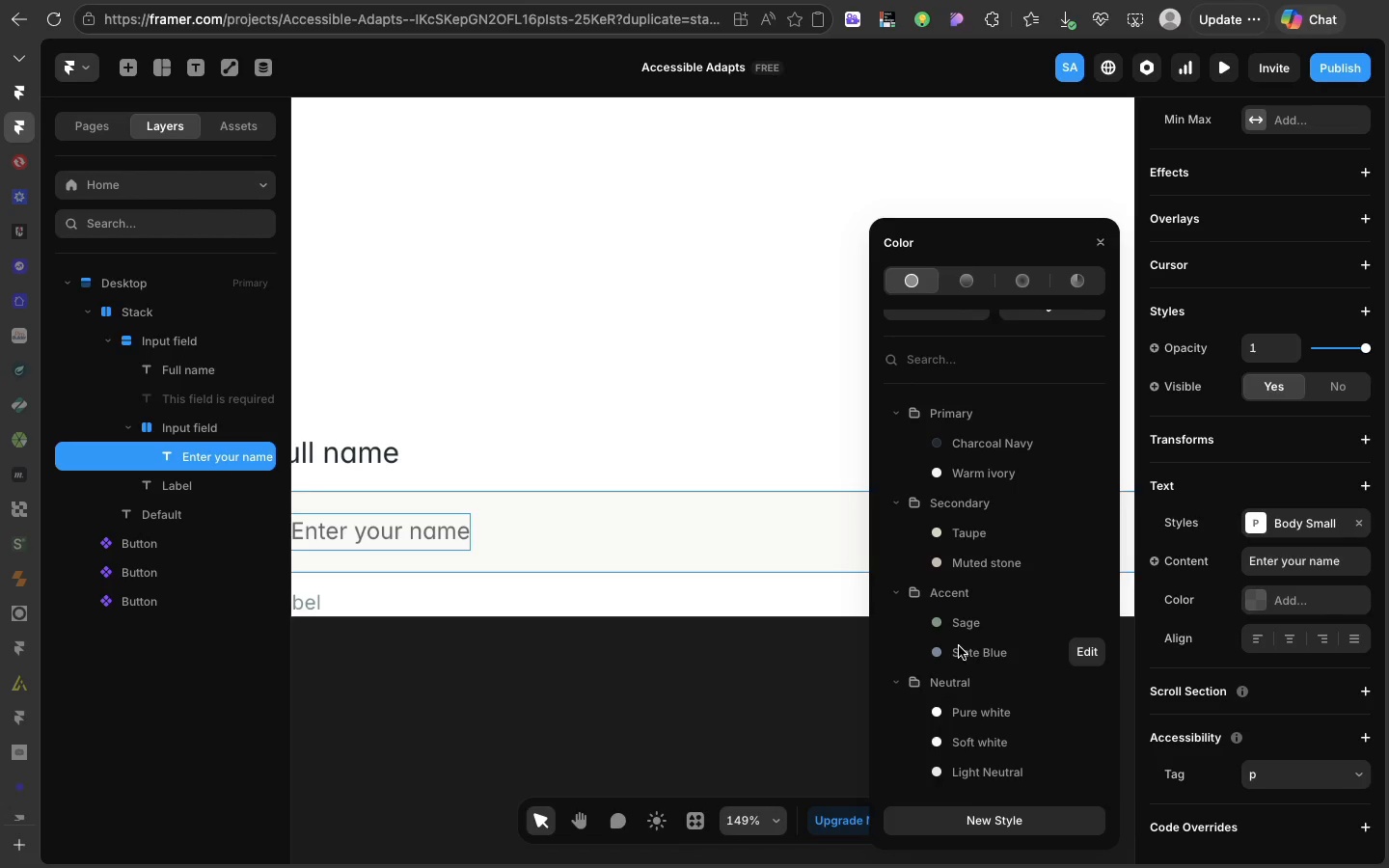 
left_click([959, 646])
 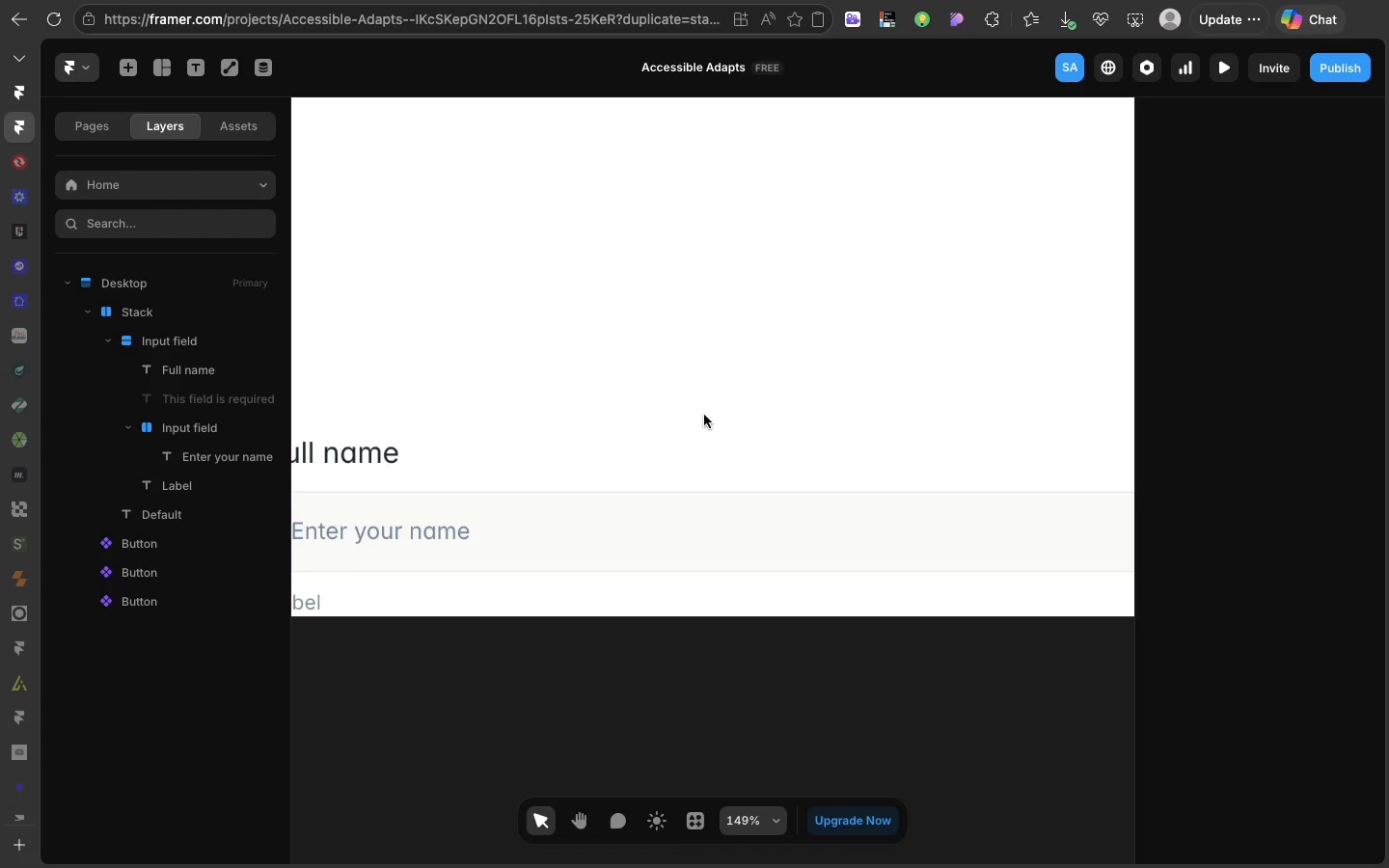 
left_click([704, 414])
 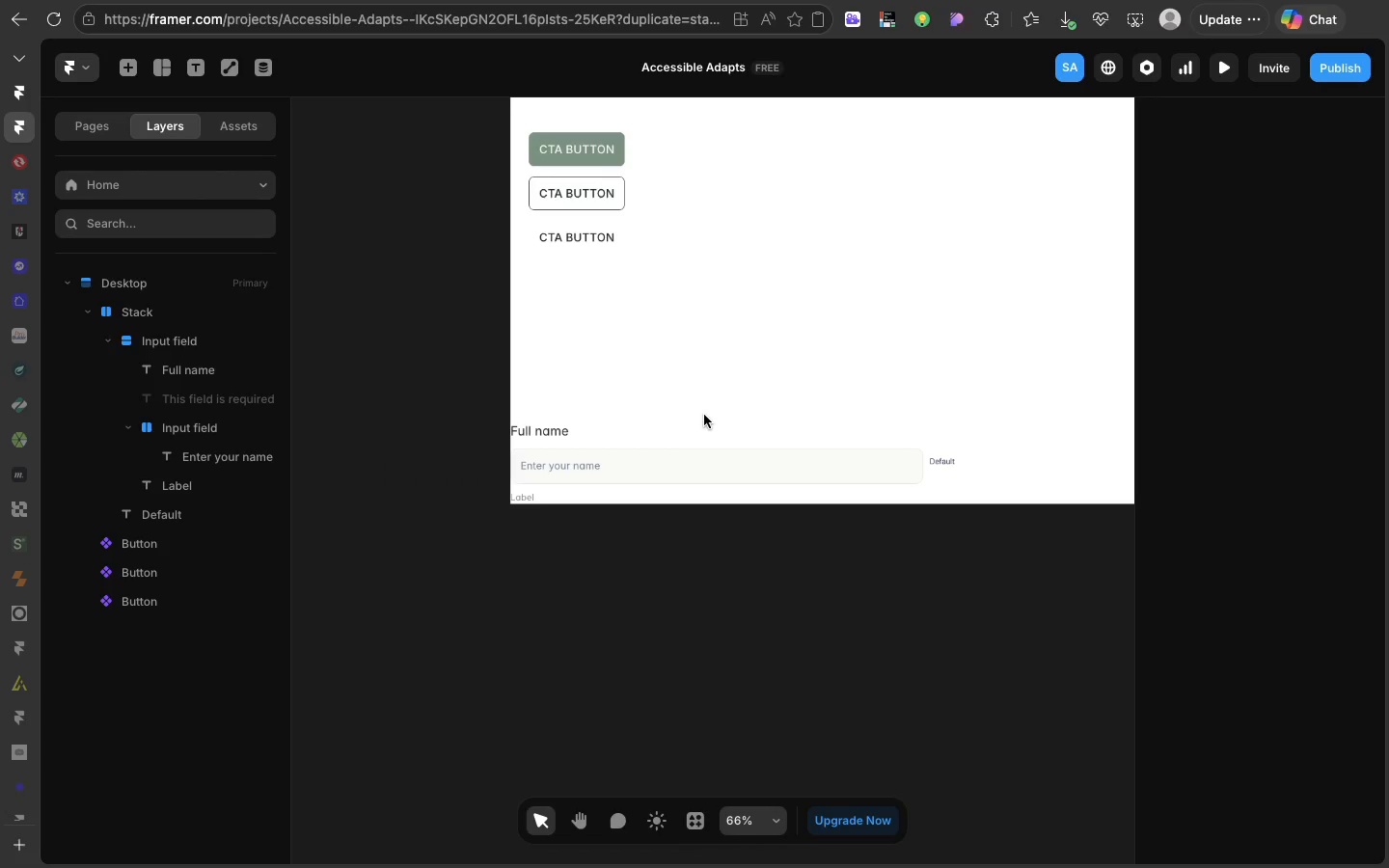 
wait(7.44)
 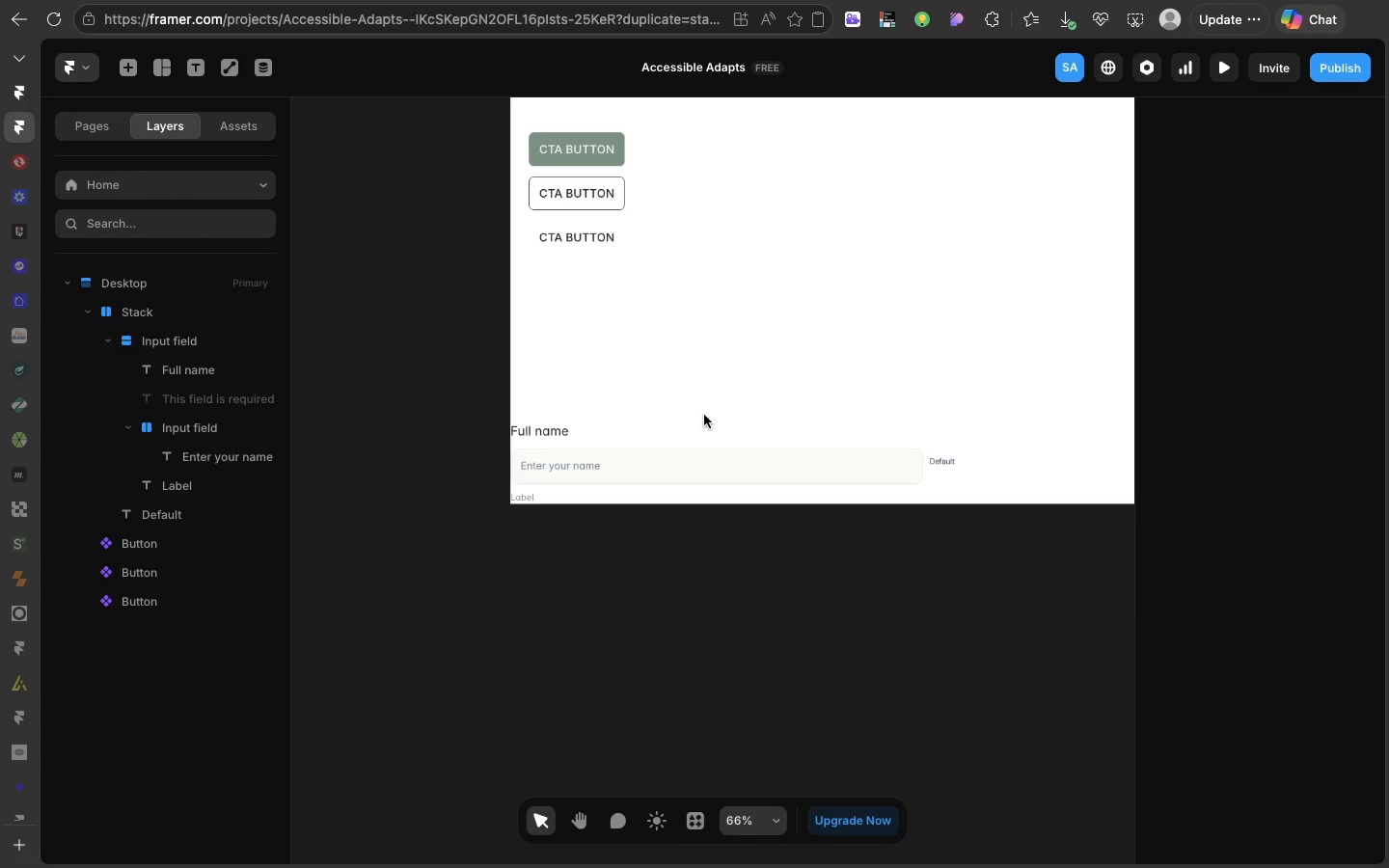 
left_click([940, 458])
 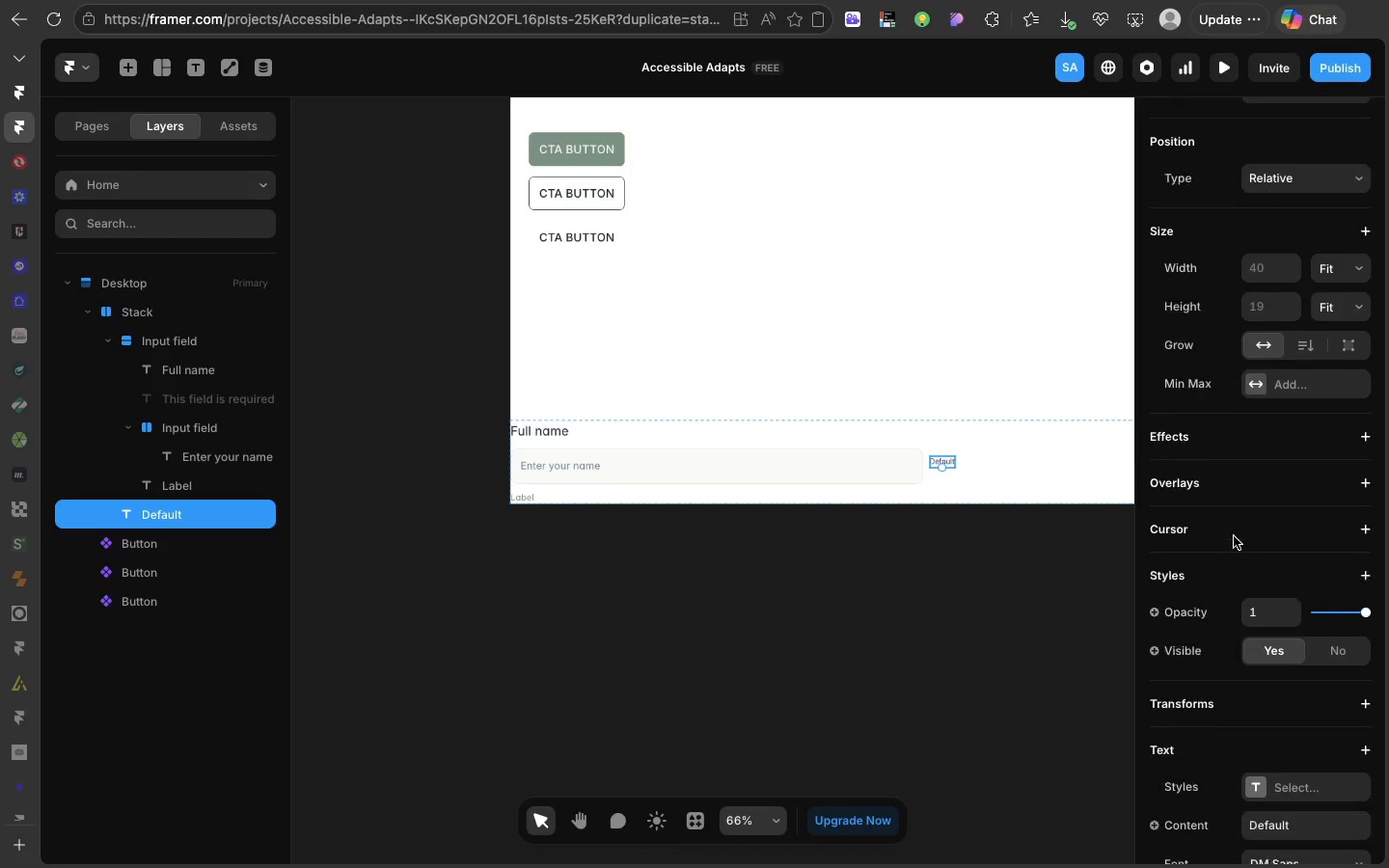 
scroll: coordinate [1234, 536], scroll_direction: down, amount: 51.0
 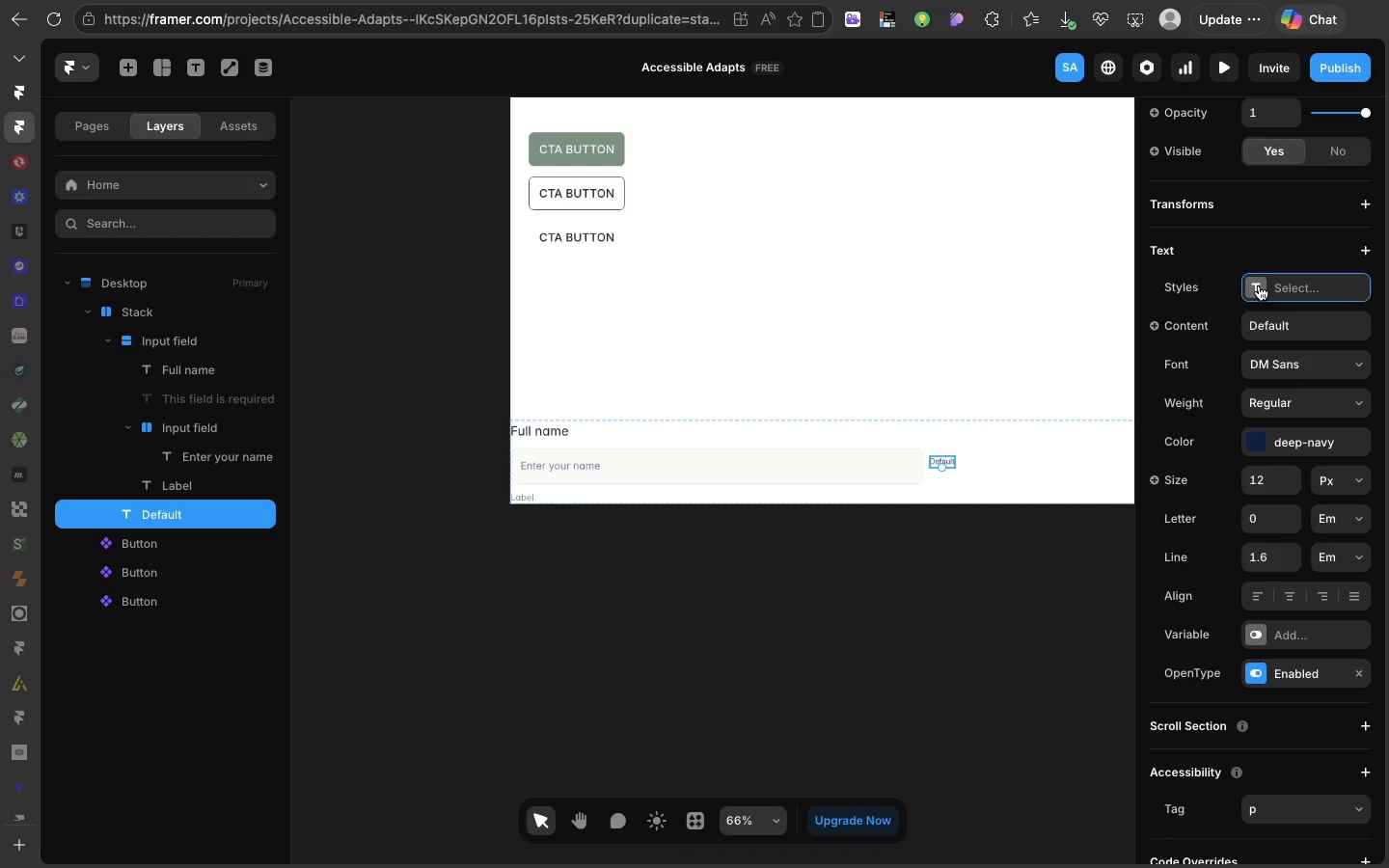 
left_click([1259, 285])
 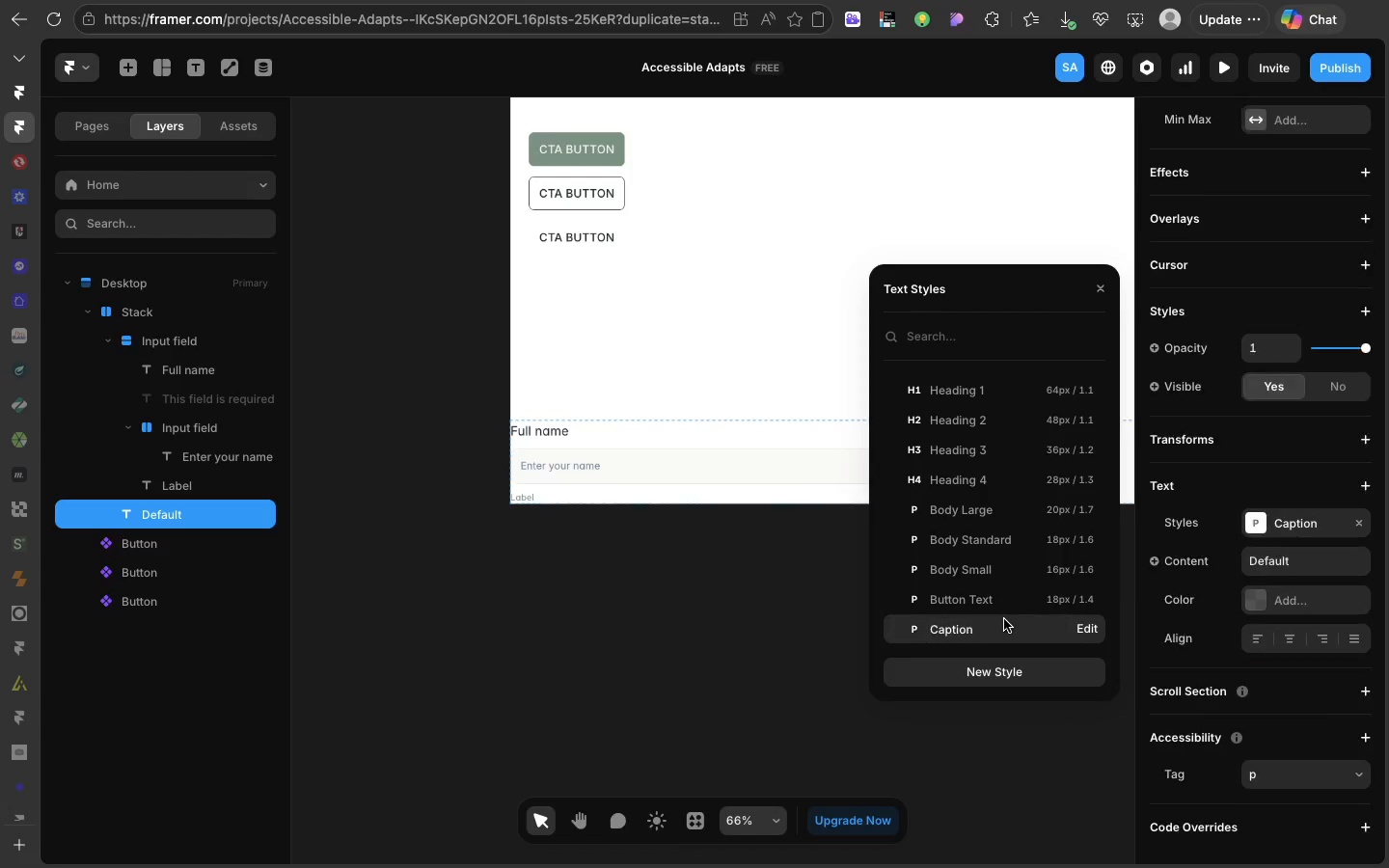 
left_click([1004, 619])
 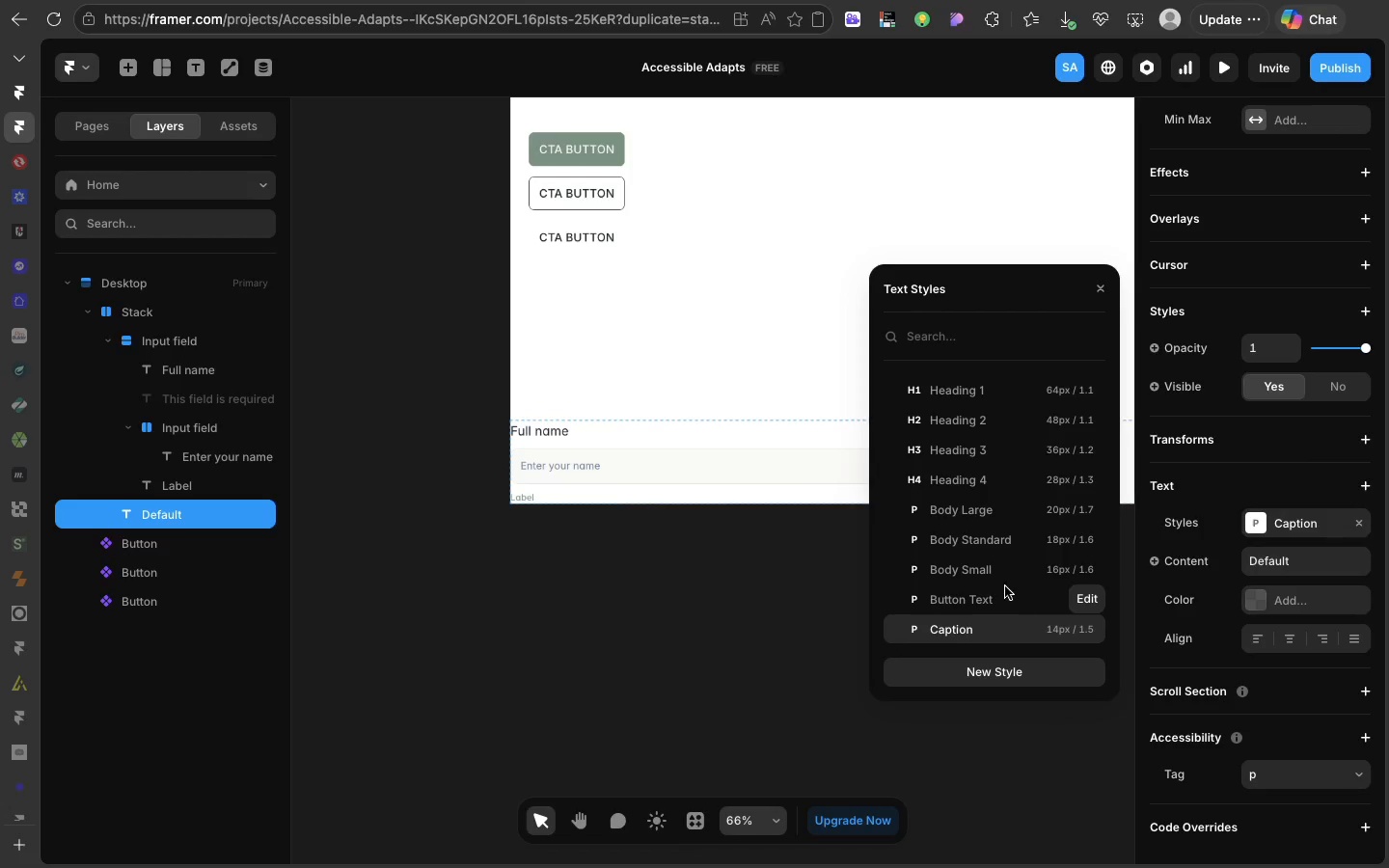 
left_click([994, 576])
 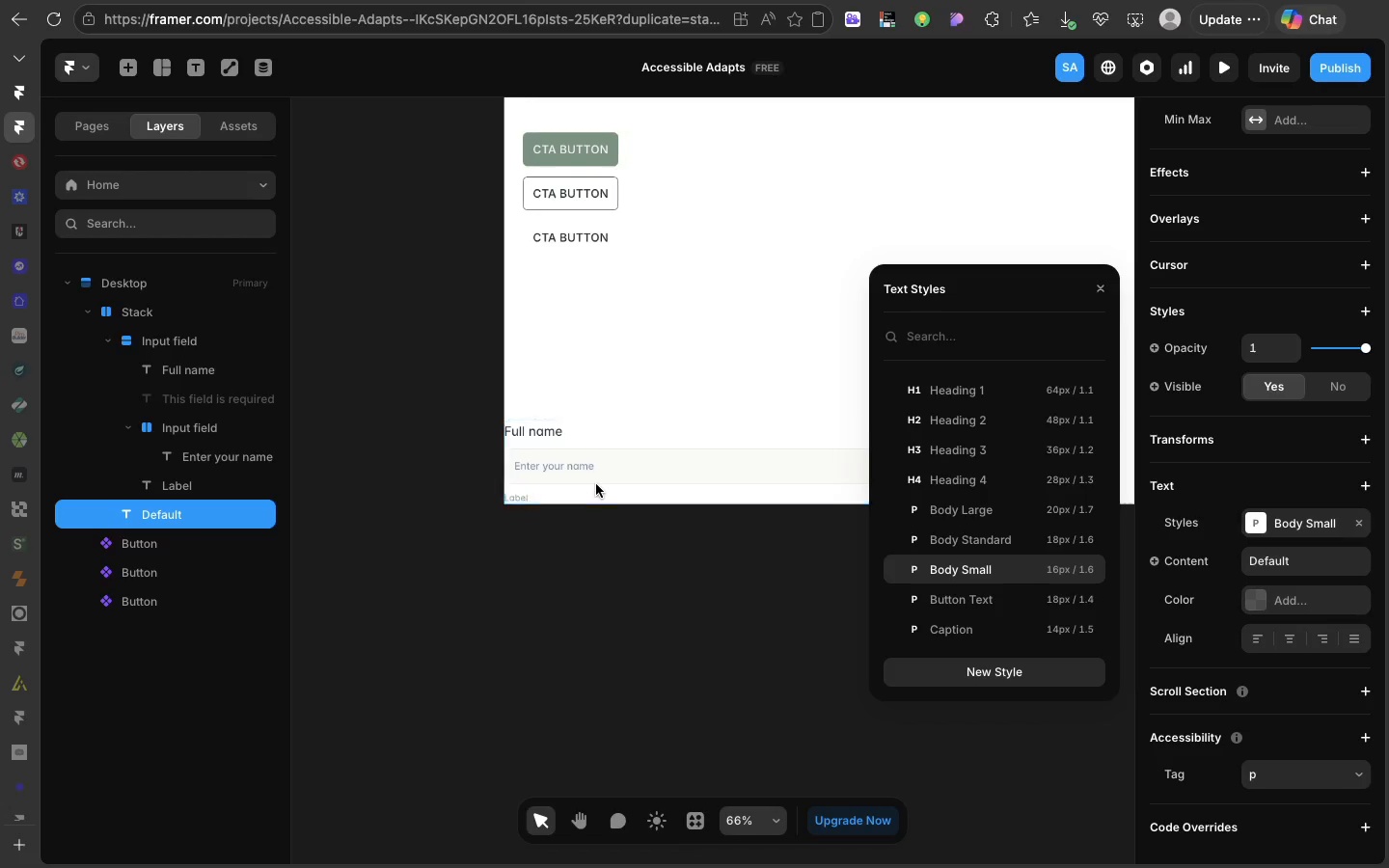 
scroll: coordinate [596, 484], scroll_direction: down, amount: 26.0
 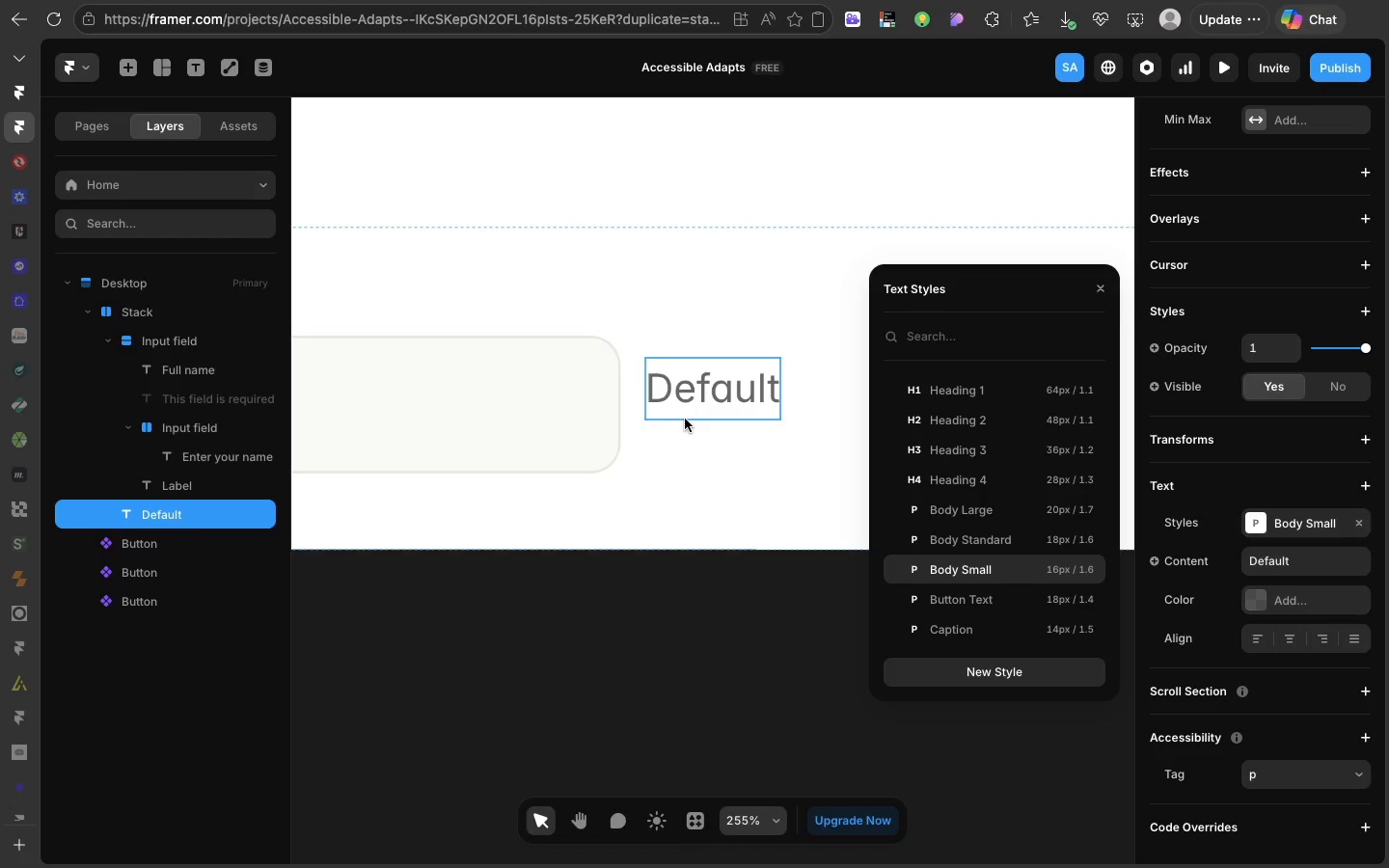 
wait(13.54)
 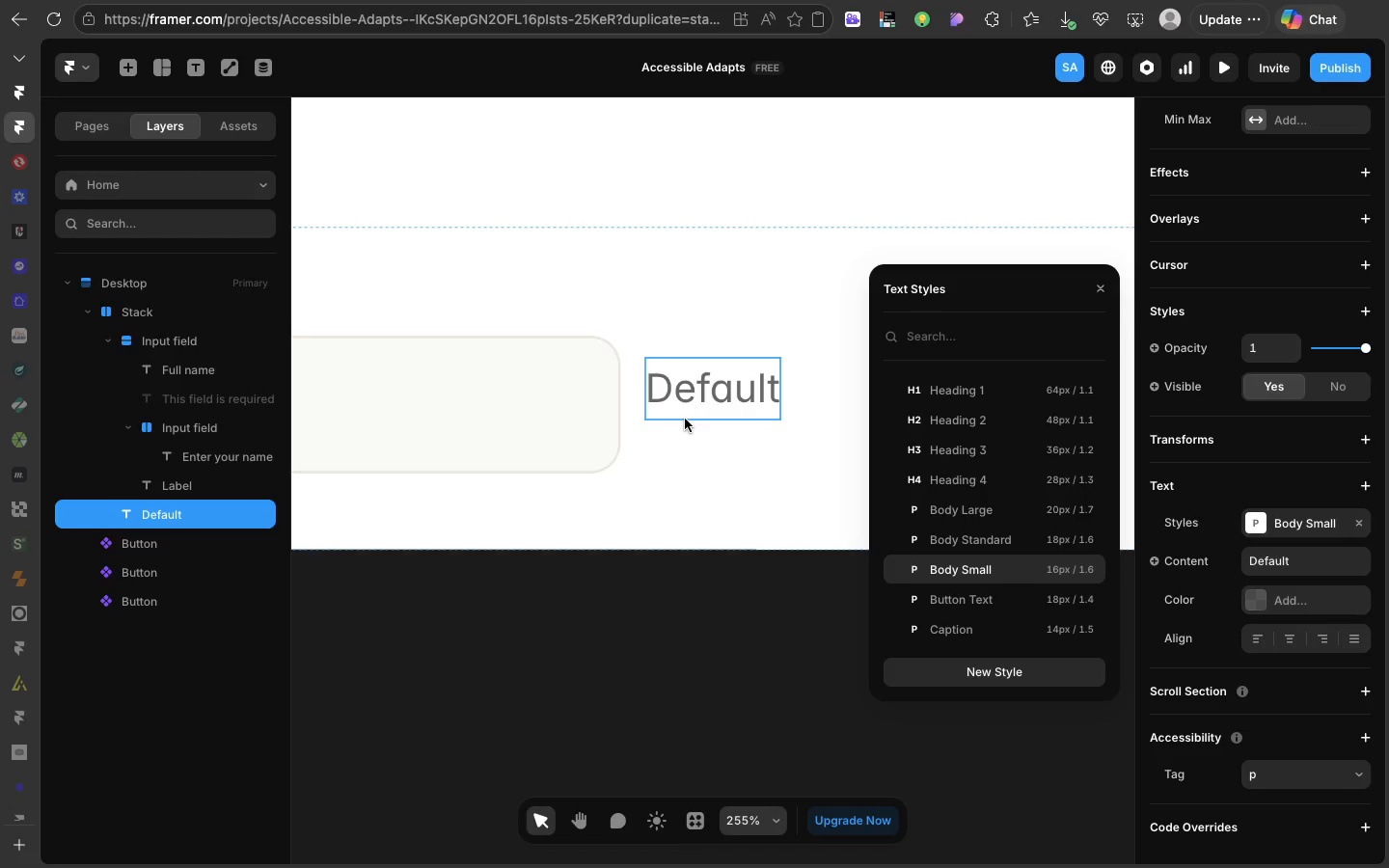 
left_click([1249, 596])
 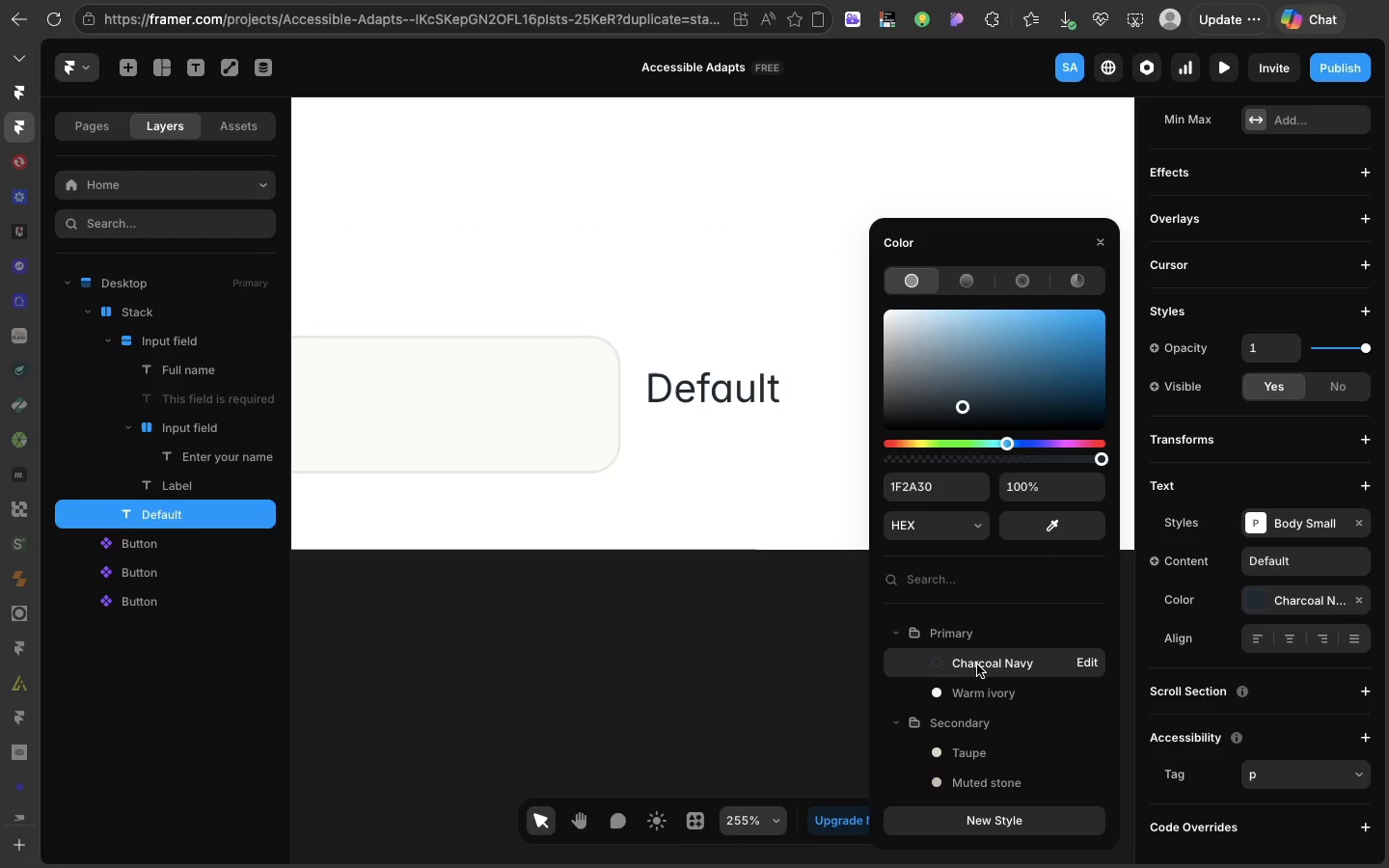 
left_click([977, 665])
 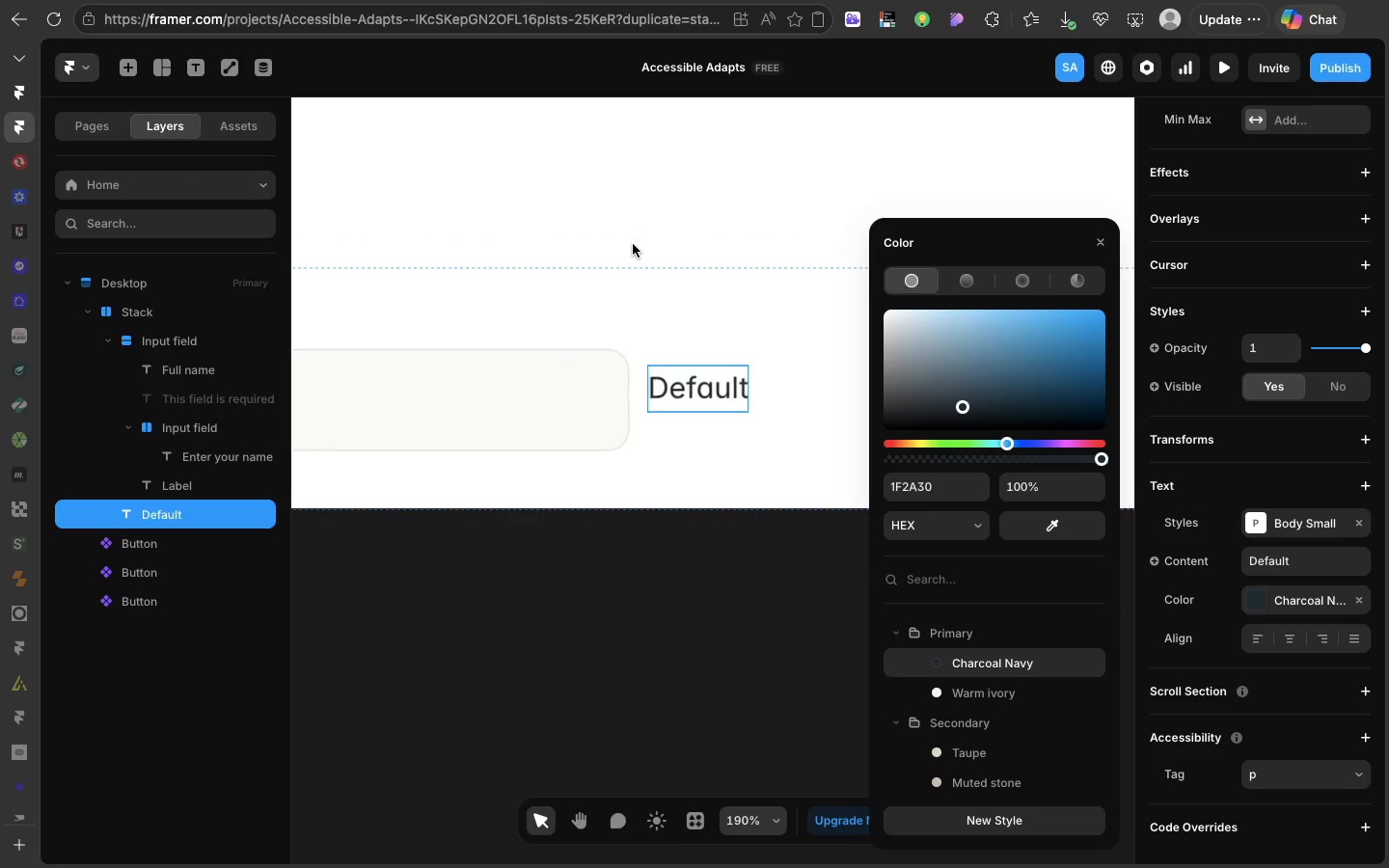 
left_click([541, 349])
 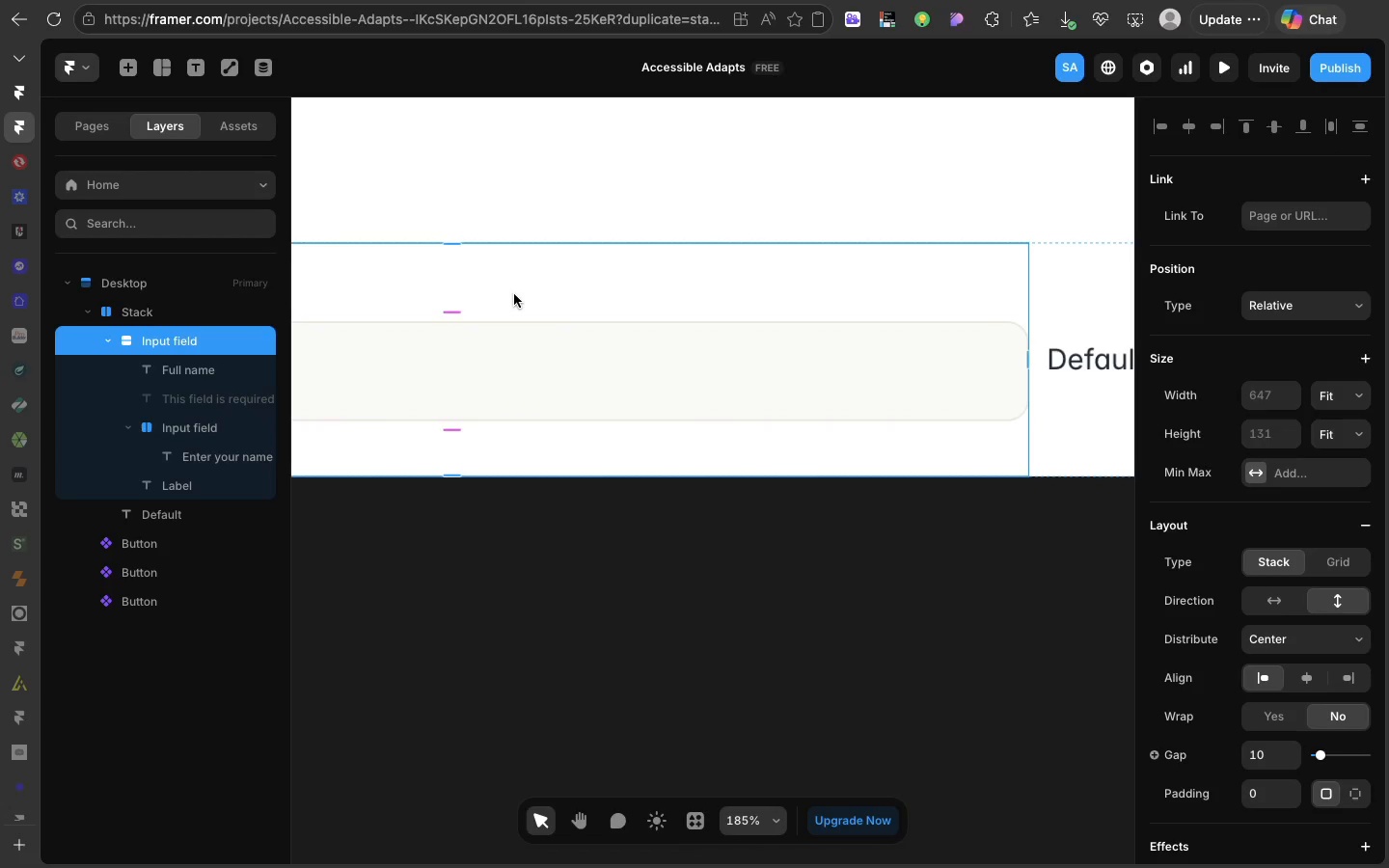 
scroll: coordinate [633, 244], scroll_direction: up, amount: 24.0
 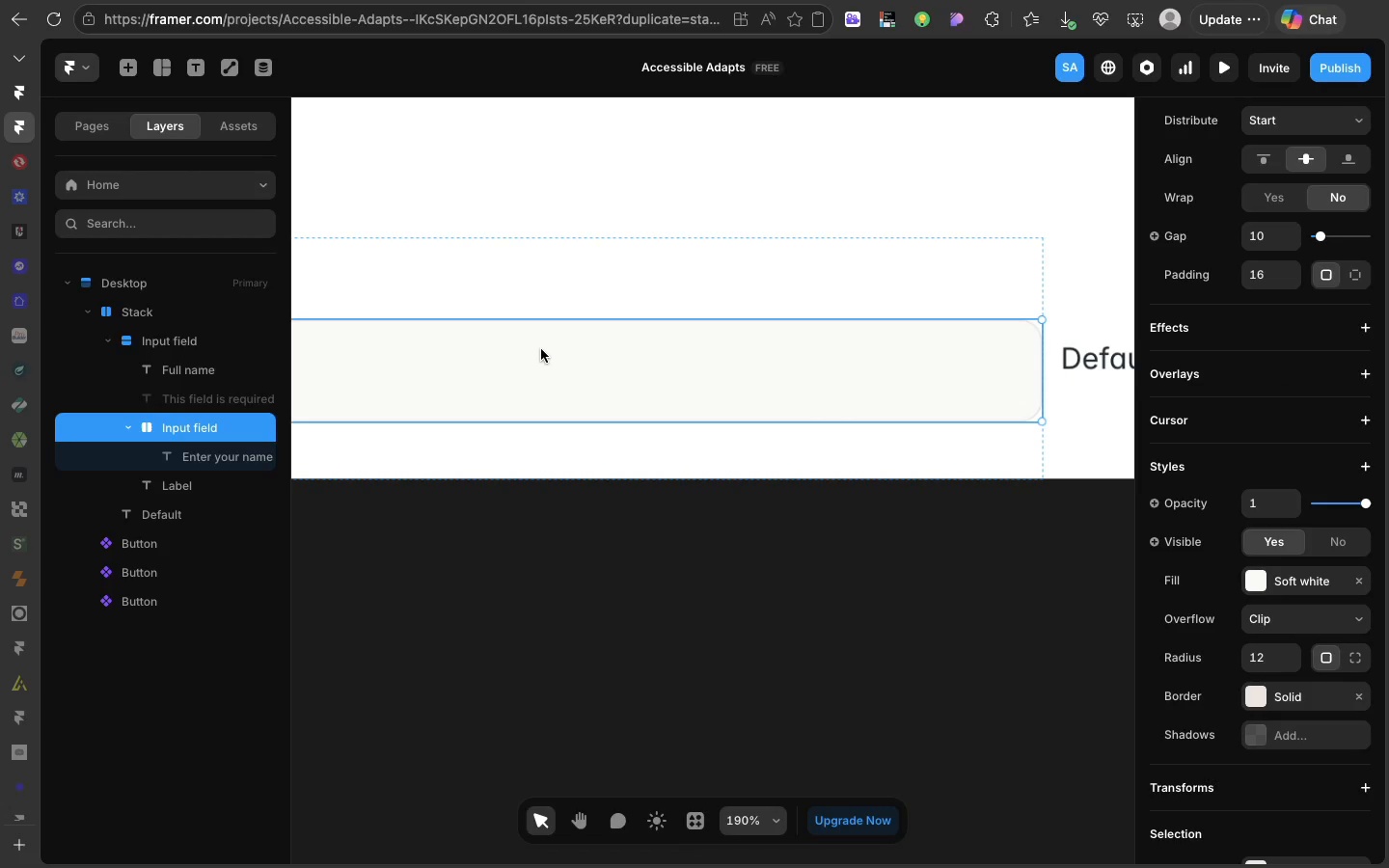 
left_click([514, 294])
 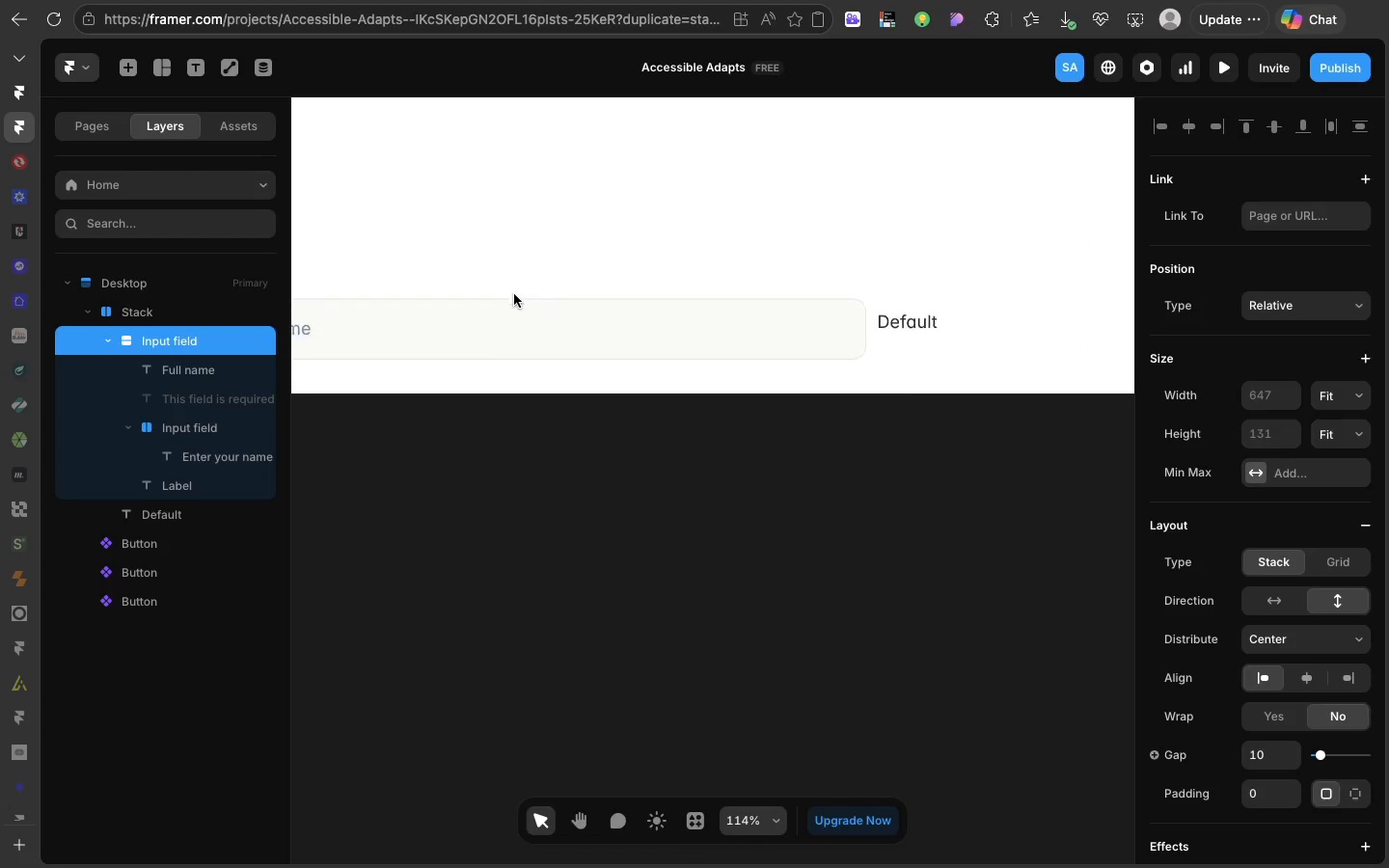 
scroll: coordinate [514, 294], scroll_direction: up, amount: 14.0
 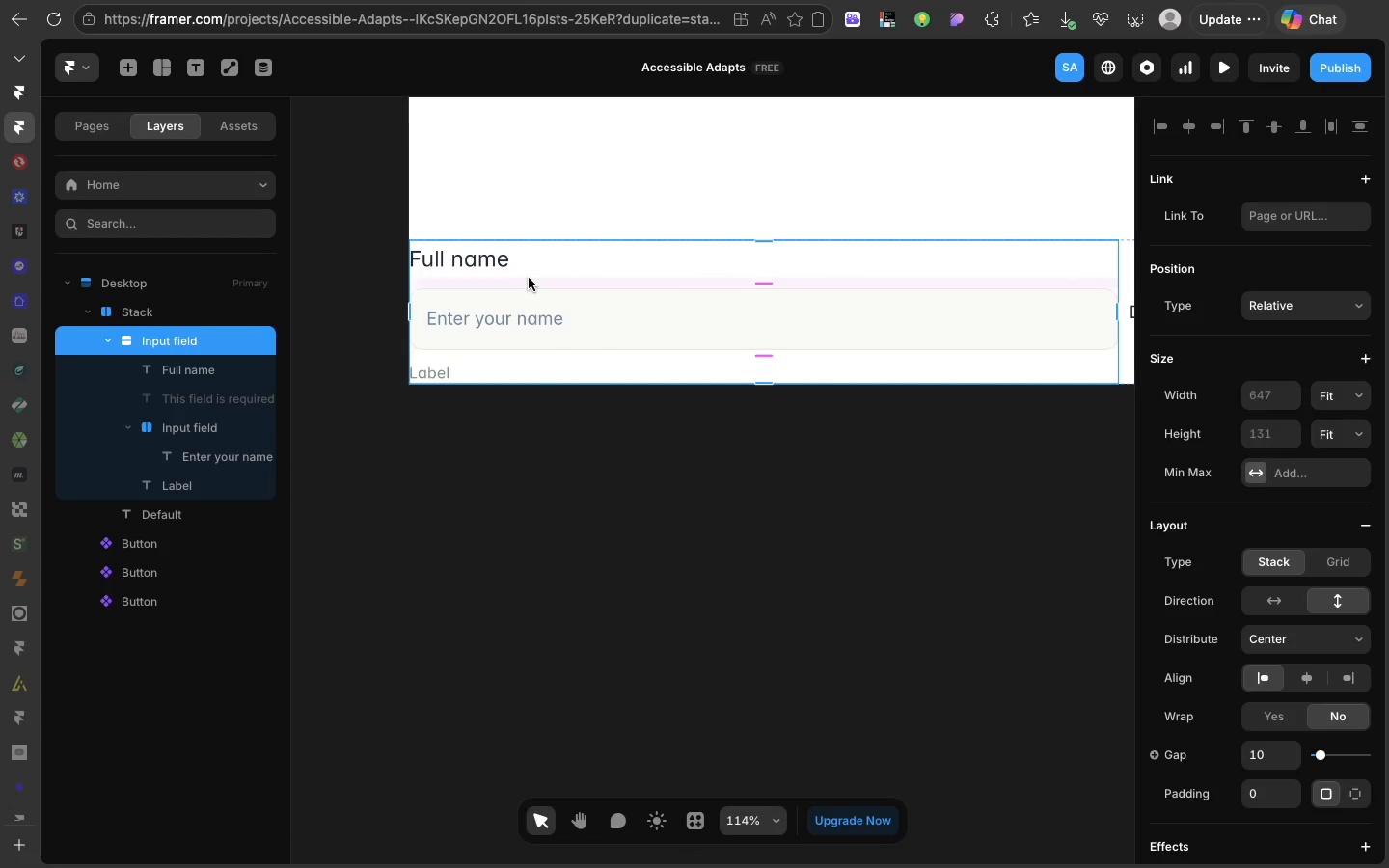 
right_click([529, 278])
 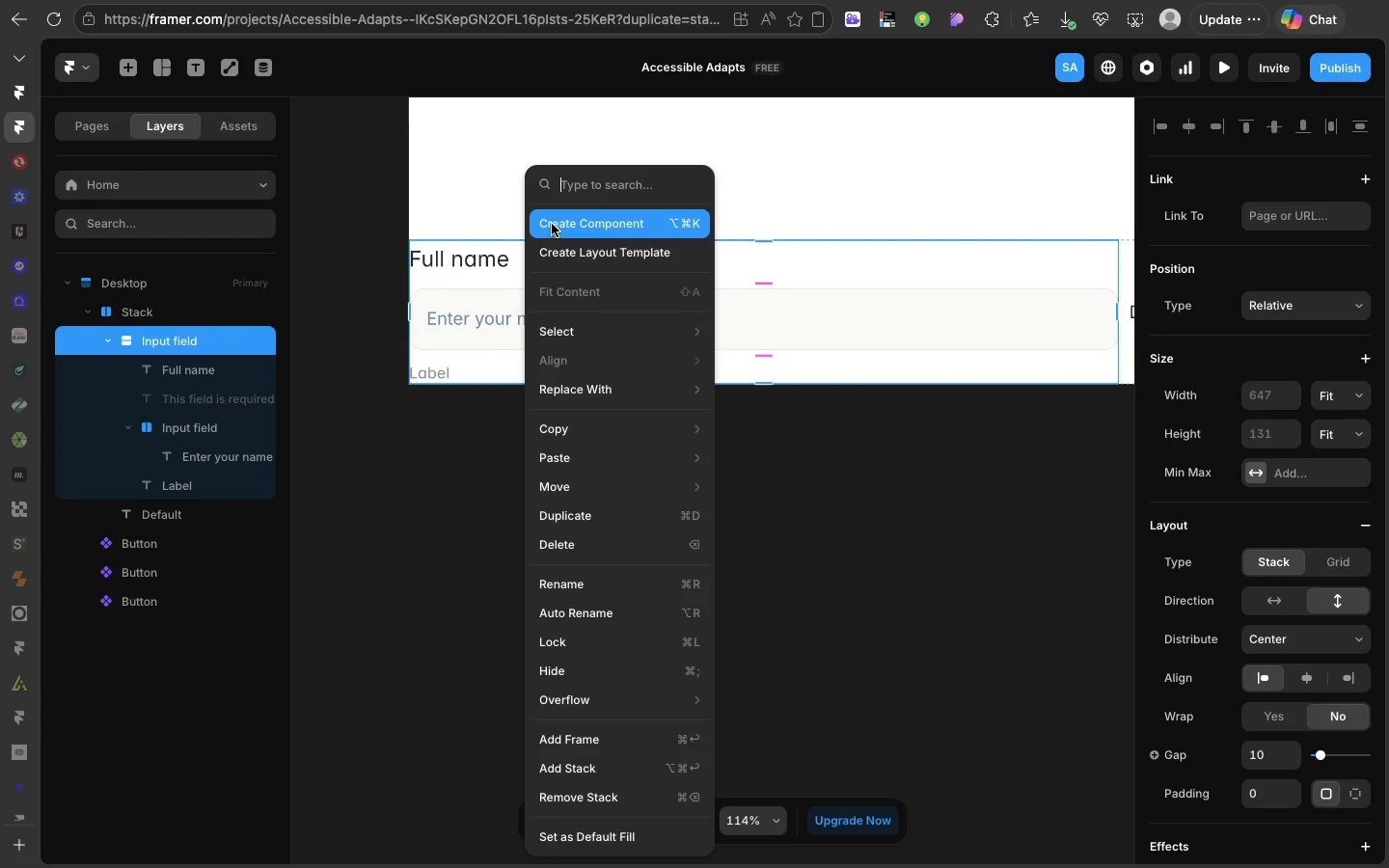 
left_click([552, 224])
 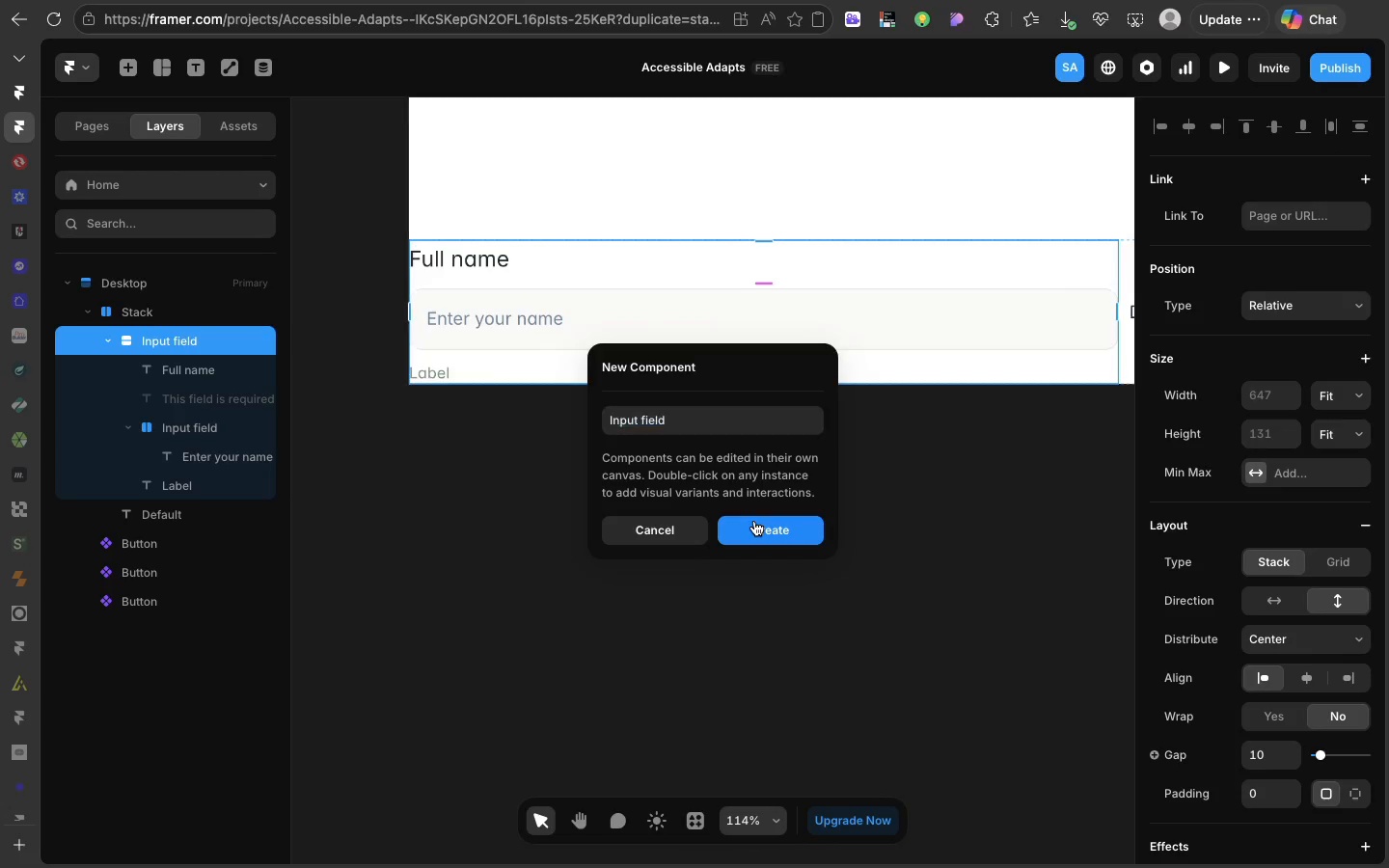 
left_click([754, 521])
 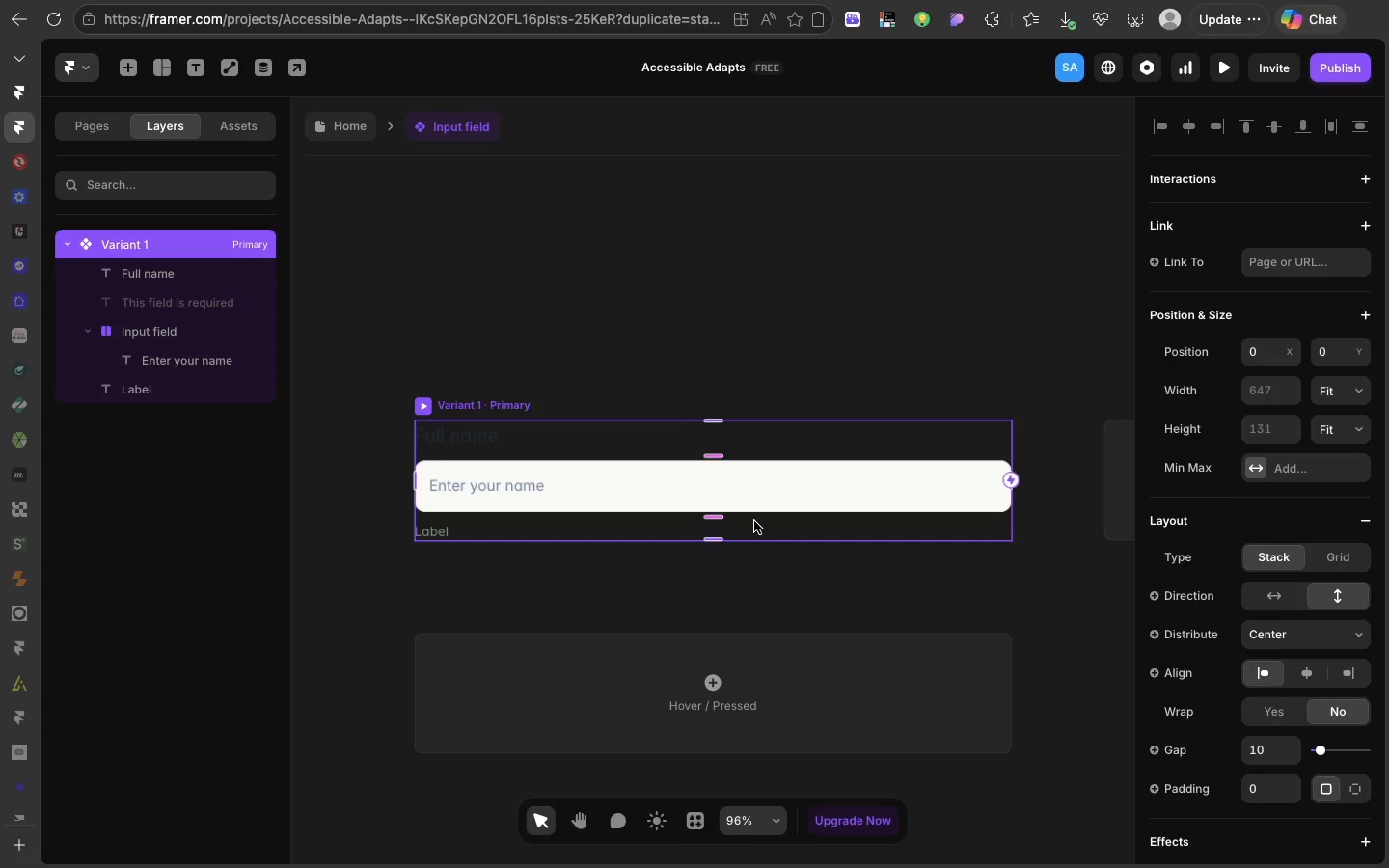 
wait(16.77)
 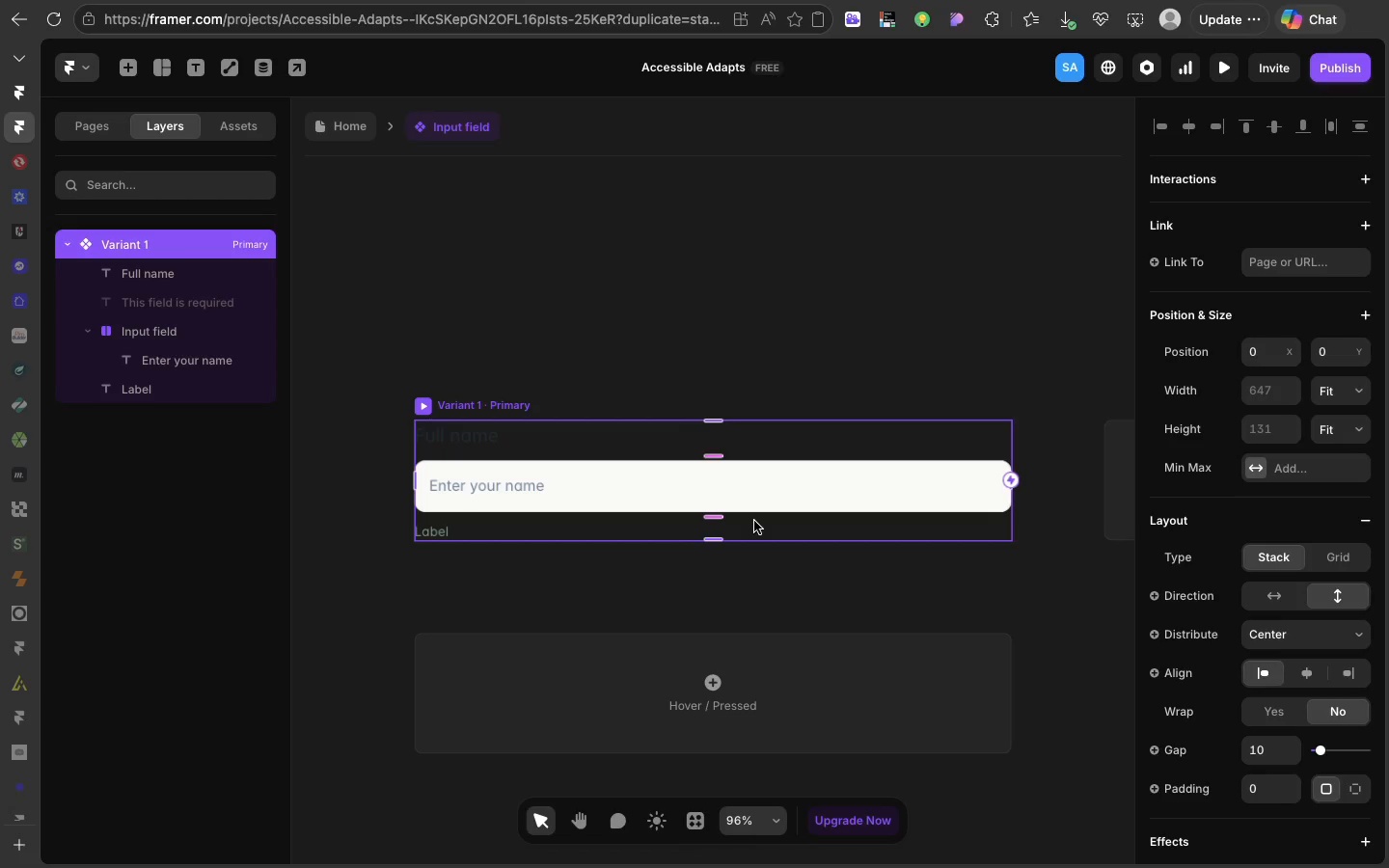 
scroll: coordinate [754, 521], scroll_direction: down, amount: 24.0
 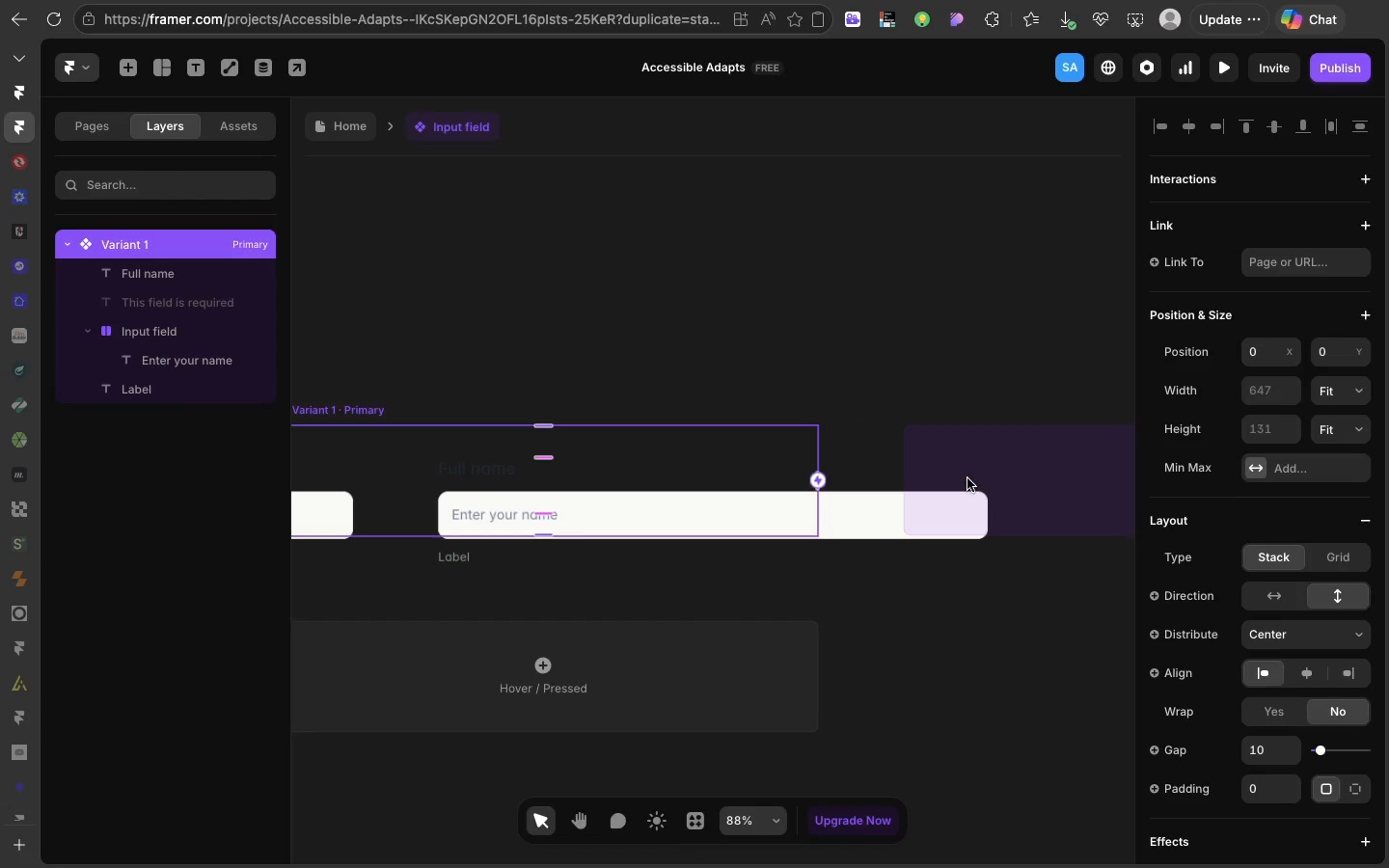 
left_click([967, 478])
 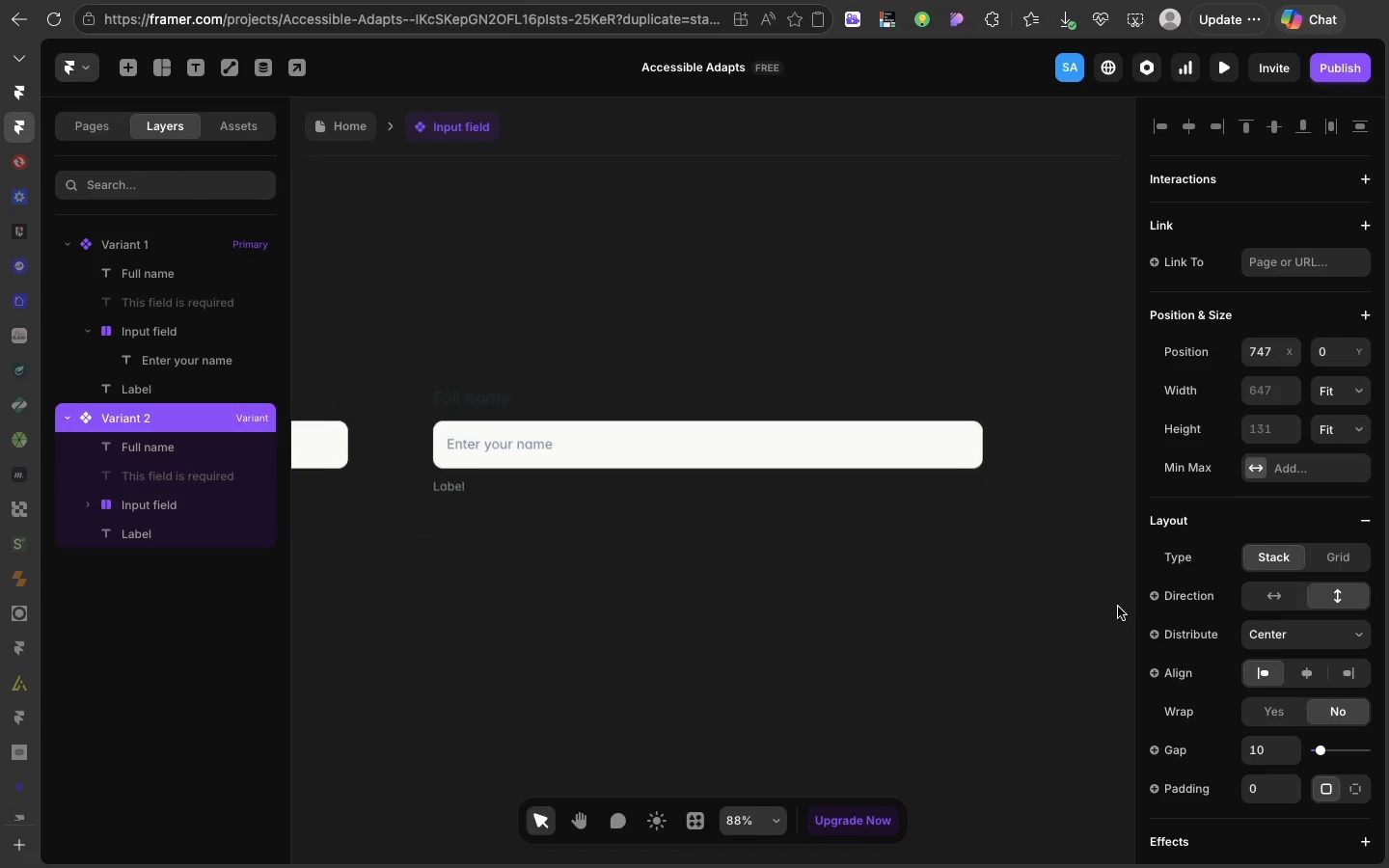 
scroll: coordinate [1118, 607], scroll_direction: down, amount: 23.0
 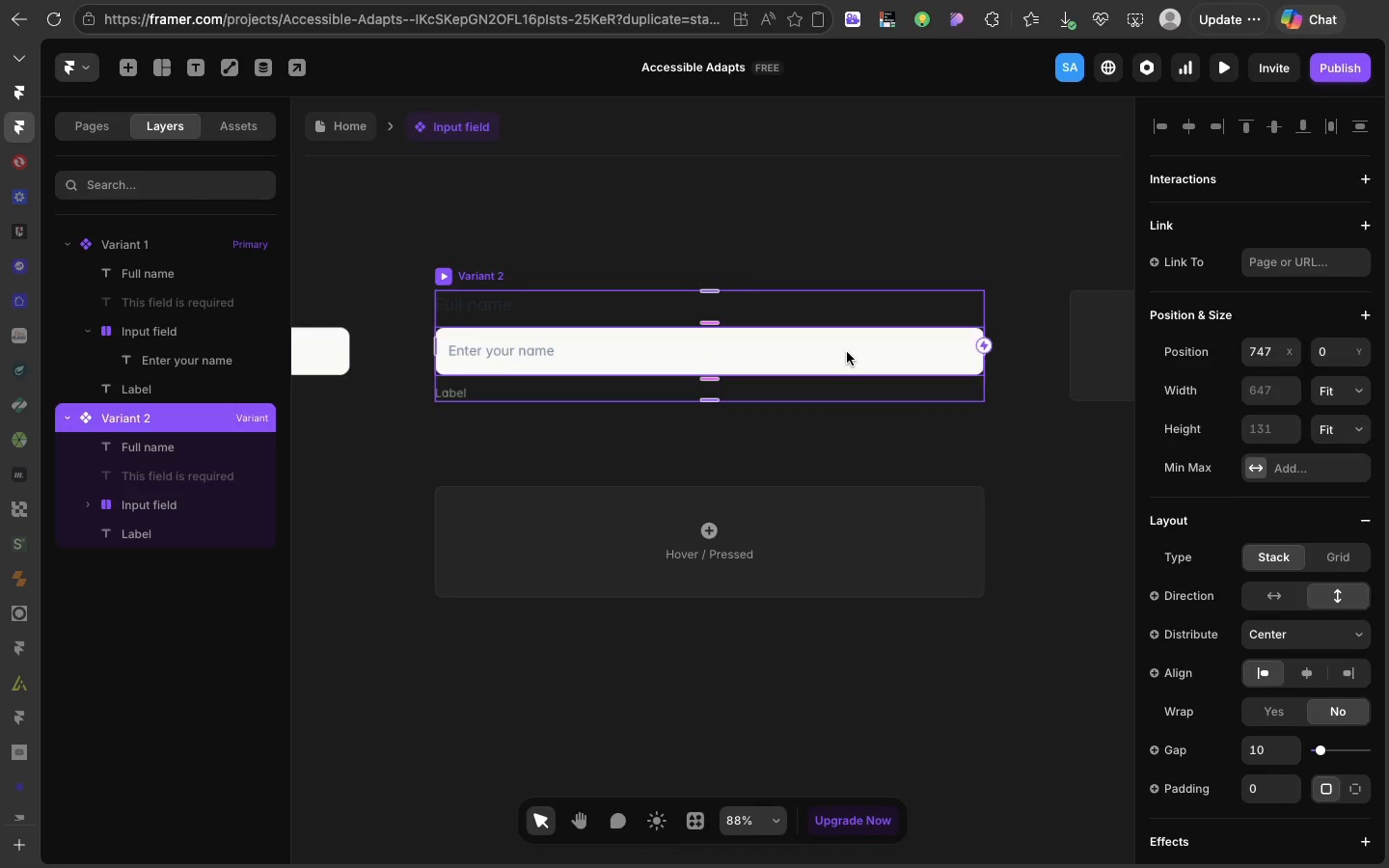 
left_click([847, 352])
 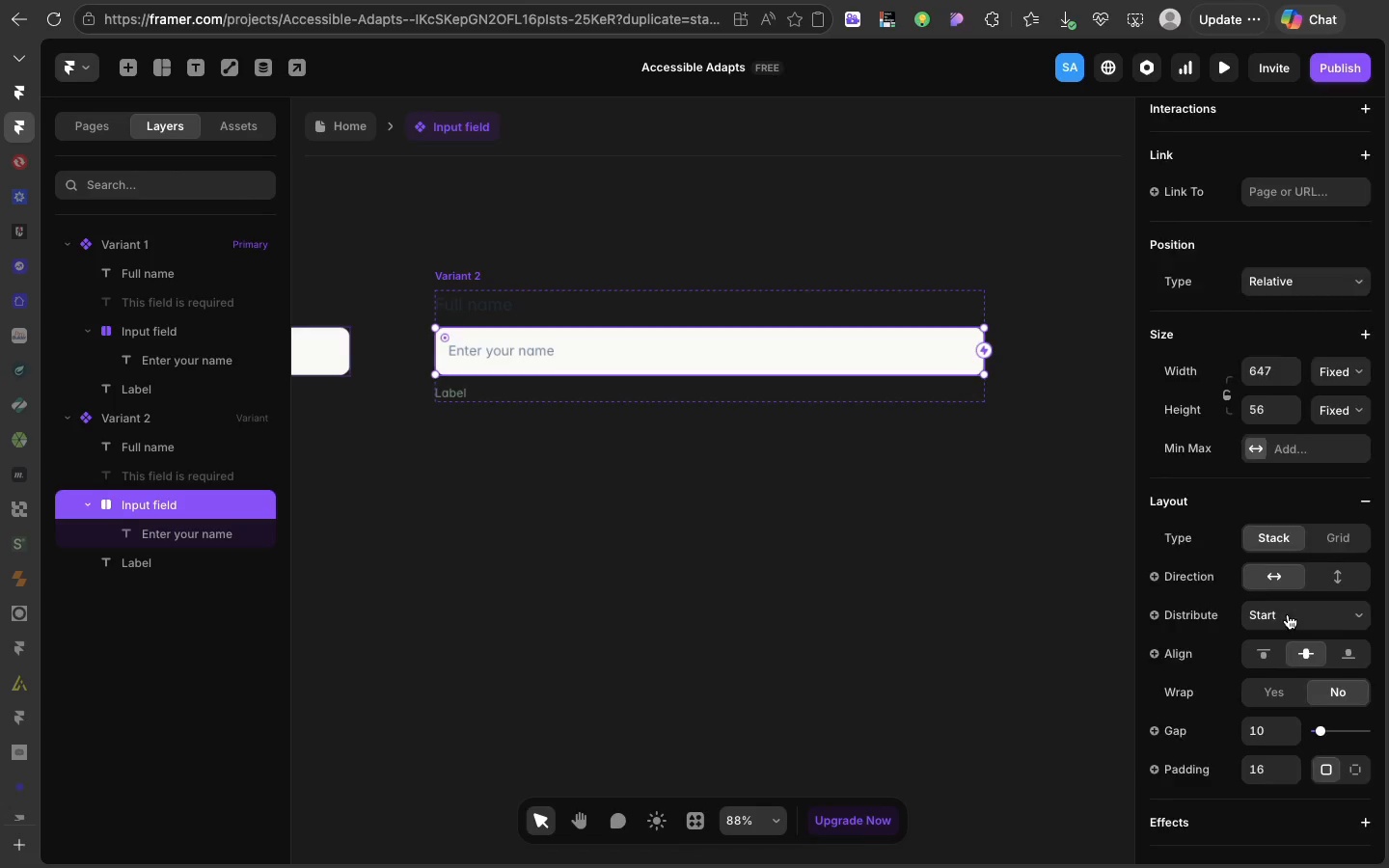 
scroll: coordinate [1288, 614], scroll_direction: down, amount: 34.0
 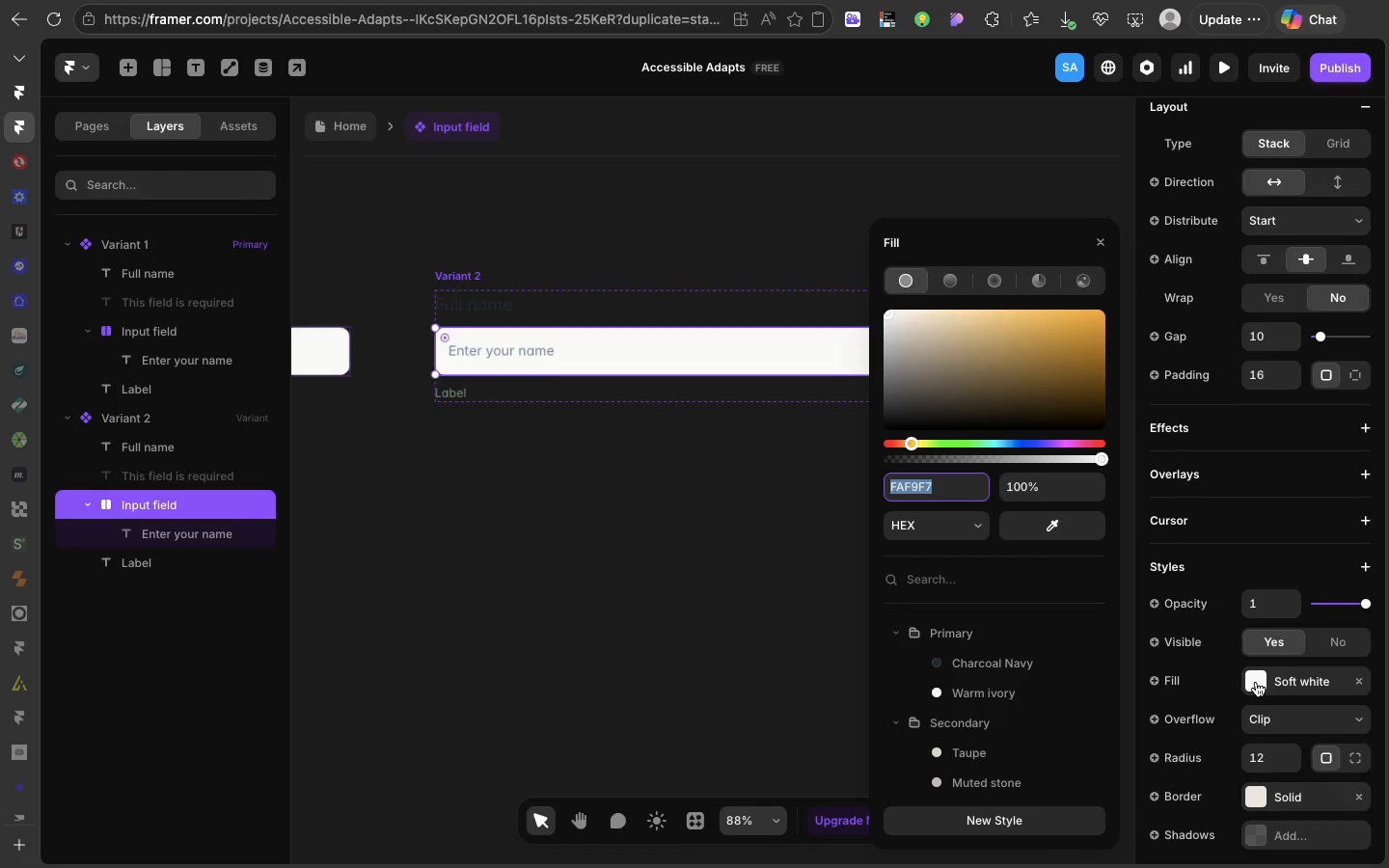 
left_click([1256, 682])
 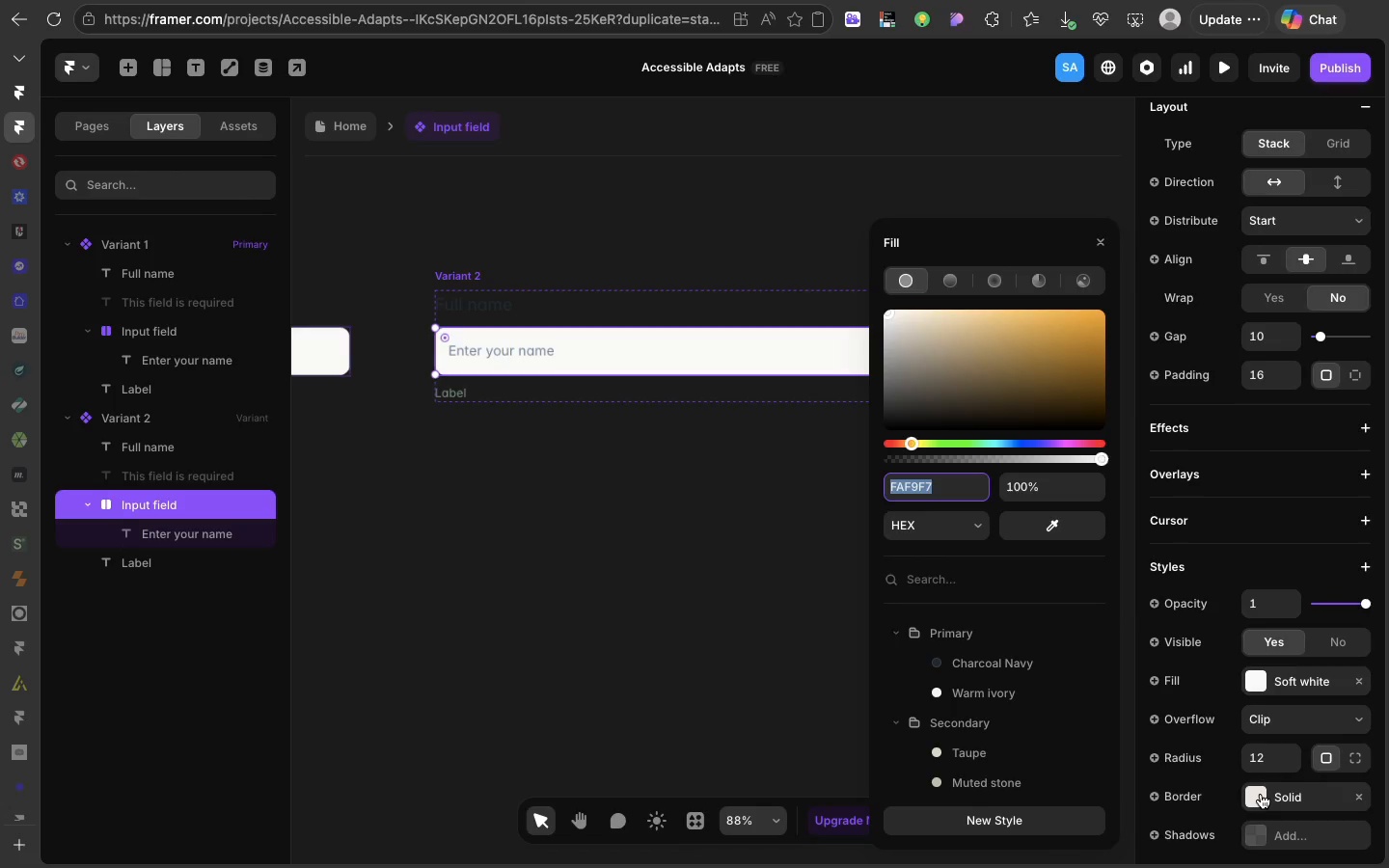 
left_click([1260, 794])
 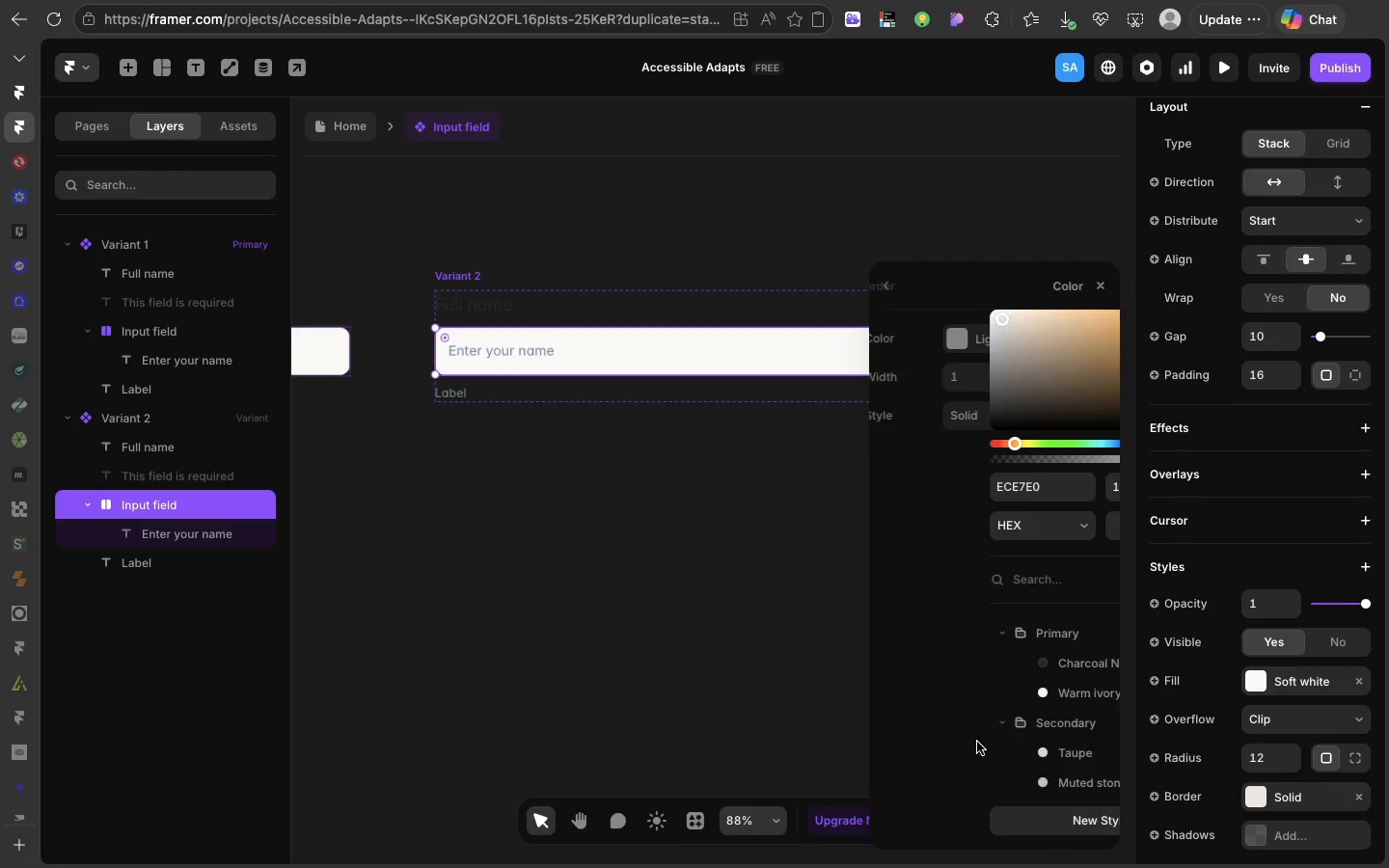 
left_click([977, 742])
 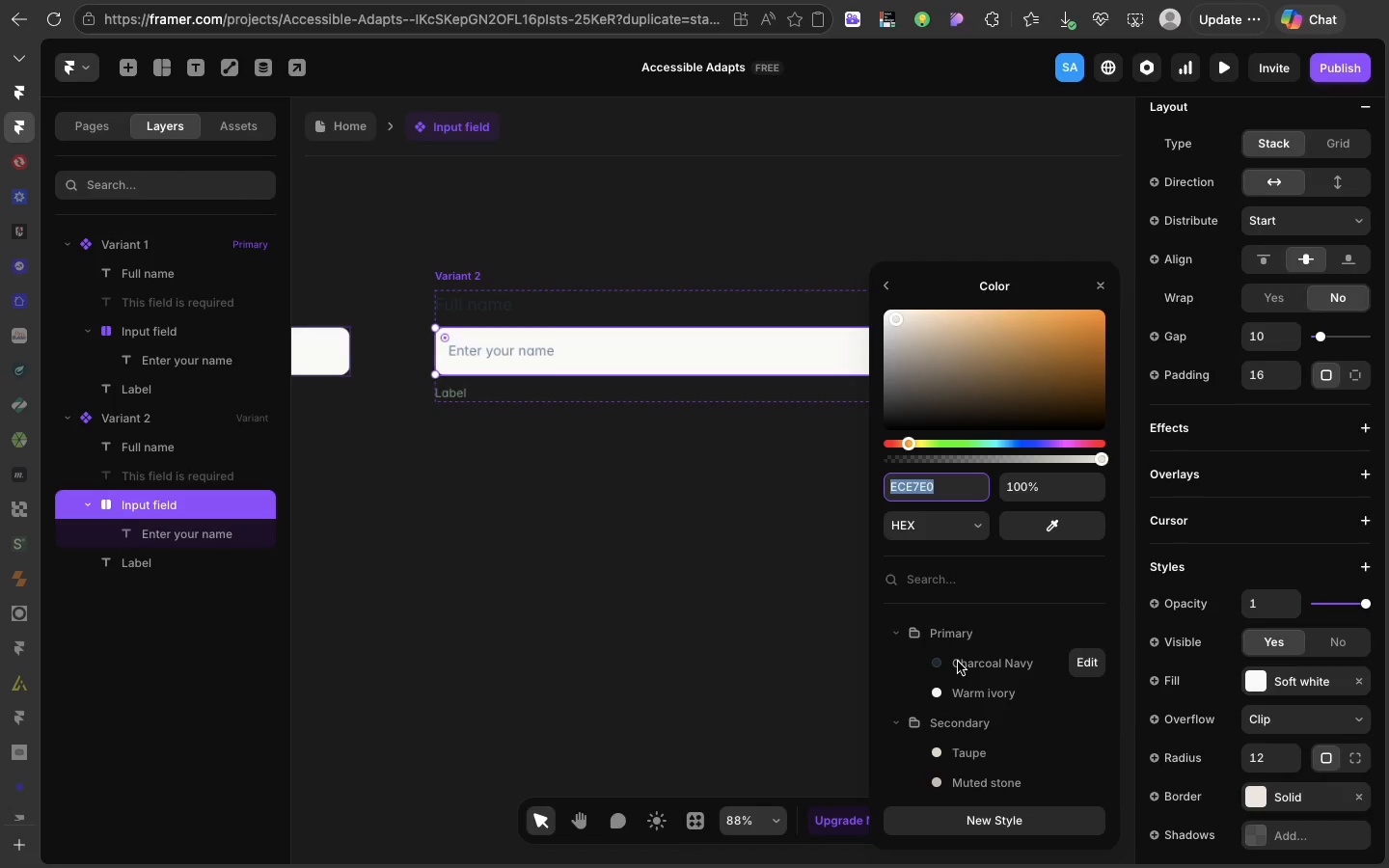 
scroll: coordinate [958, 662], scroll_direction: down, amount: 15.0
 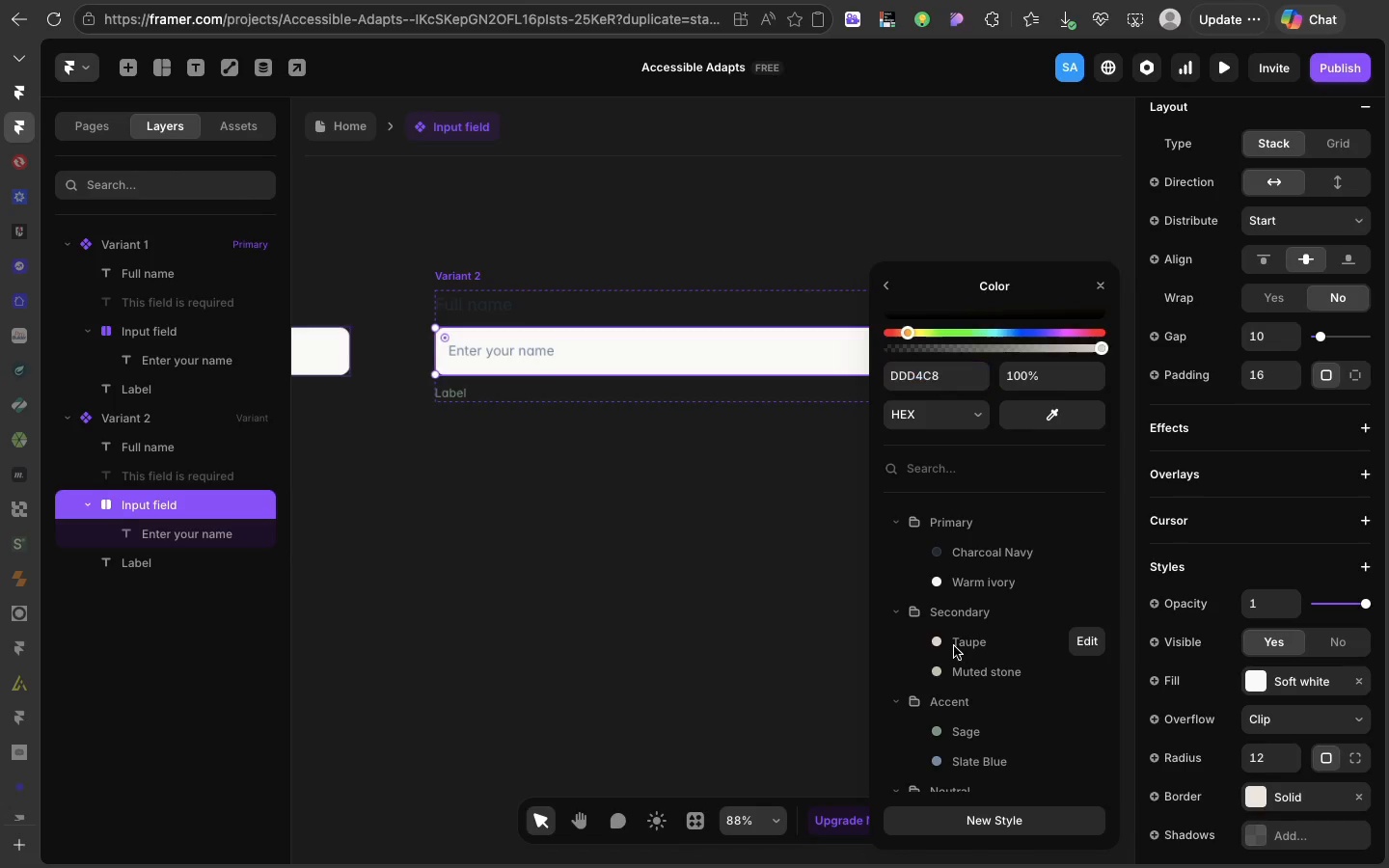 
left_click([954, 646])
 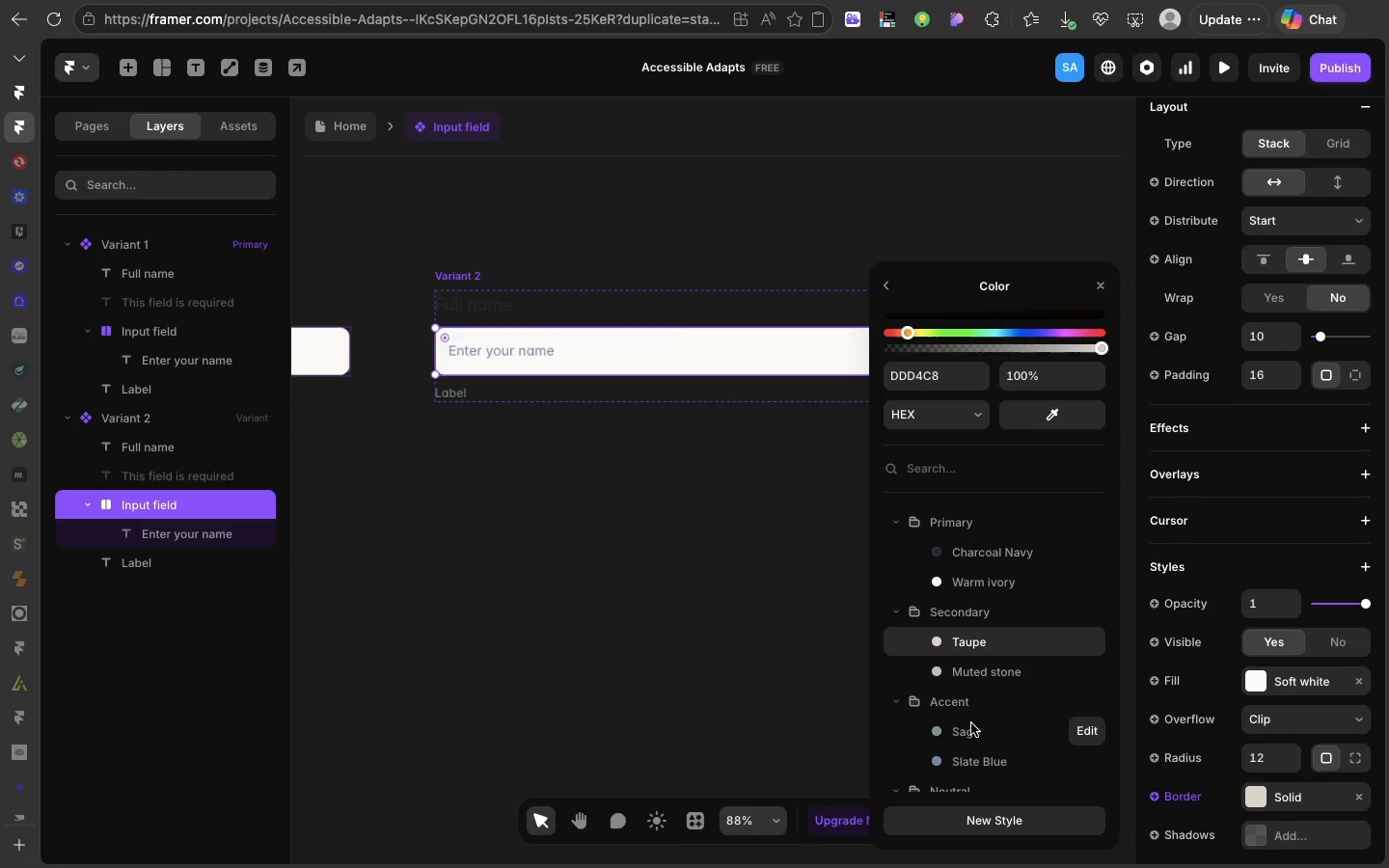 
left_click([971, 723])
 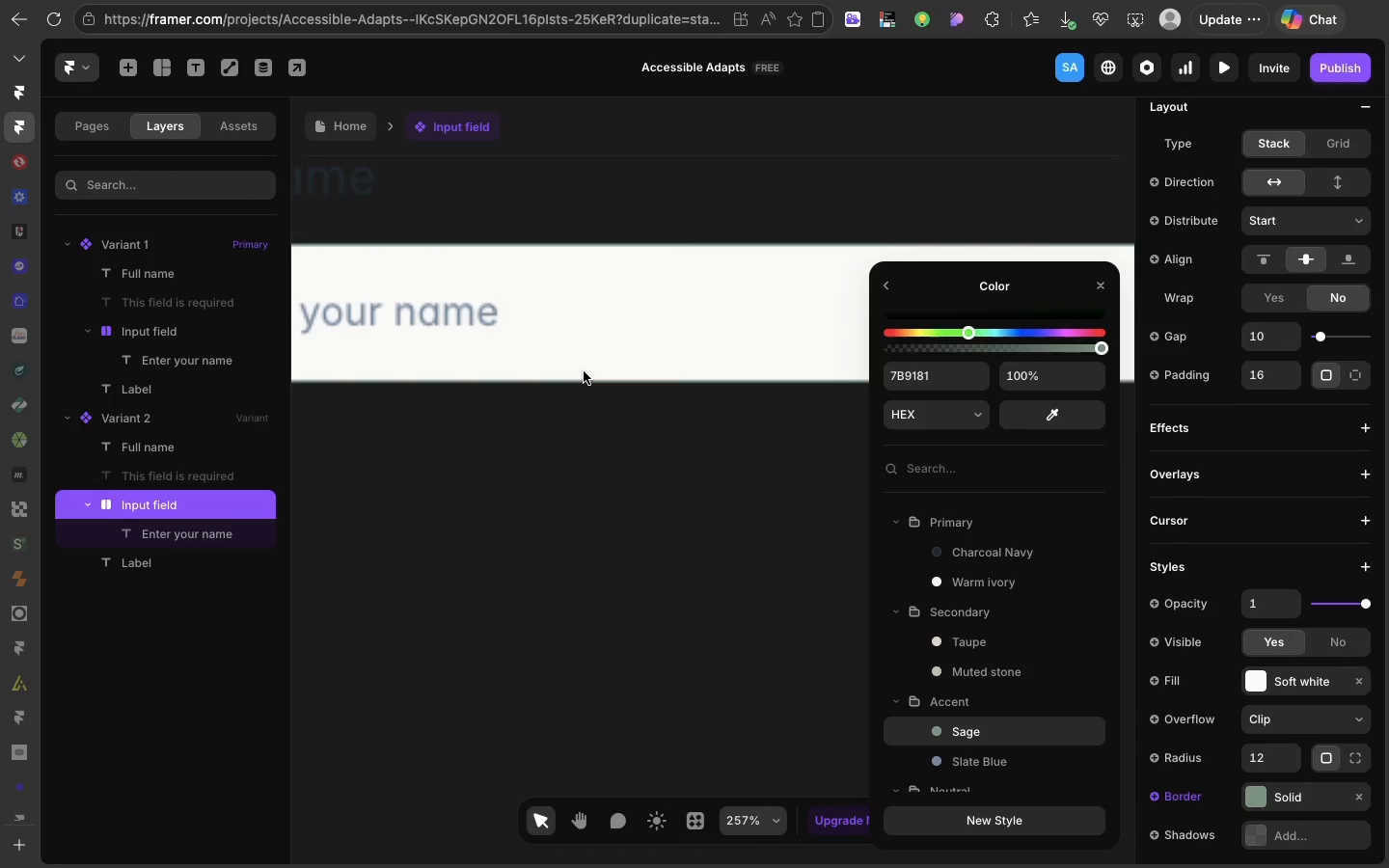 
scroll: coordinate [584, 371], scroll_direction: up, amount: 13.0
 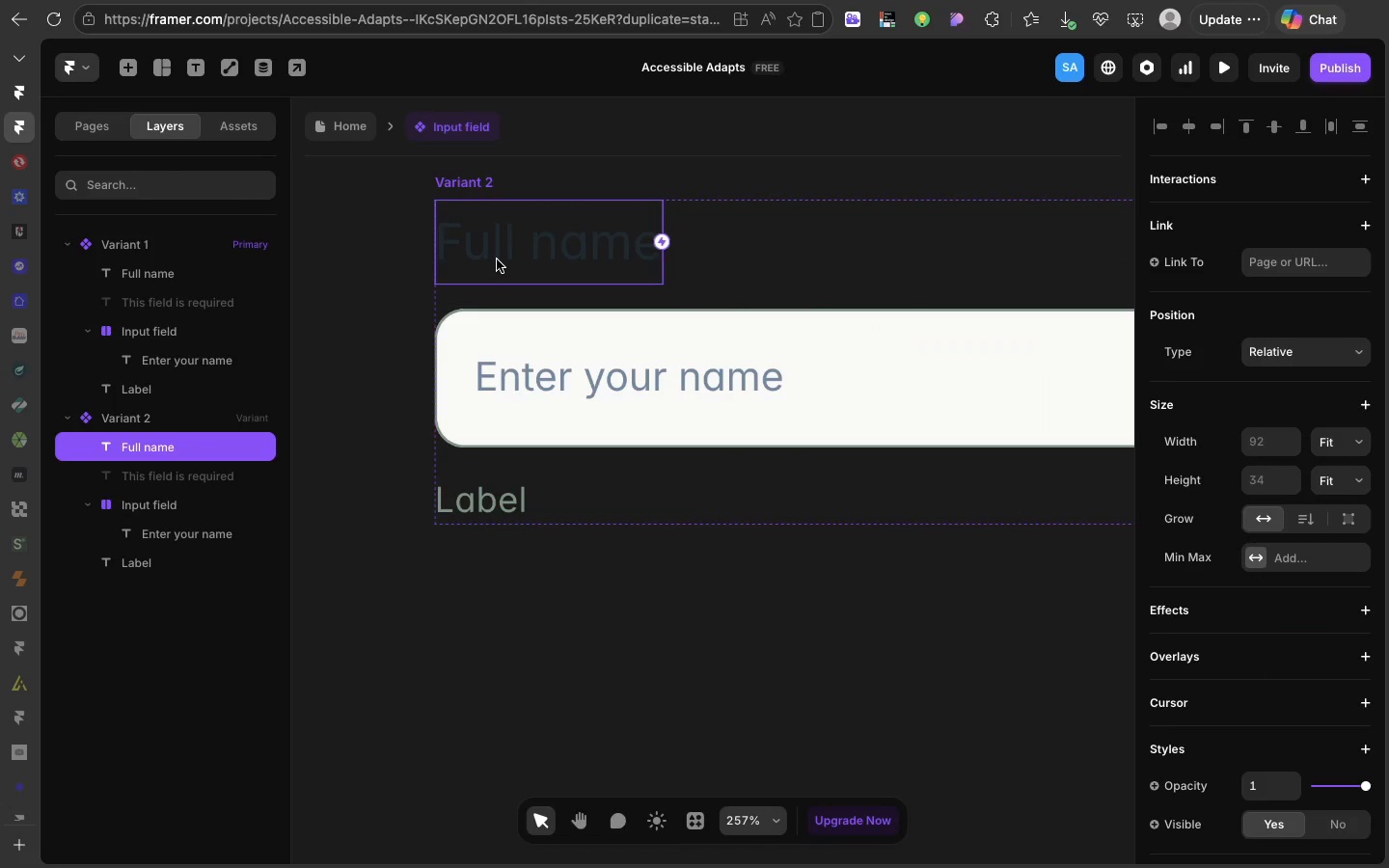 
left_click([497, 259])
 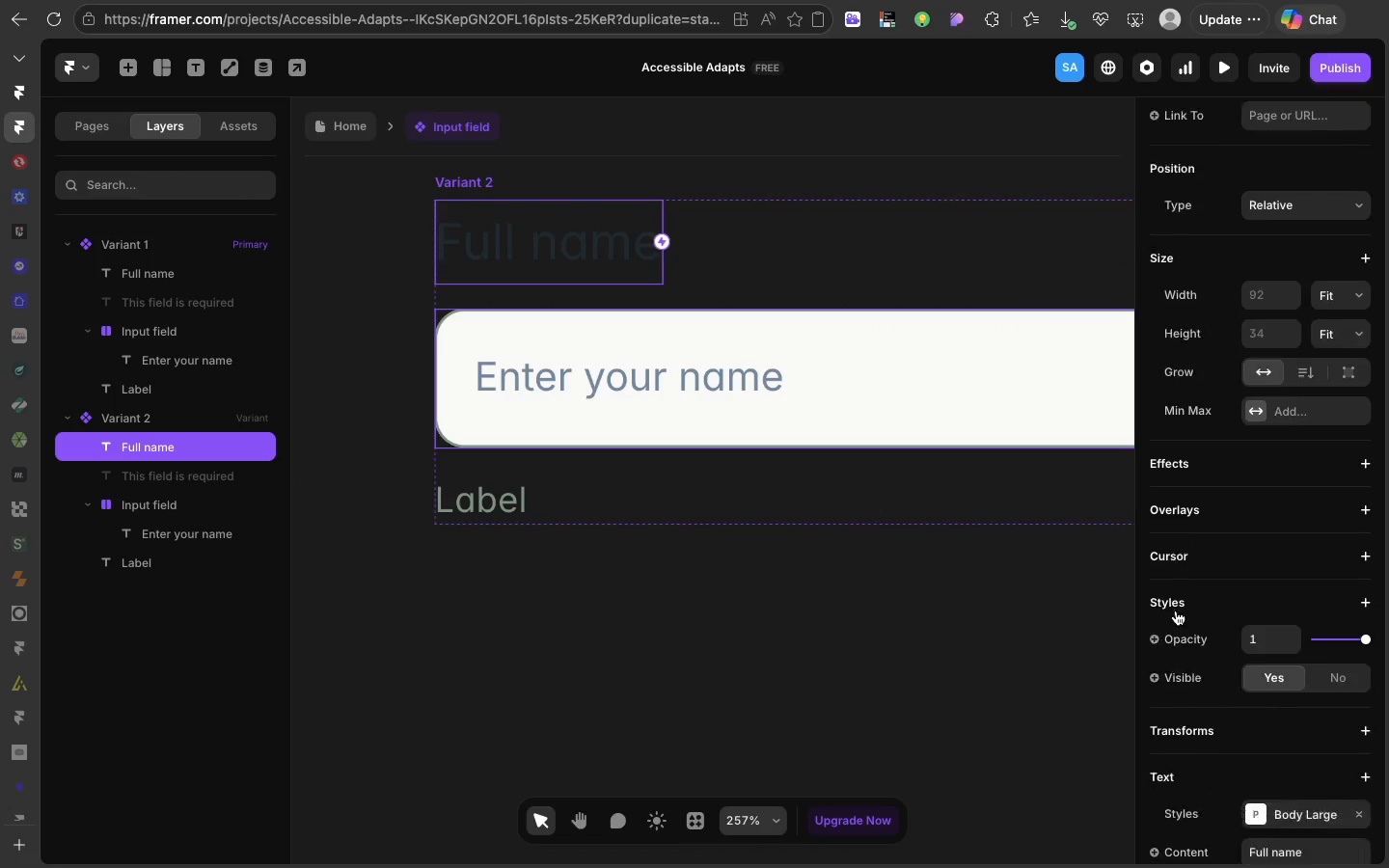 
scroll: coordinate [1176, 610], scroll_direction: down, amount: 40.0
 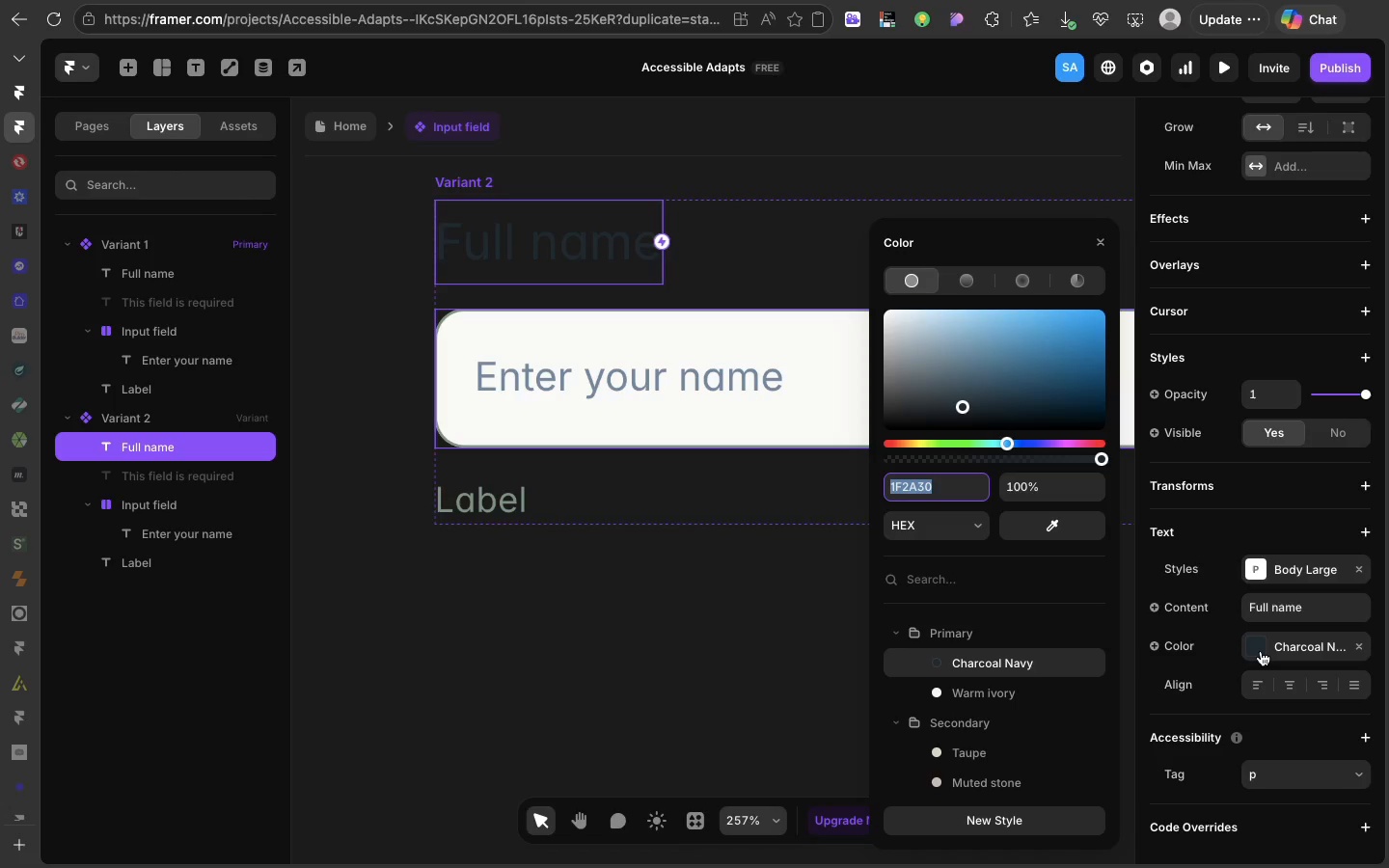 
left_click([1261, 651])
 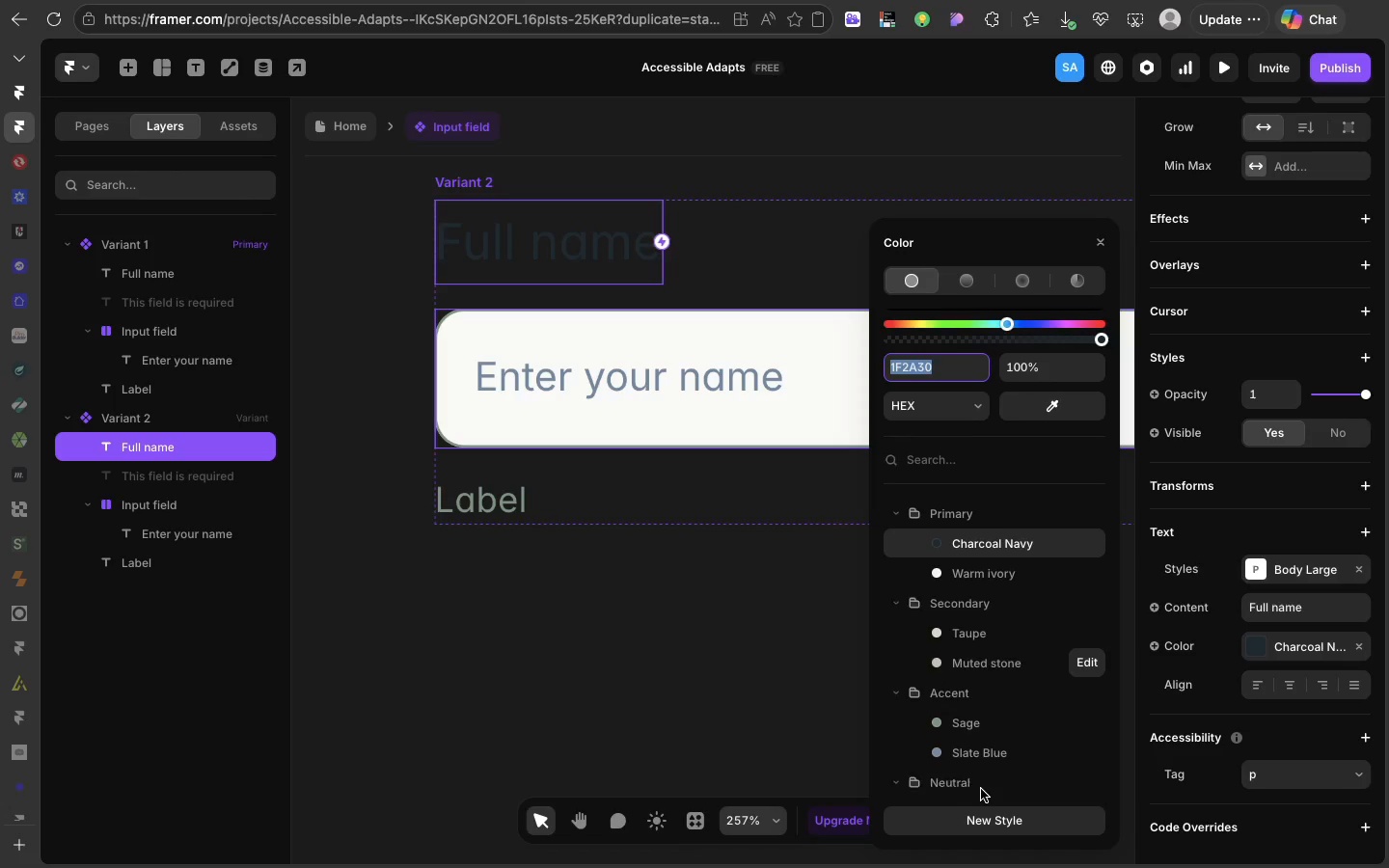 
scroll: coordinate [981, 789], scroll_direction: down, amount: 14.0
 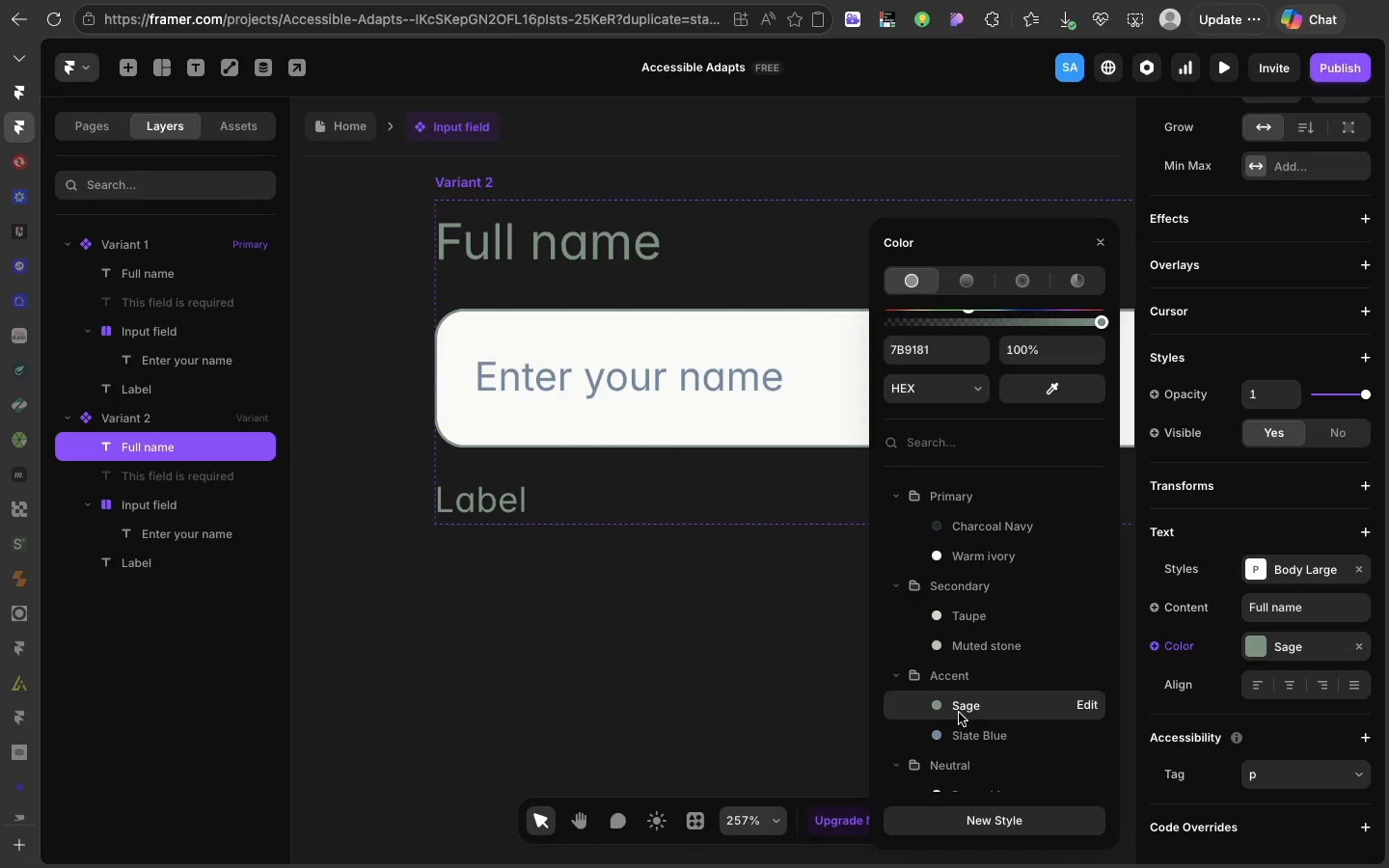 
left_click([959, 713])
 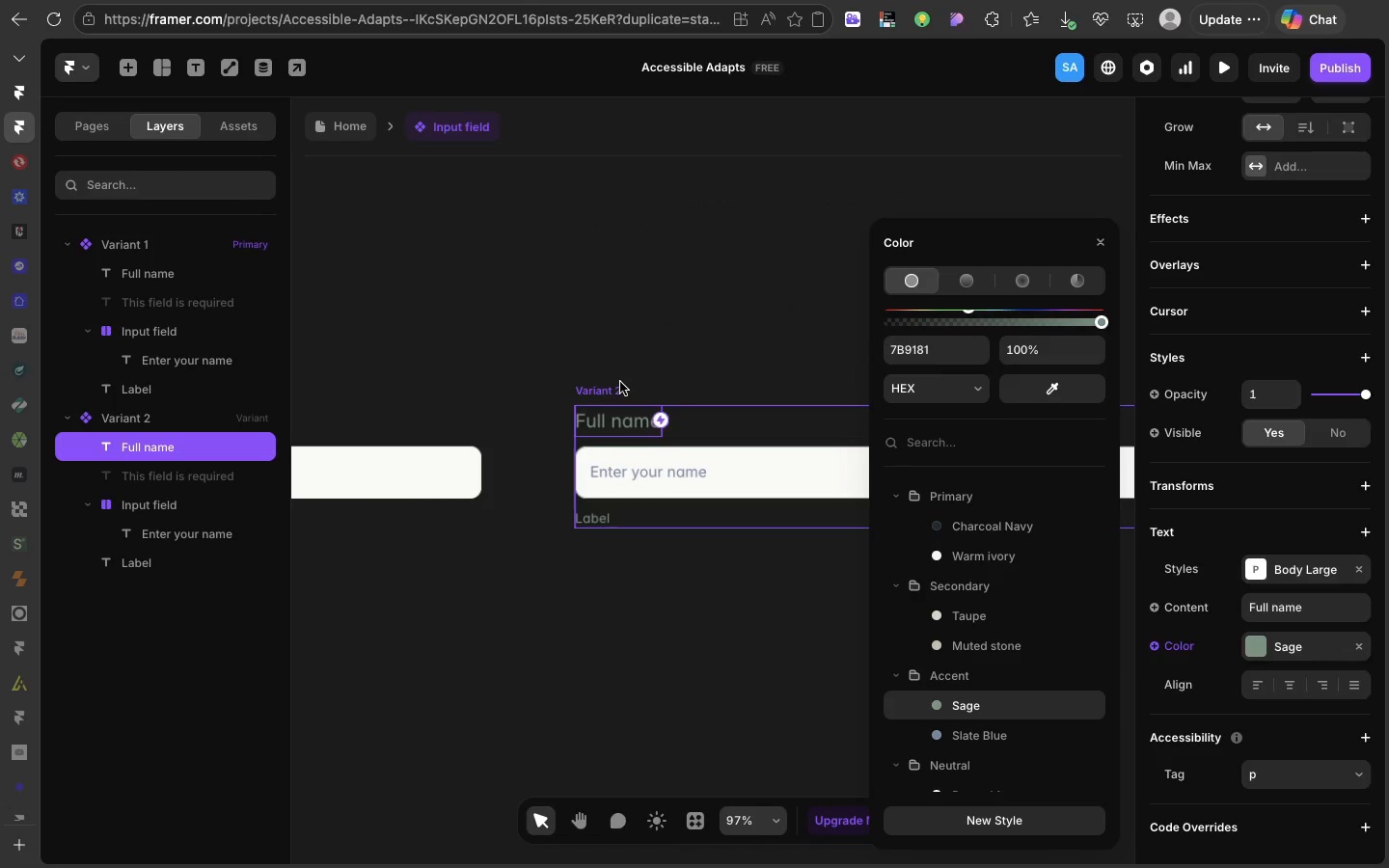 
left_click([620, 382])
 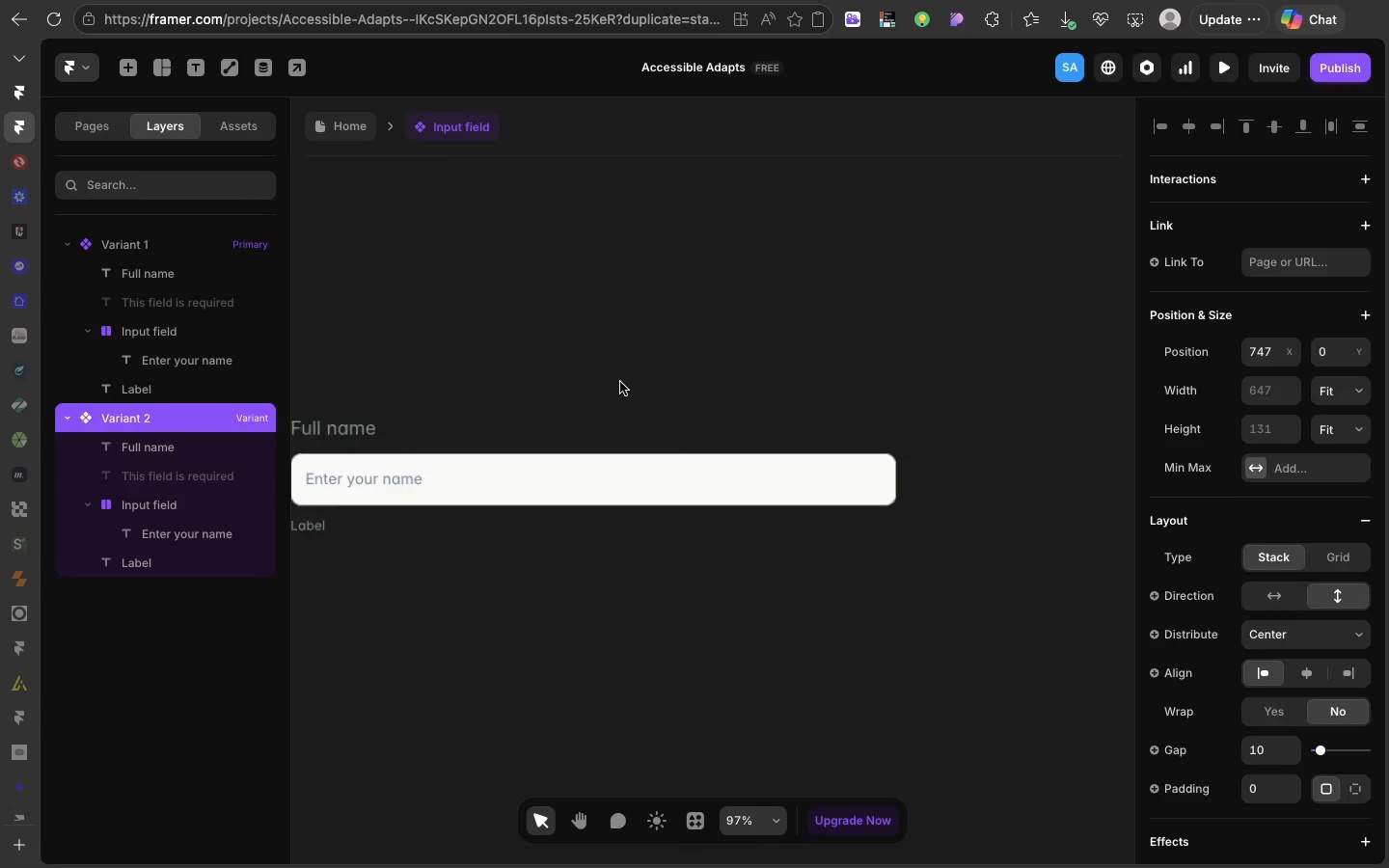 
scroll: coordinate [620, 382], scroll_direction: down, amount: 27.0
 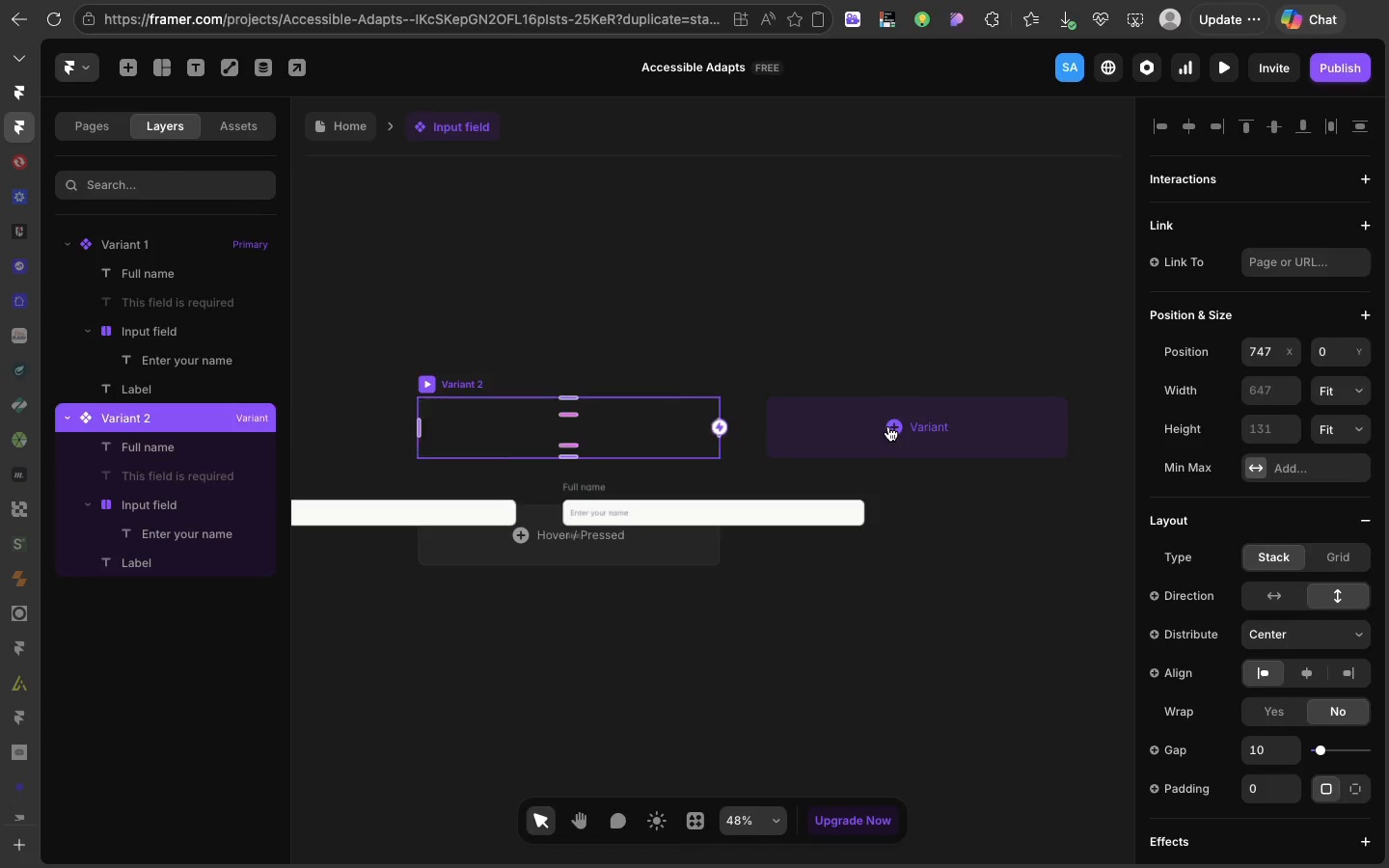 
left_click([888, 426])
 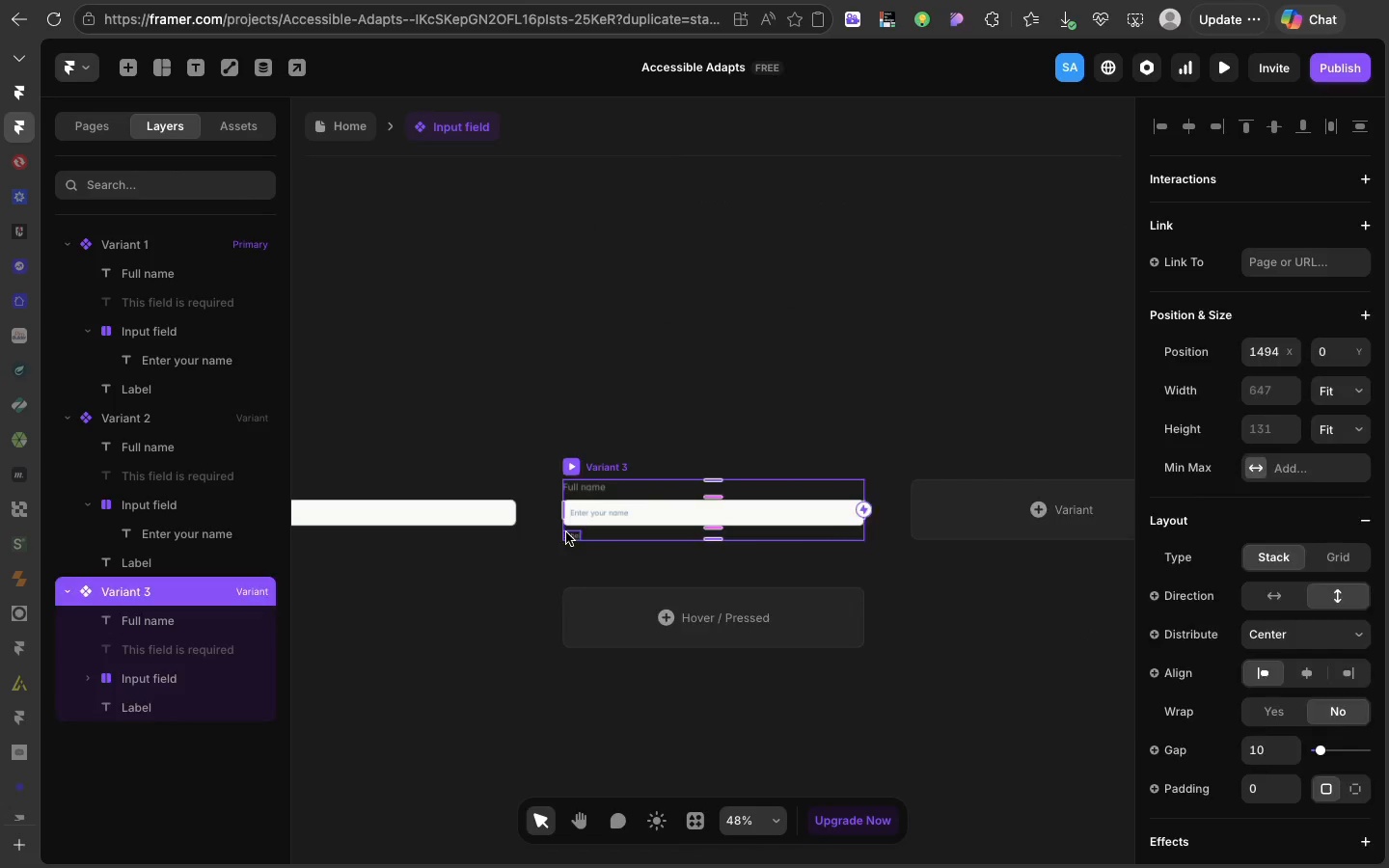 
left_click([566, 532])
 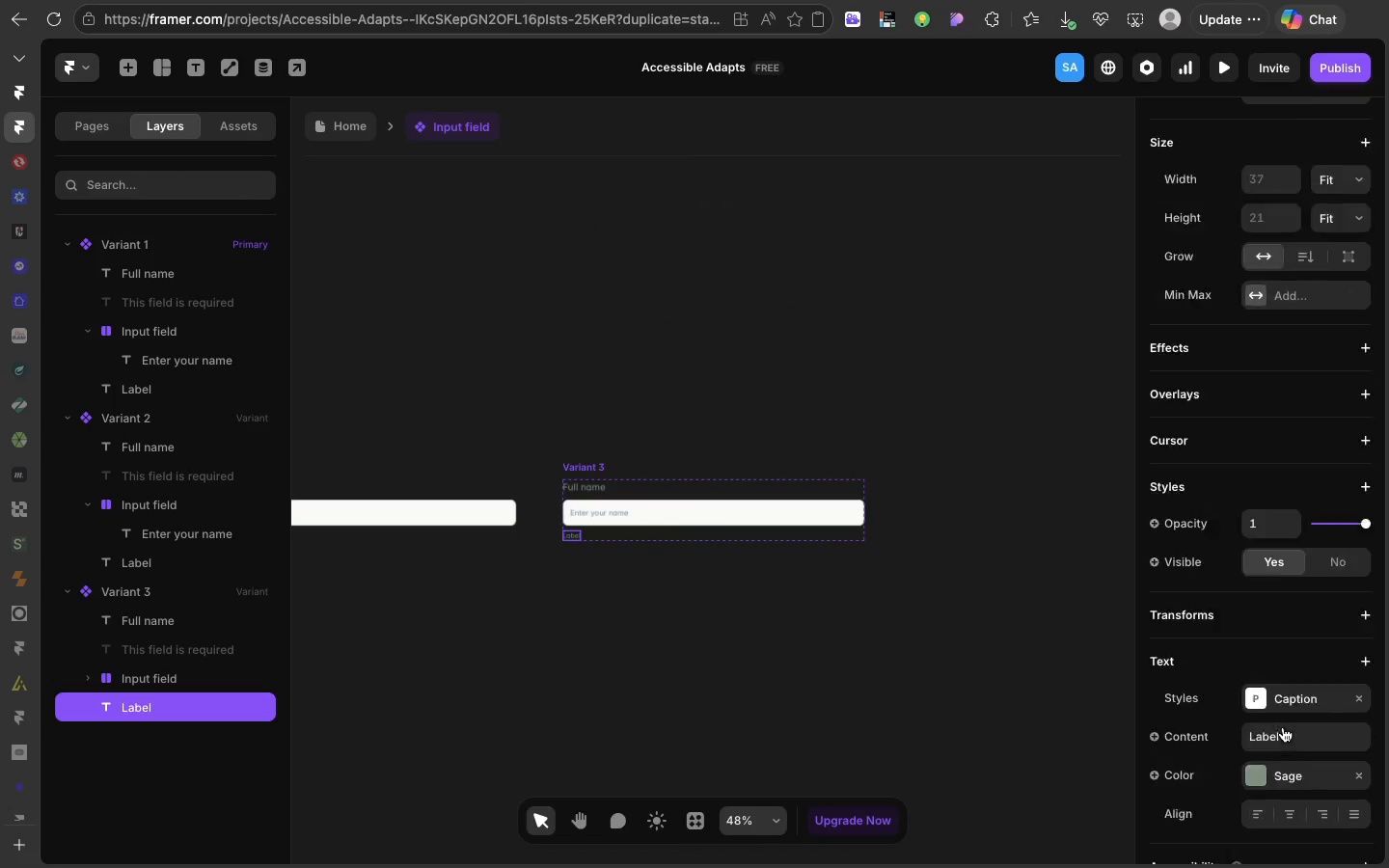 
left_click([1253, 644])
 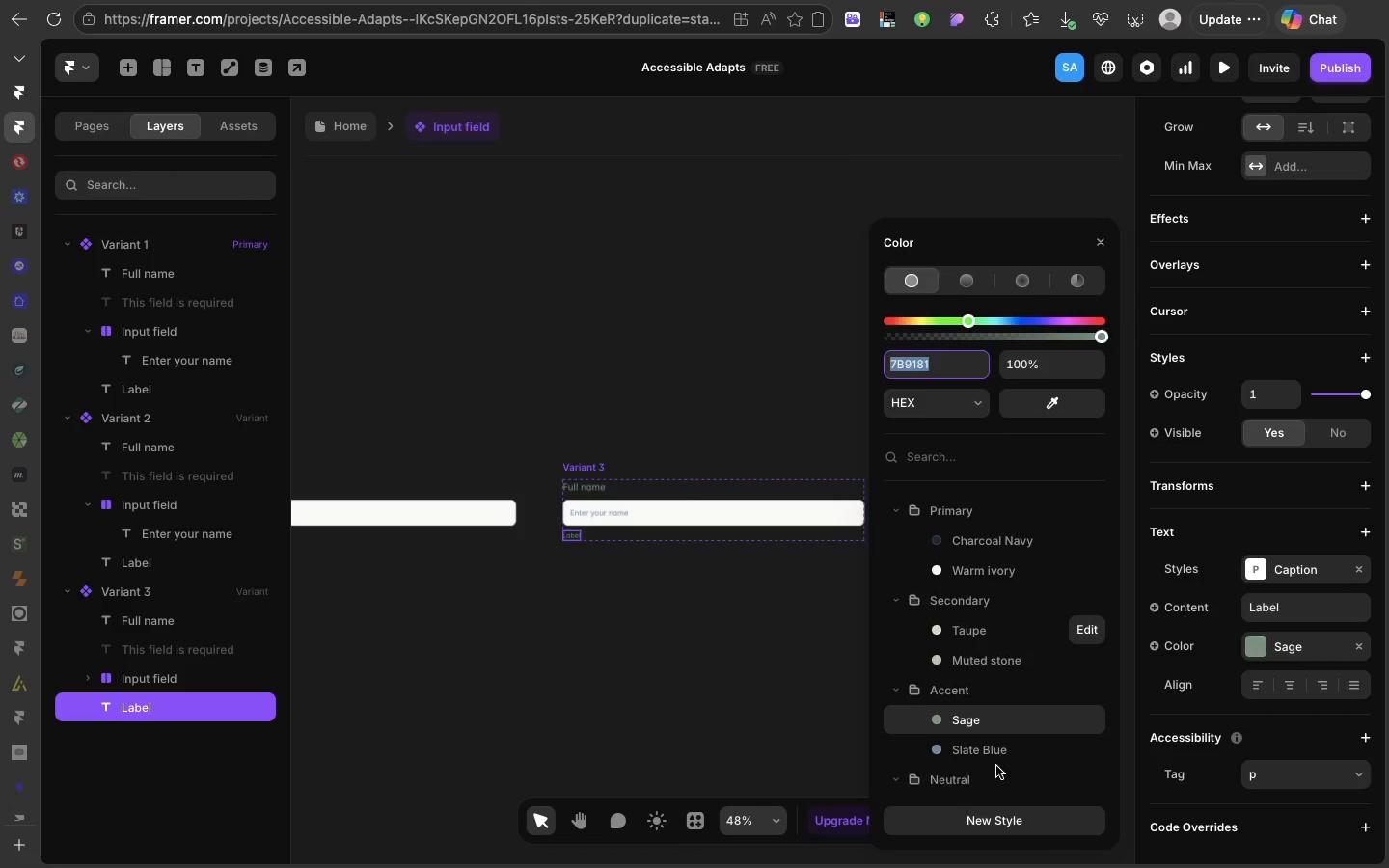 
scroll: coordinate [902, 760], scroll_direction: down, amount: 177.0
 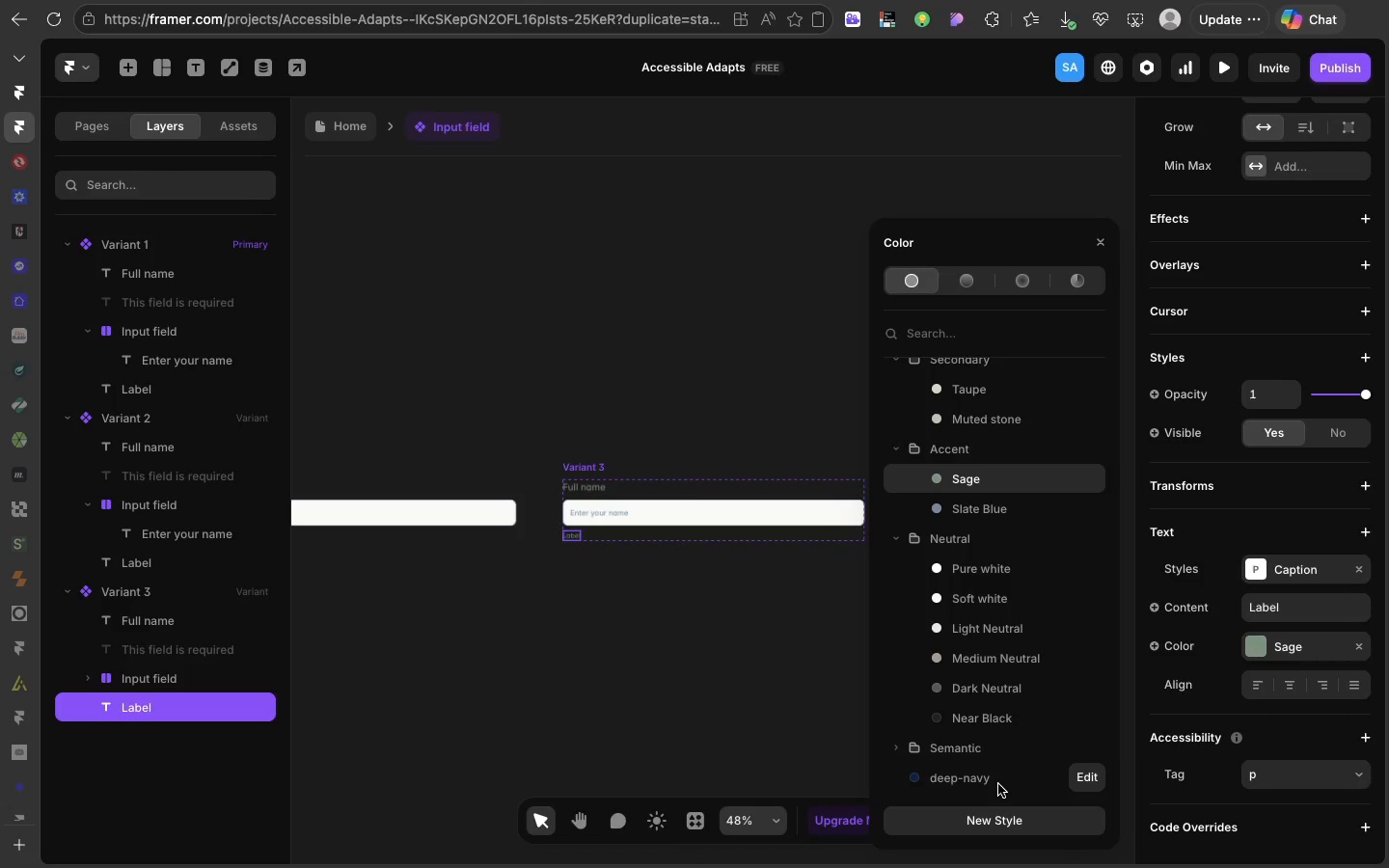 
left_click([998, 784])
 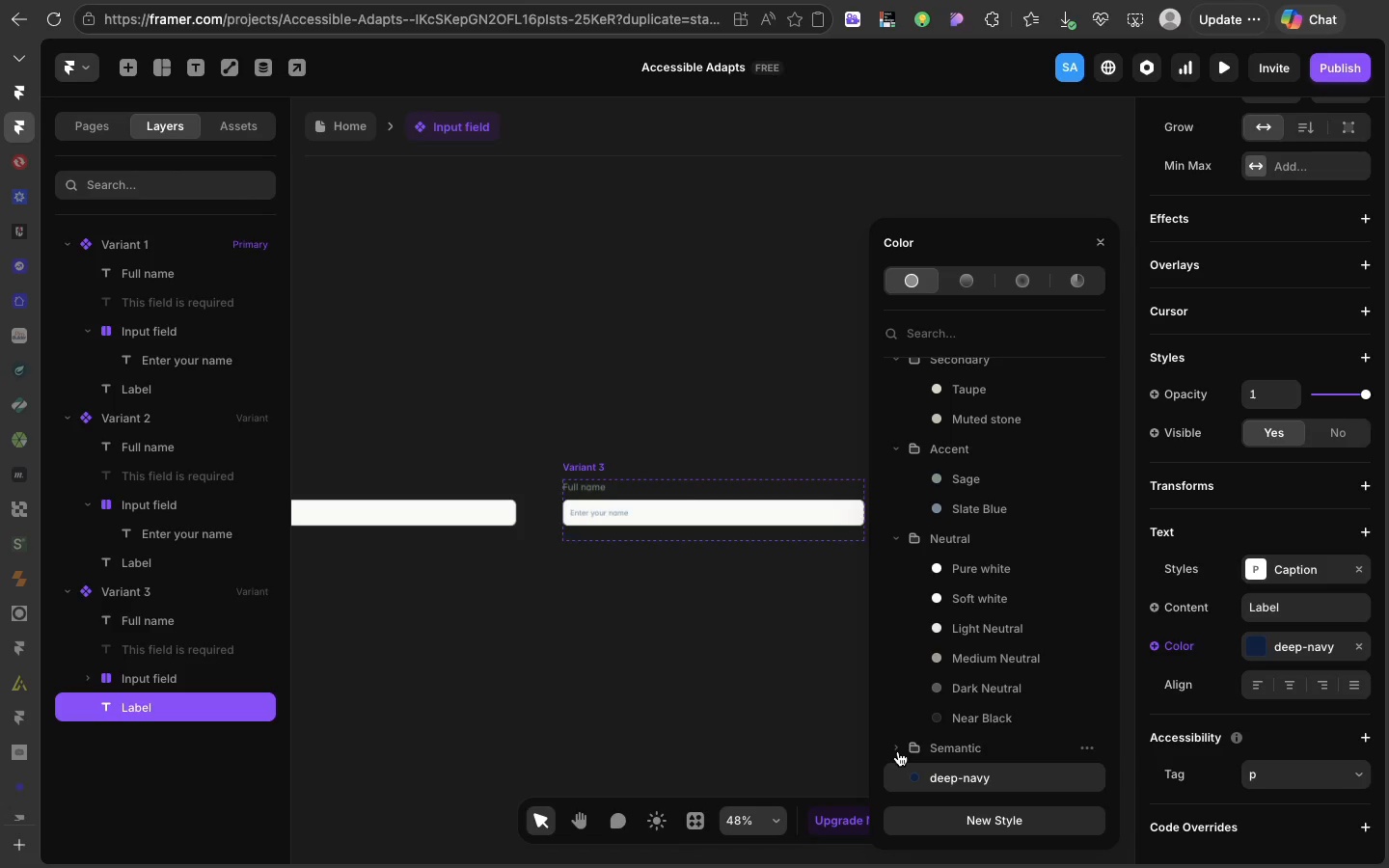 
left_click([898, 751])
 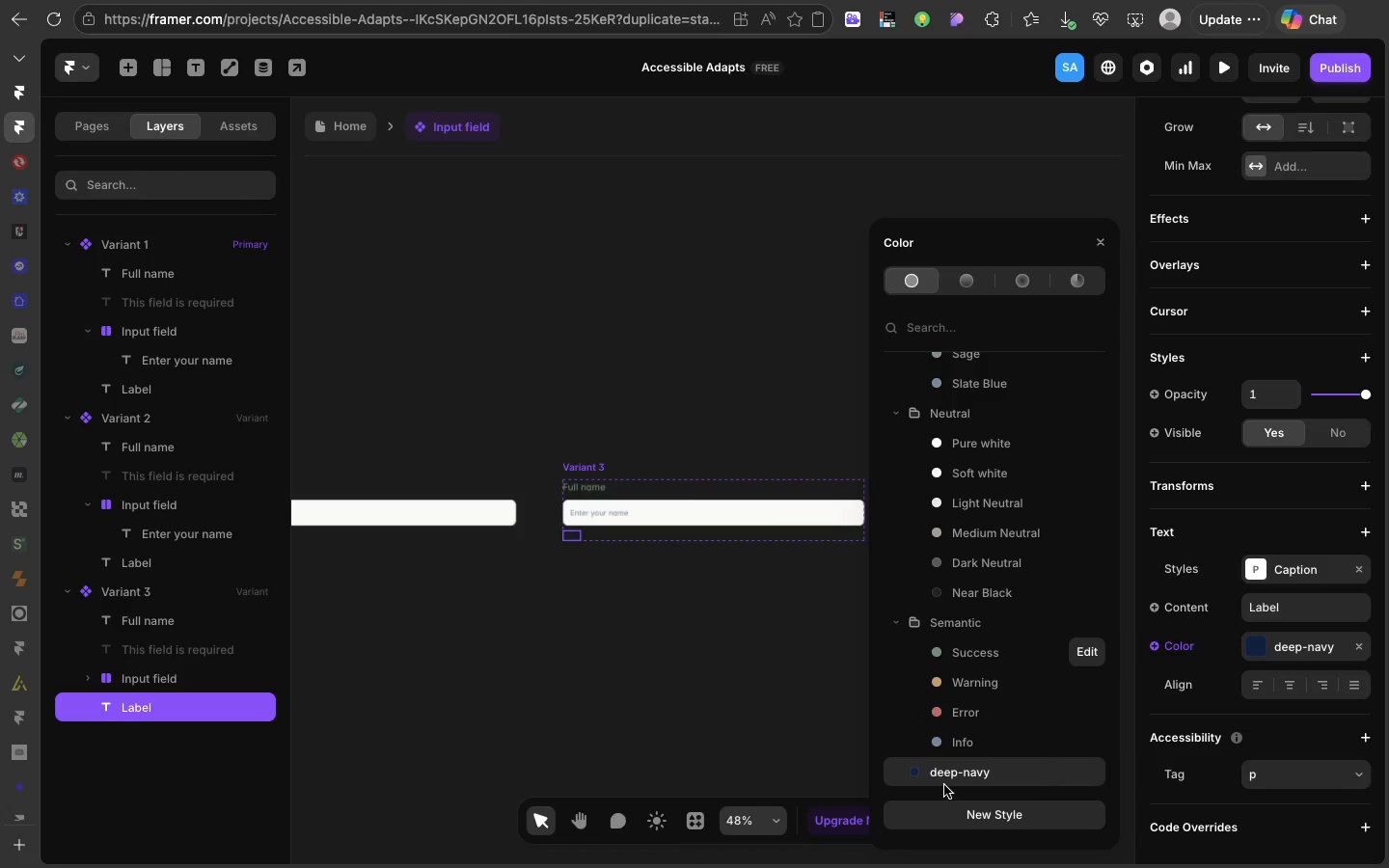 
left_click([937, 718])
 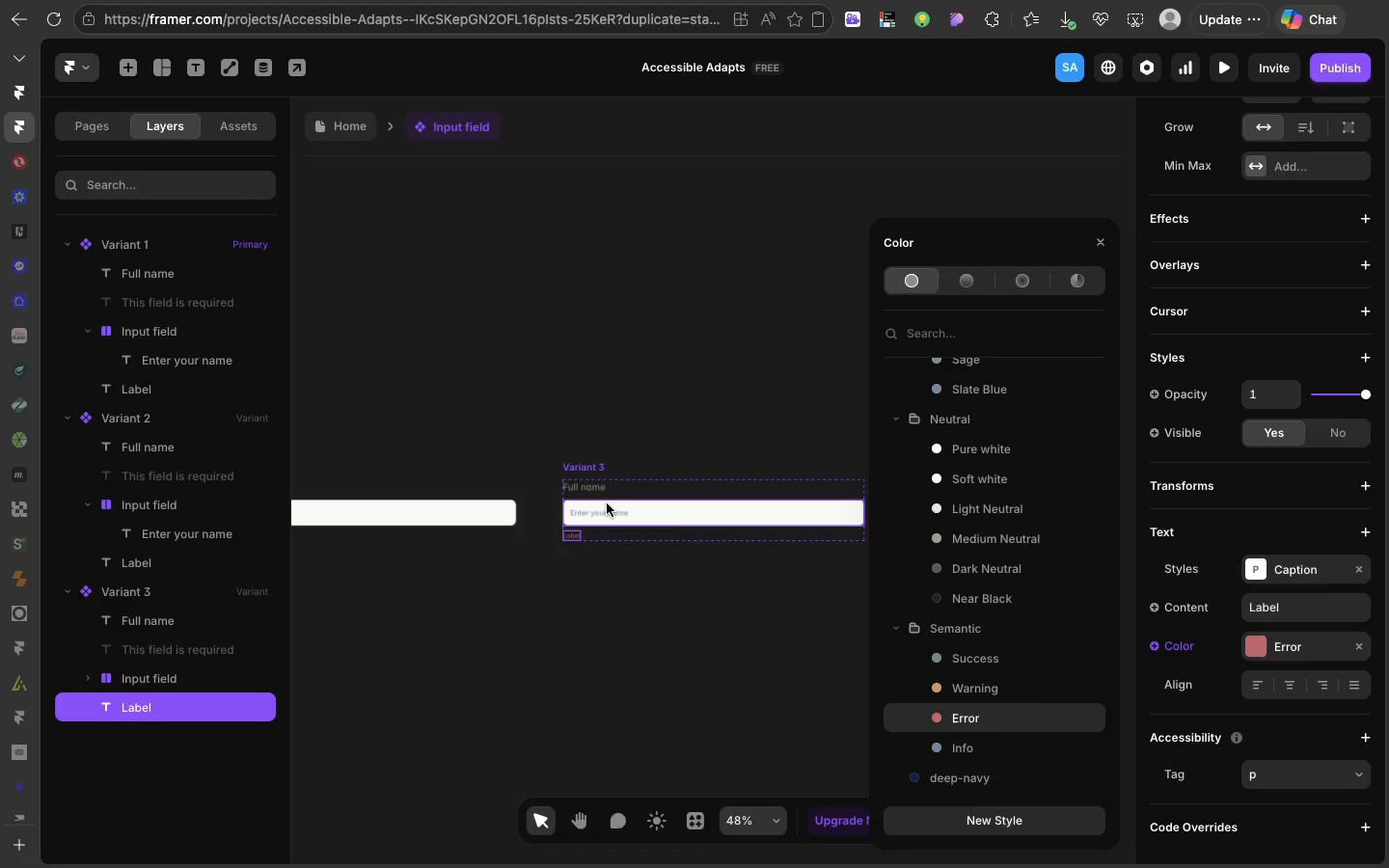 
scroll: coordinate [944, 785], scroll_direction: down, amount: 28.0
 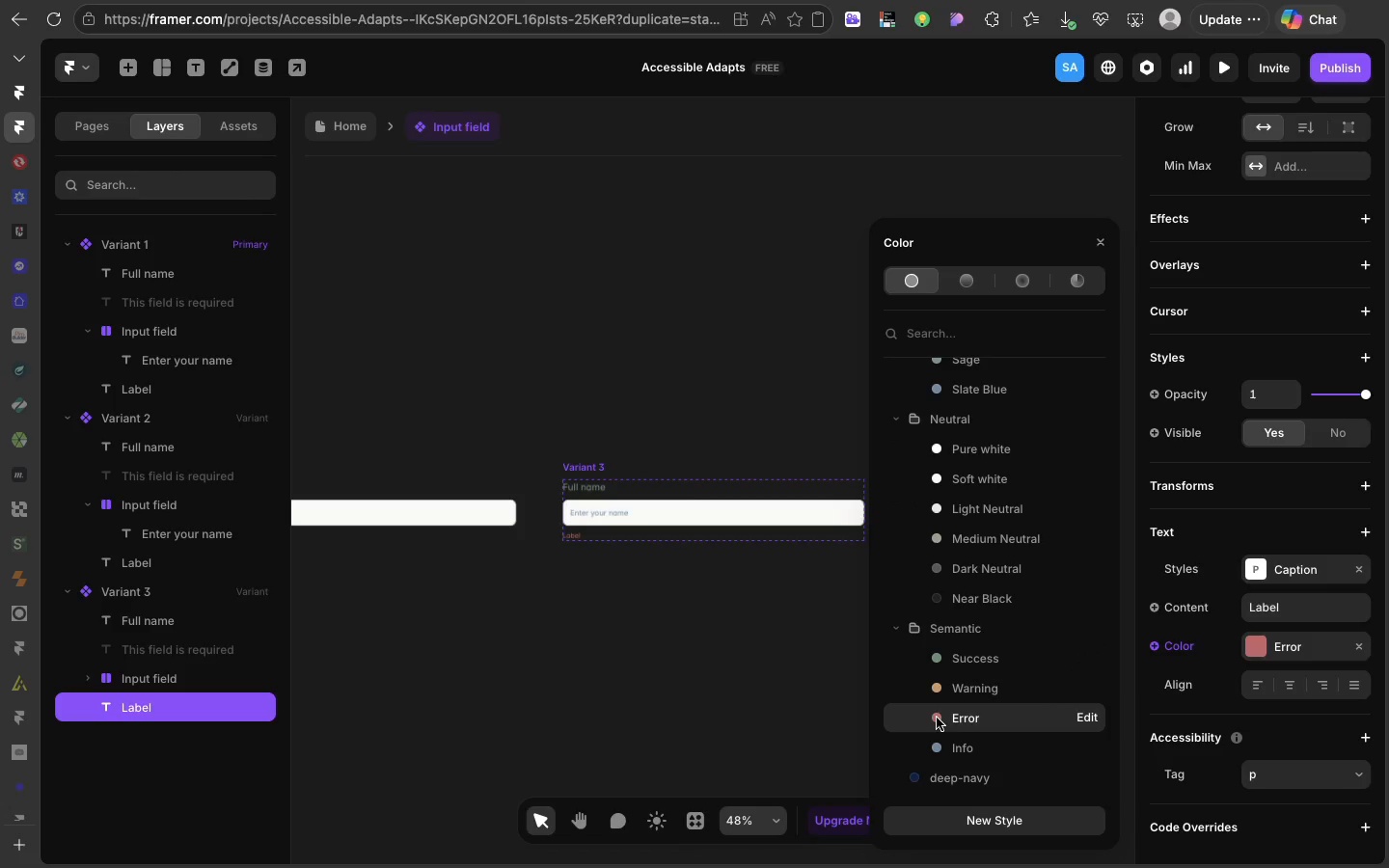 
left_click([607, 503])
 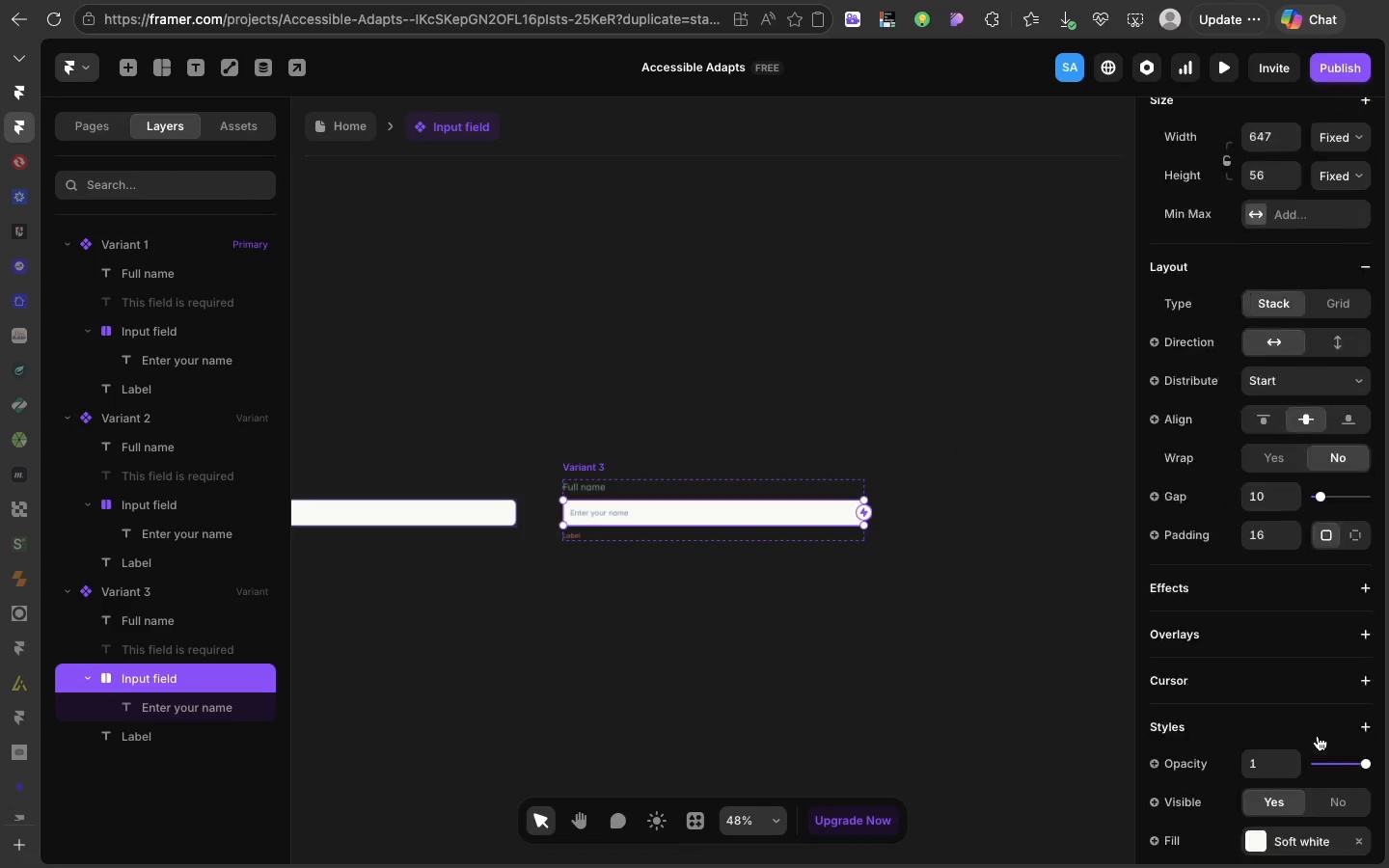 
scroll: coordinate [1318, 736], scroll_direction: down, amount: 75.0
 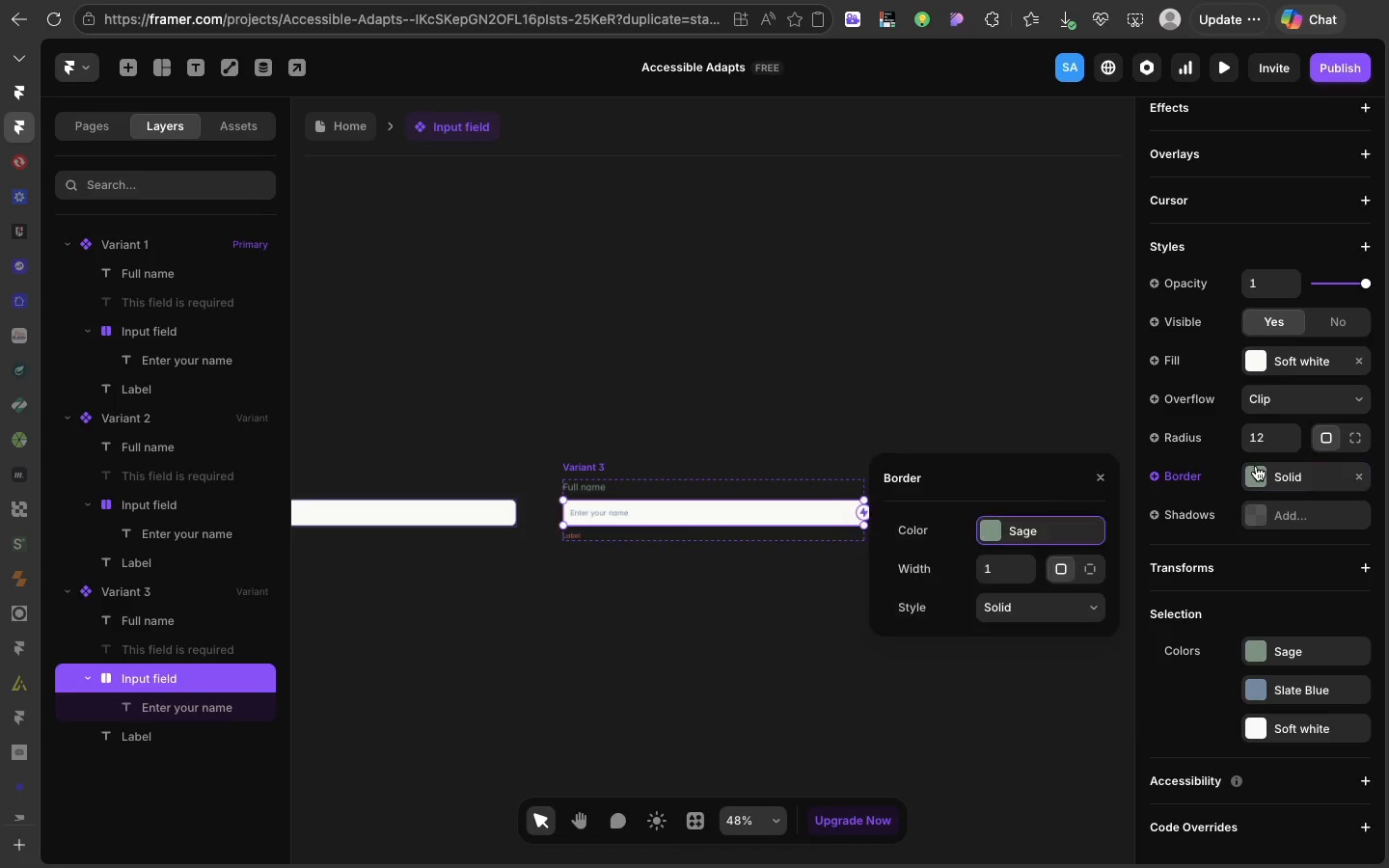 
left_click([1256, 466])
 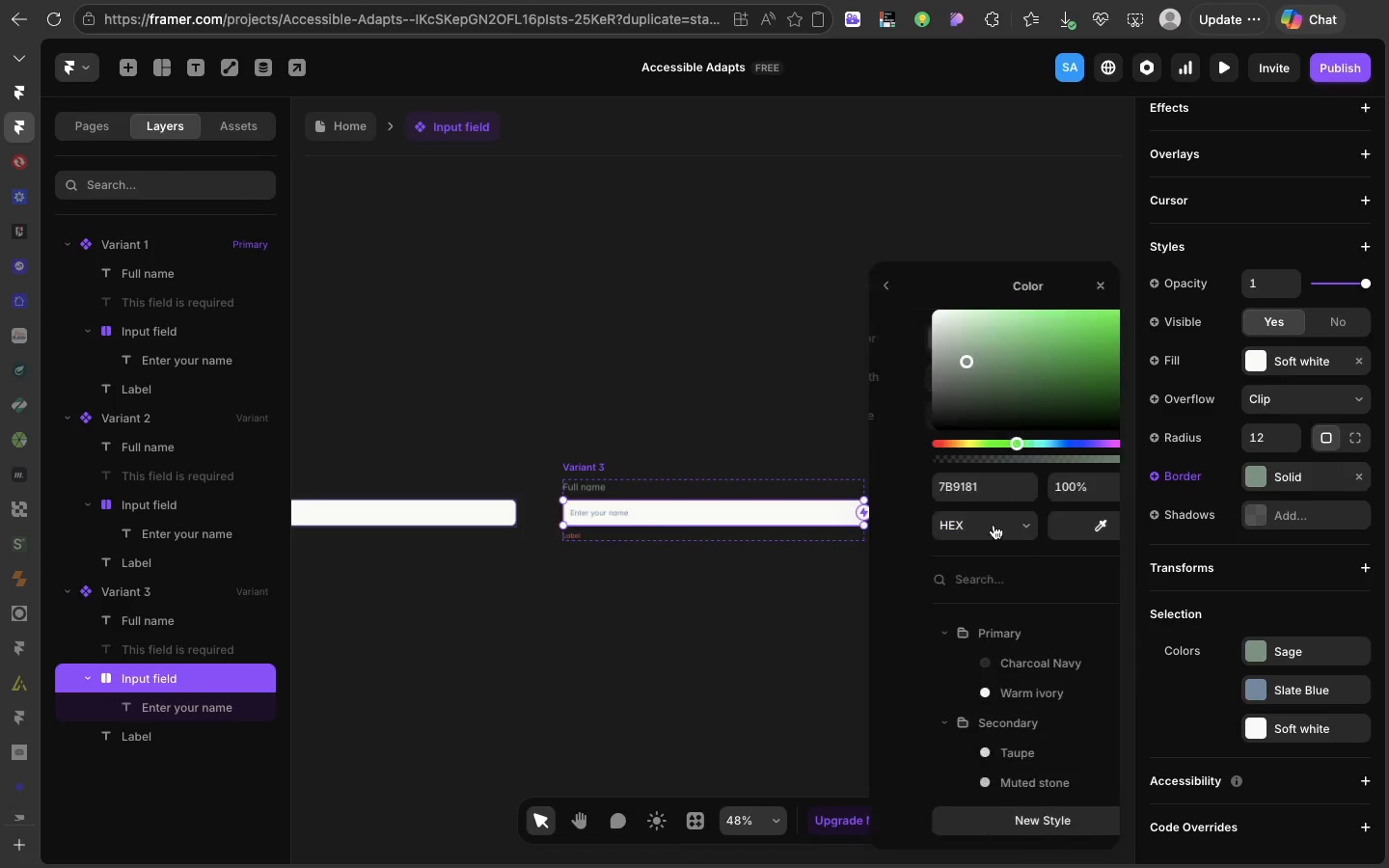 
left_click([994, 525])
 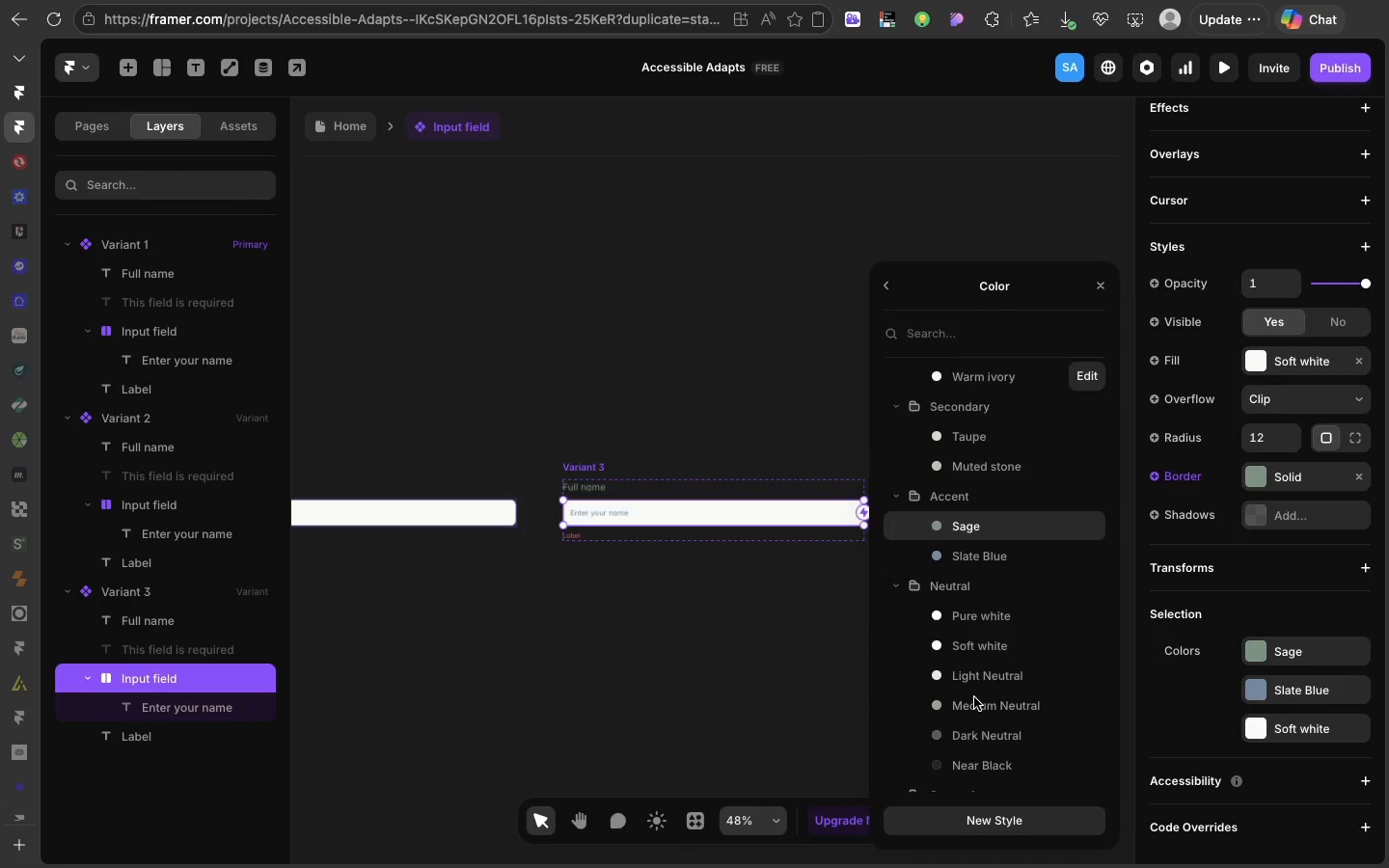 
scroll: coordinate [974, 697], scroll_direction: down, amount: 161.0
 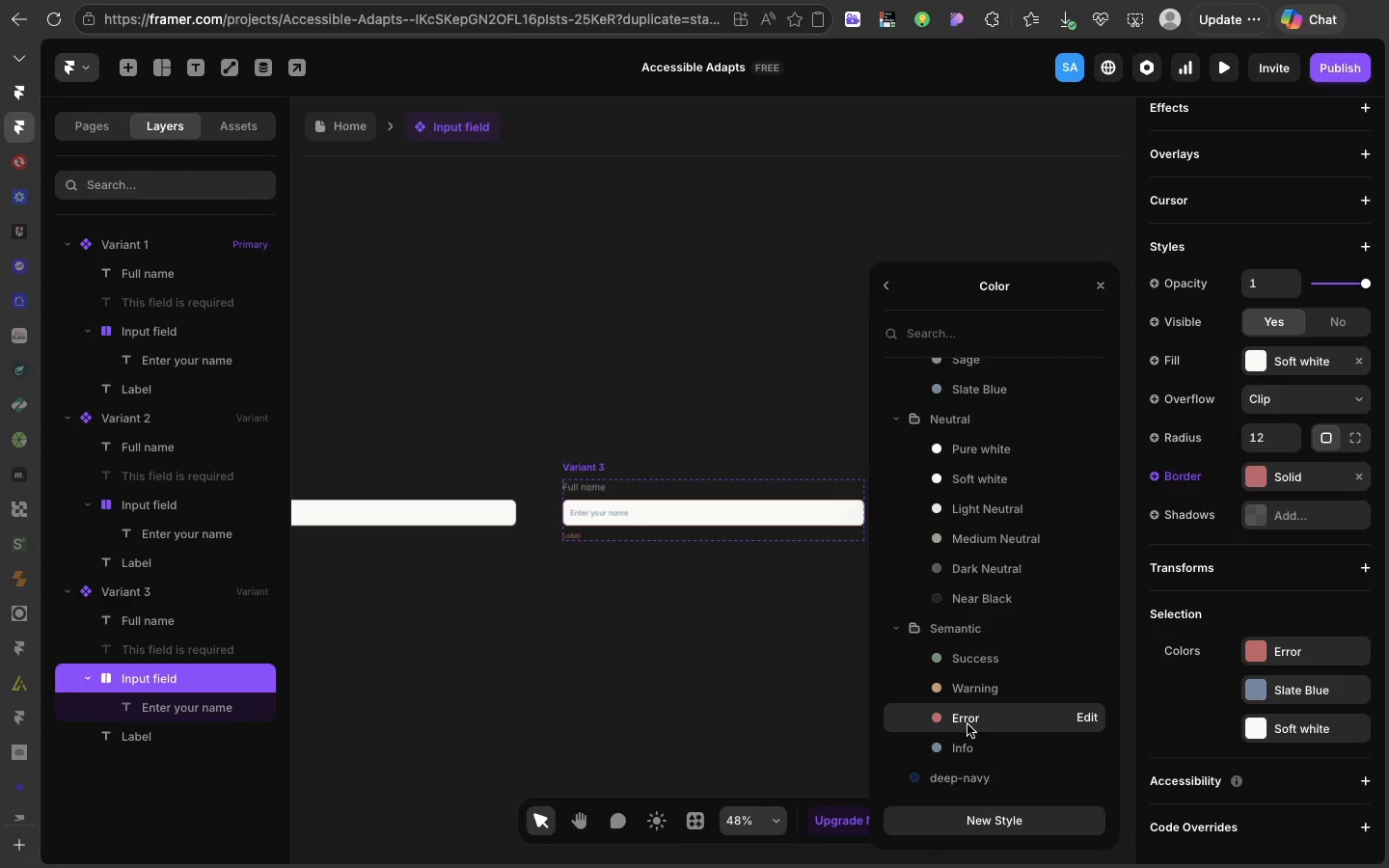 
left_click([967, 724])
 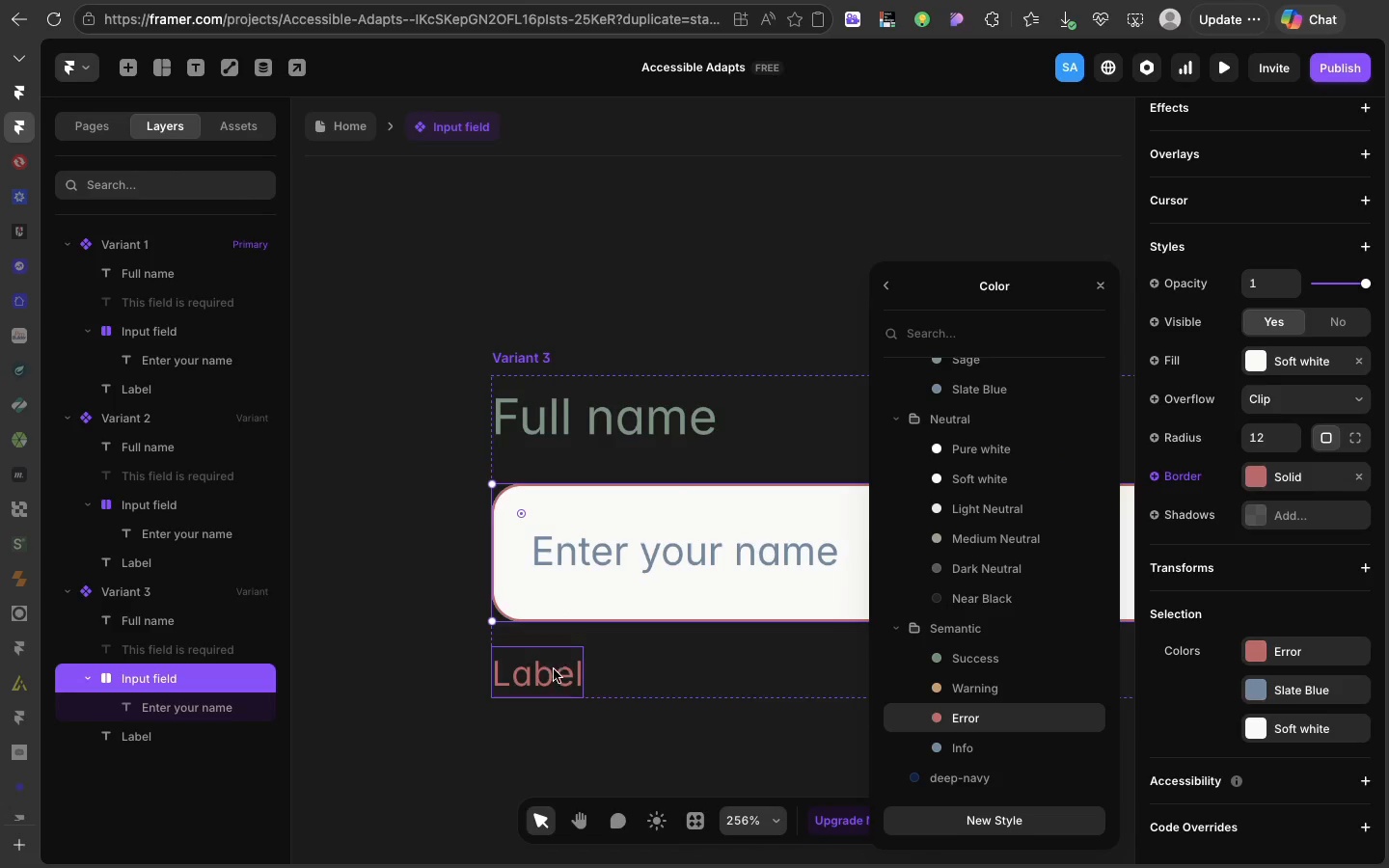 
left_click([553, 689])
 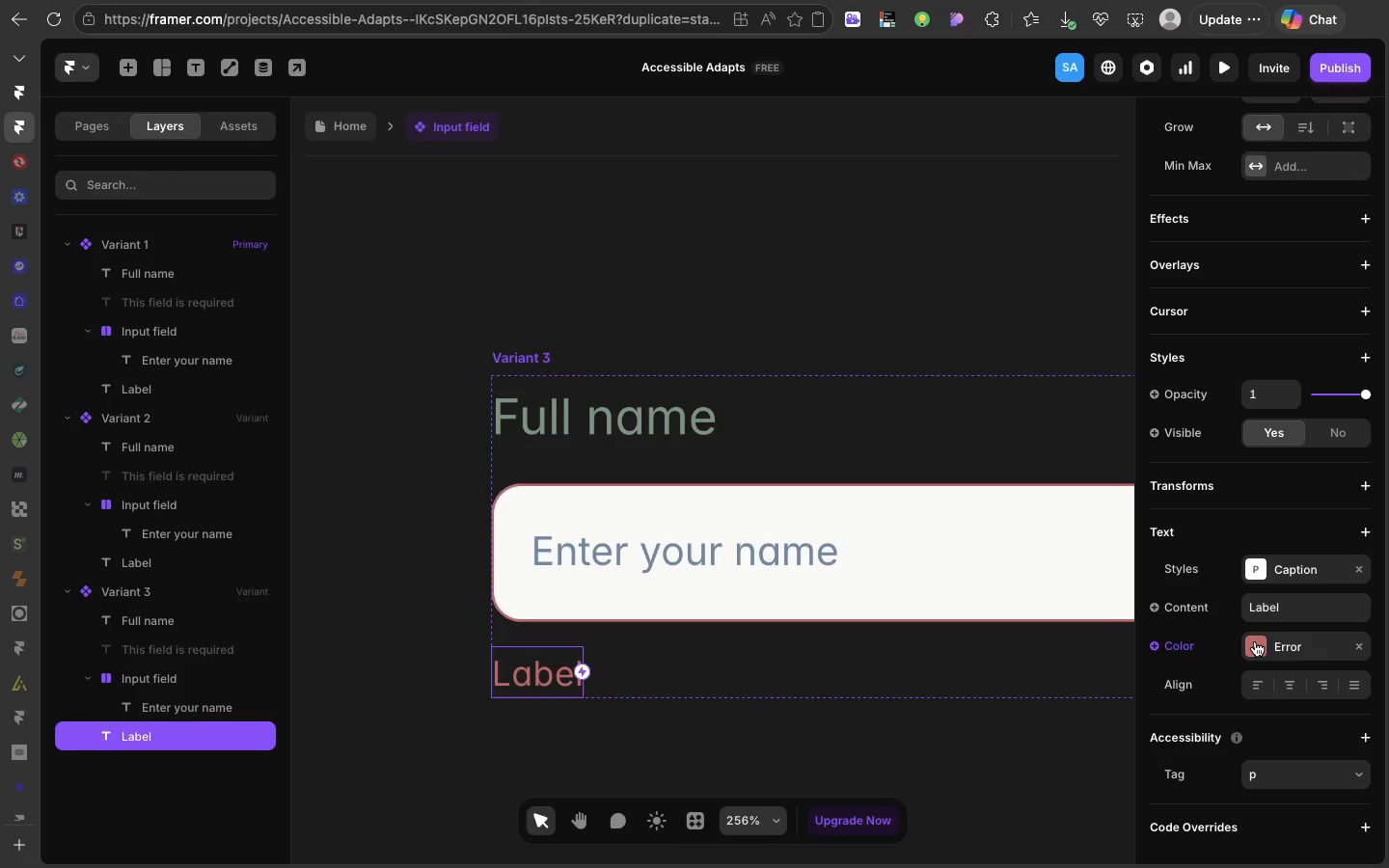 
left_click([1255, 641])
 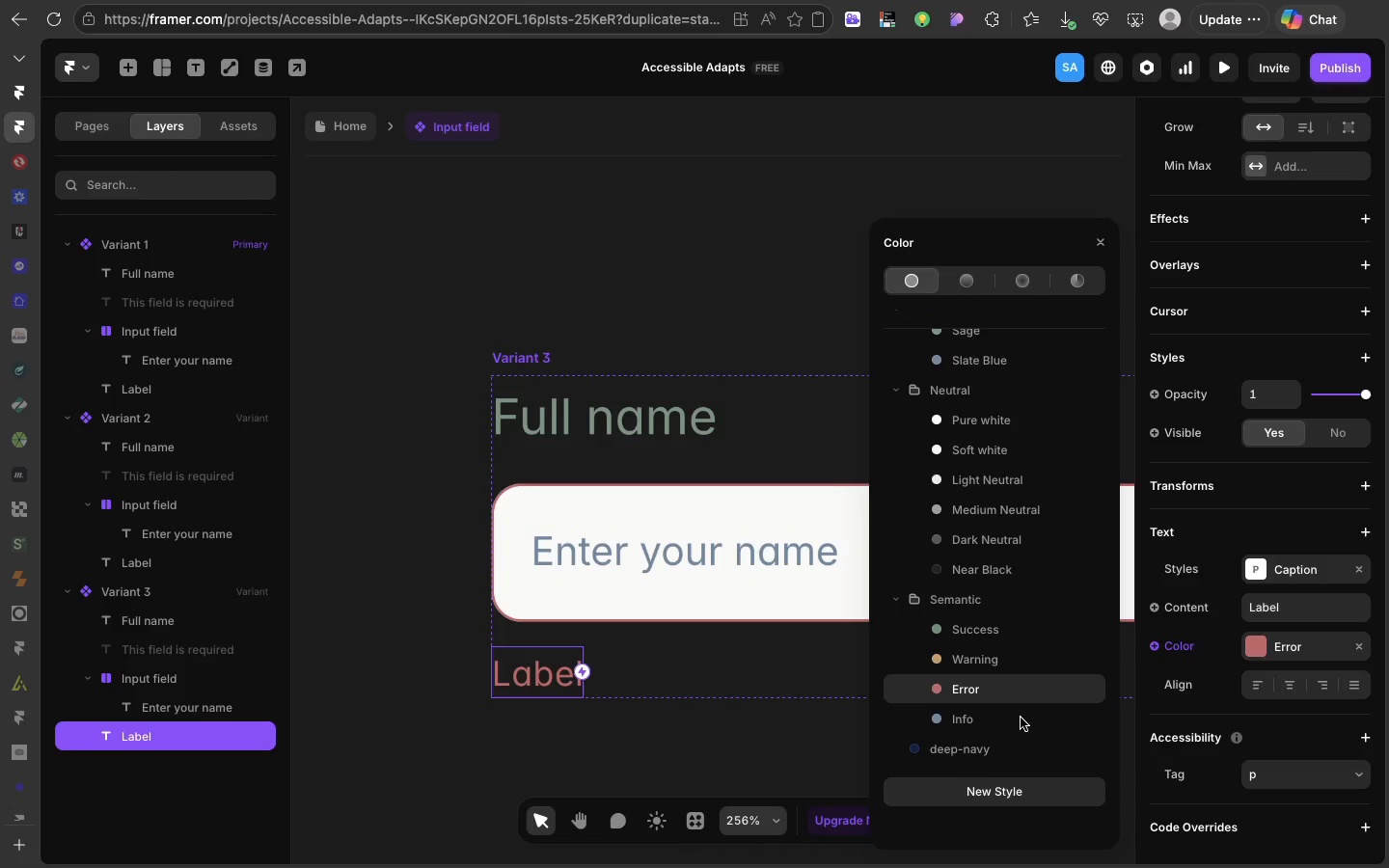 
scroll: coordinate [1021, 718], scroll_direction: down, amount: 86.0
 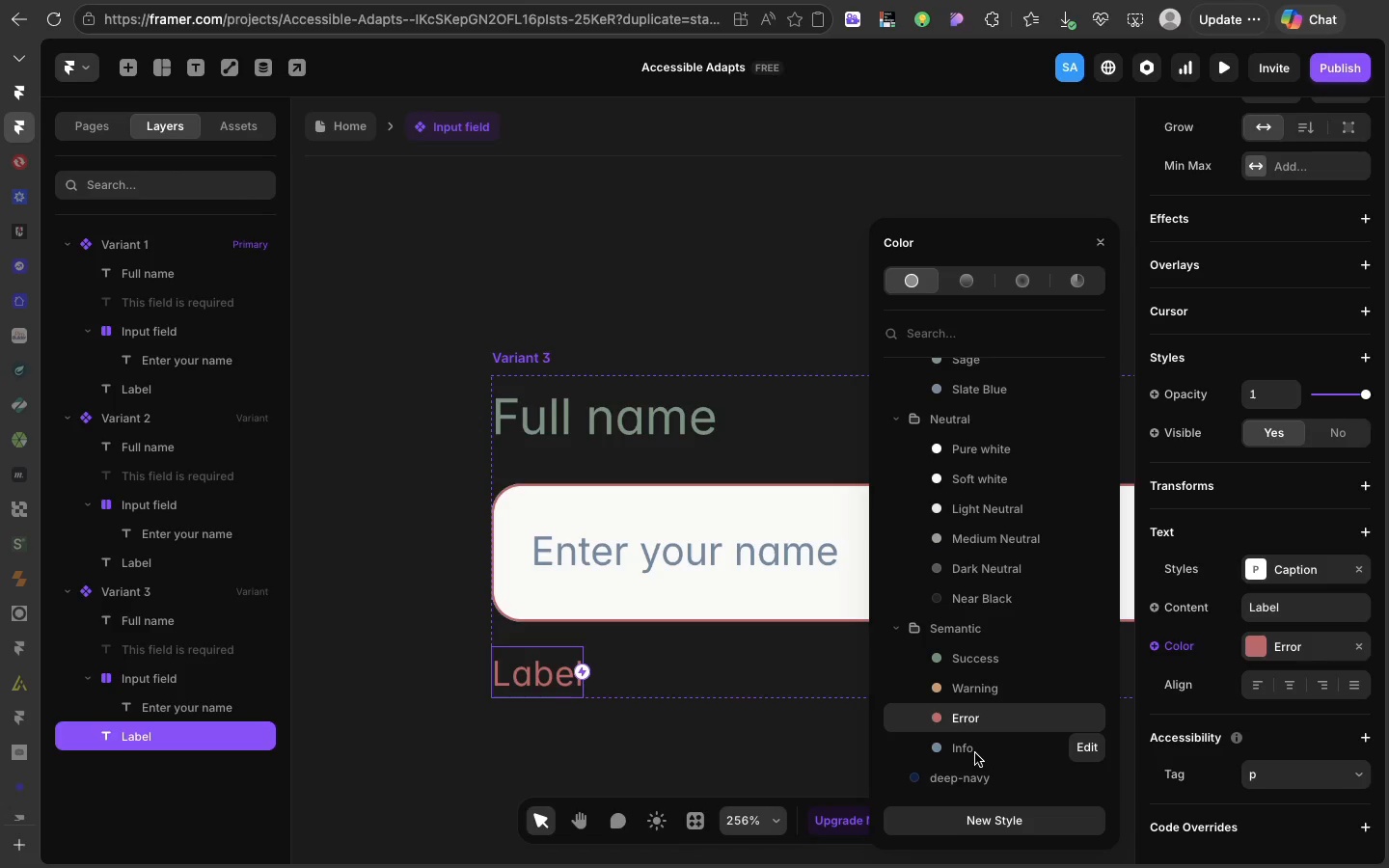 
left_click([975, 753])
 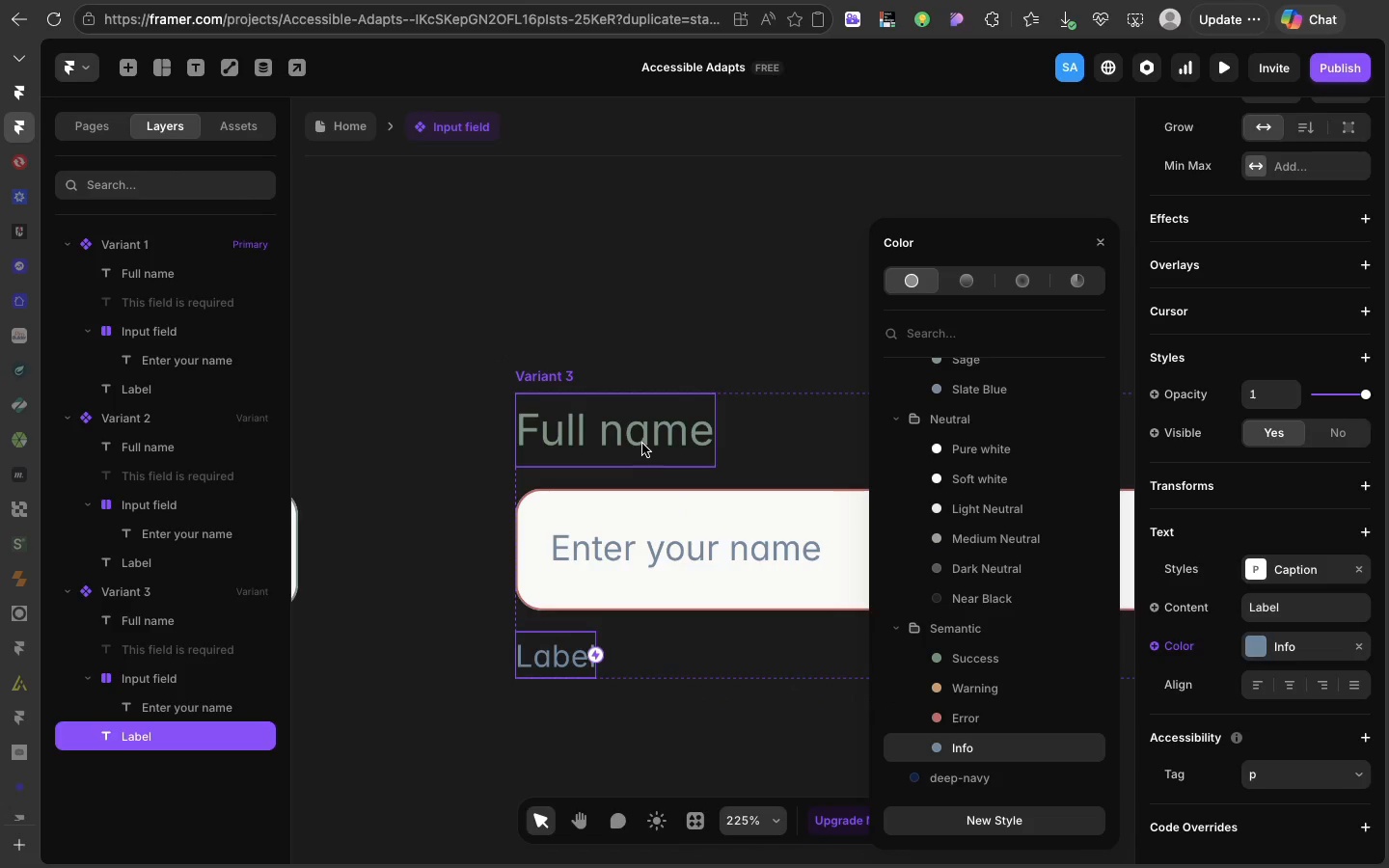 
left_click([642, 444])
 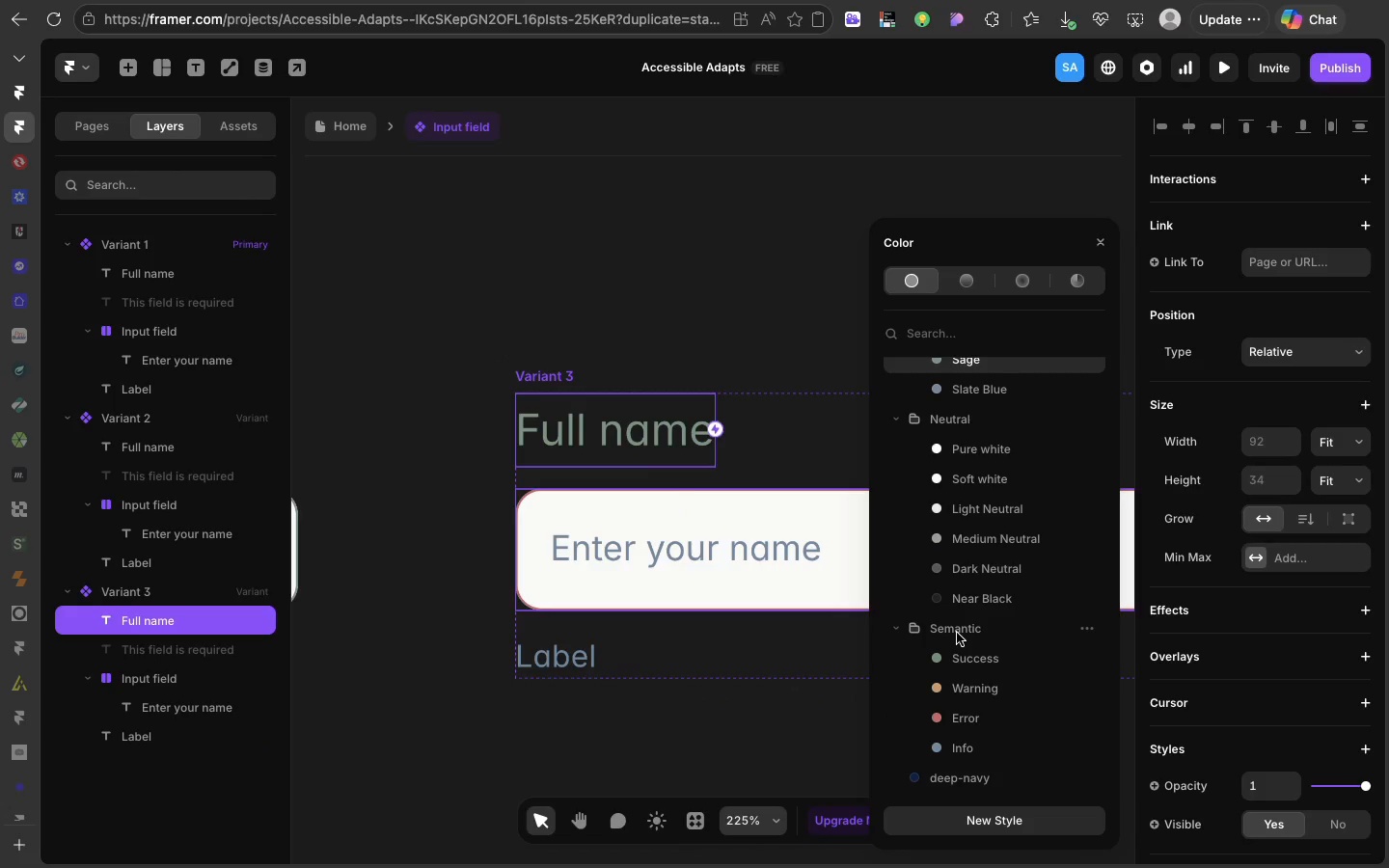 
scroll: coordinate [957, 633], scroll_direction: up, amount: 57.0
 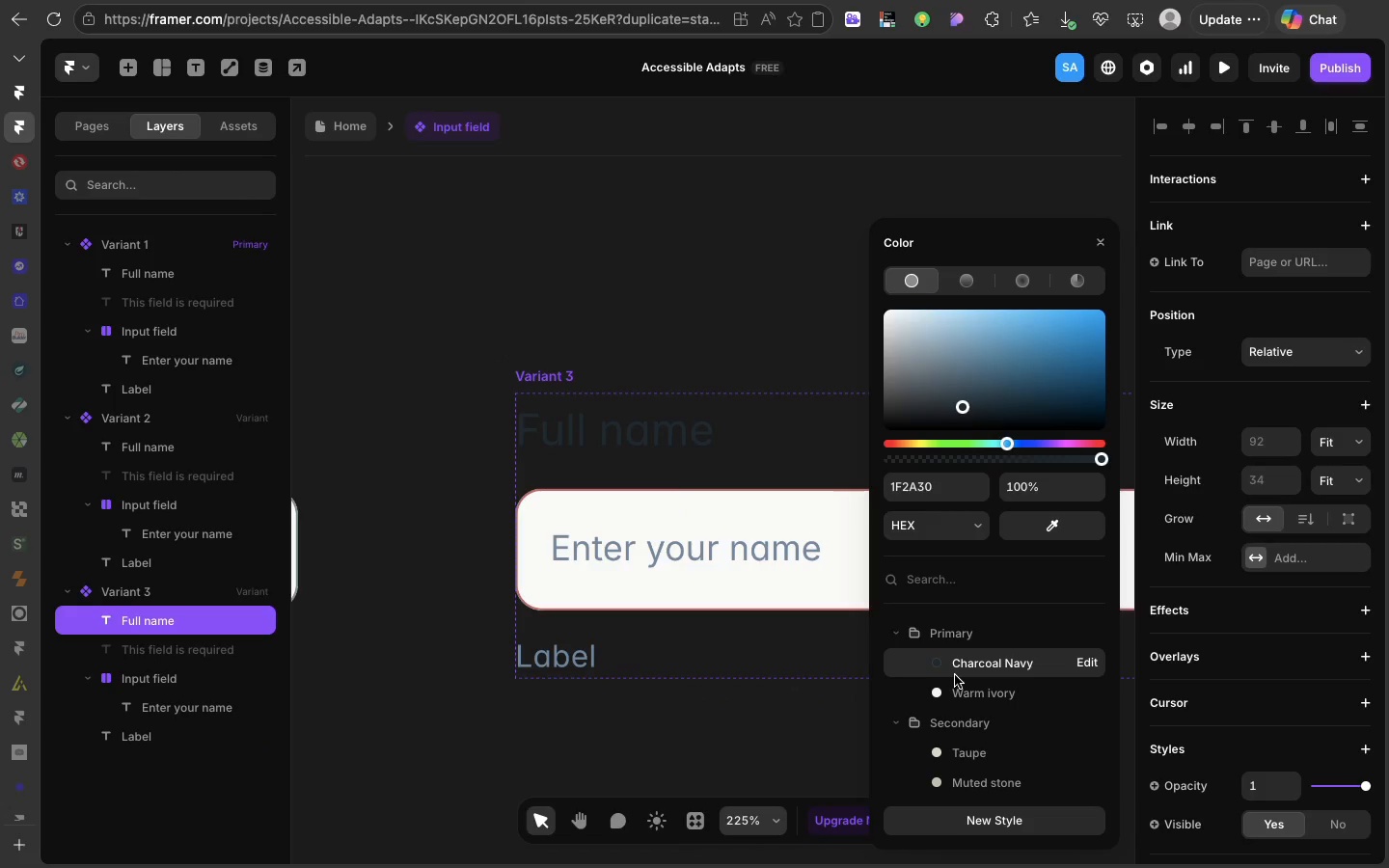 
left_click([955, 675])
 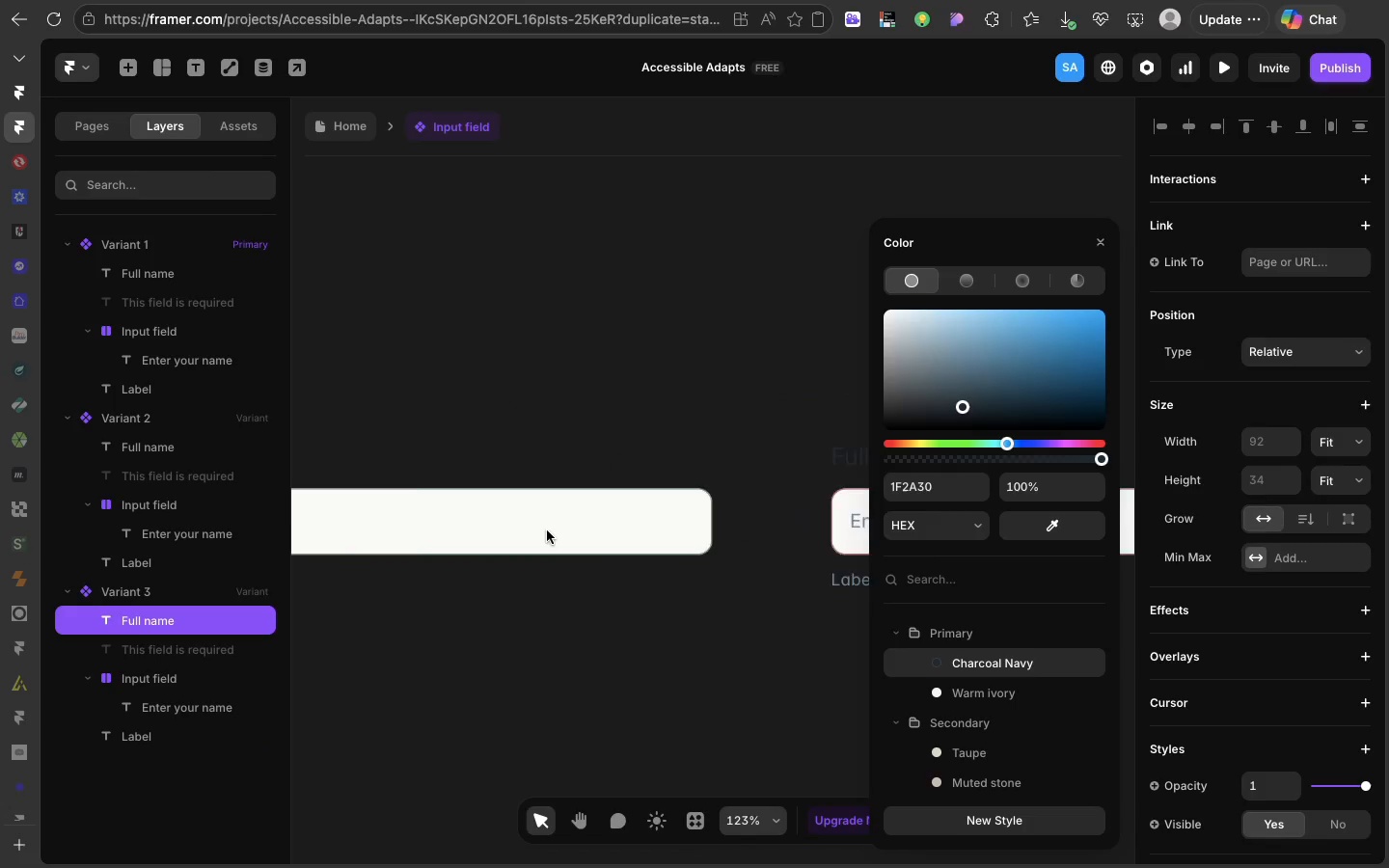 
scroll: coordinate [547, 530], scroll_direction: up, amount: 62.0
 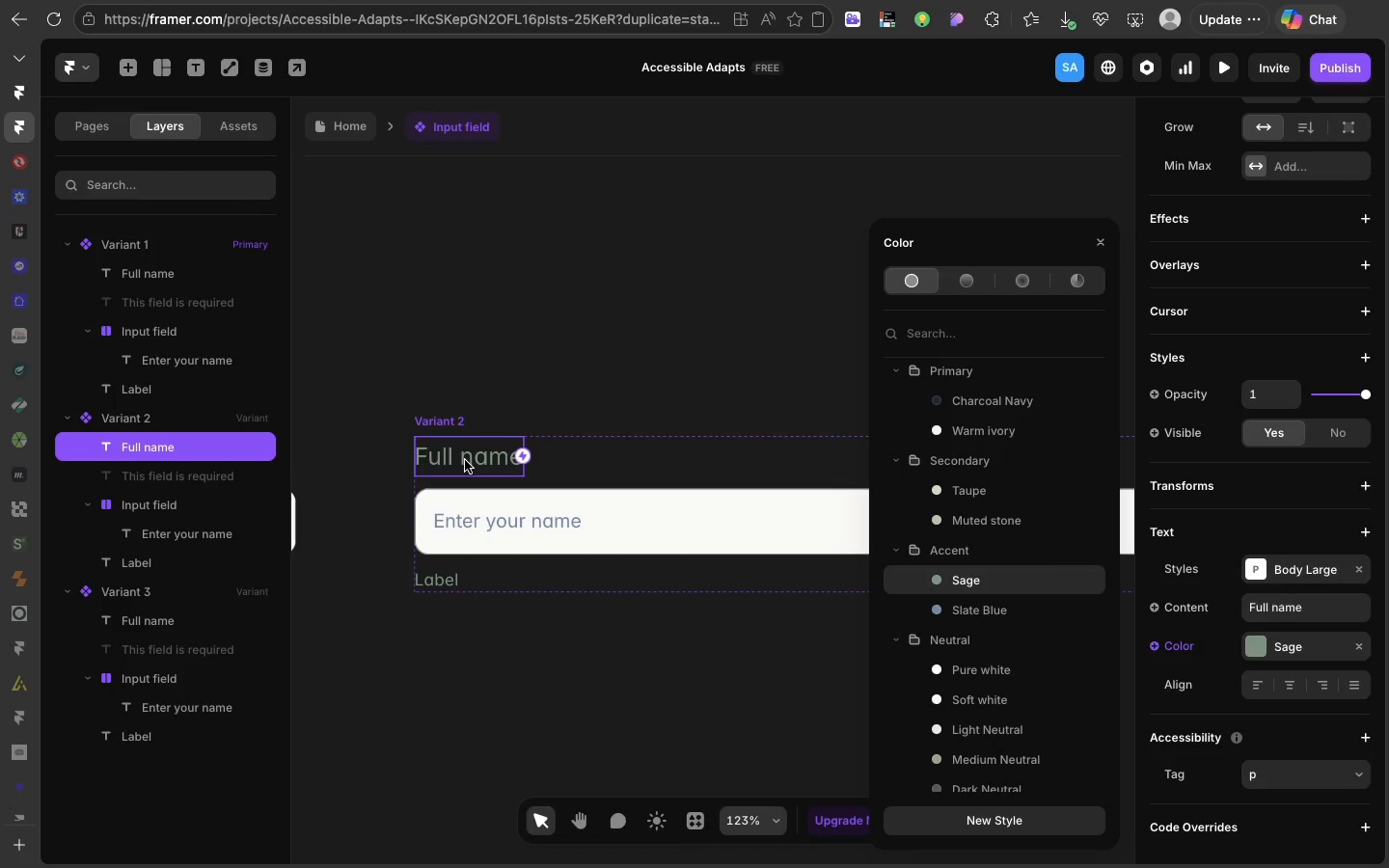 
left_click([465, 460])
 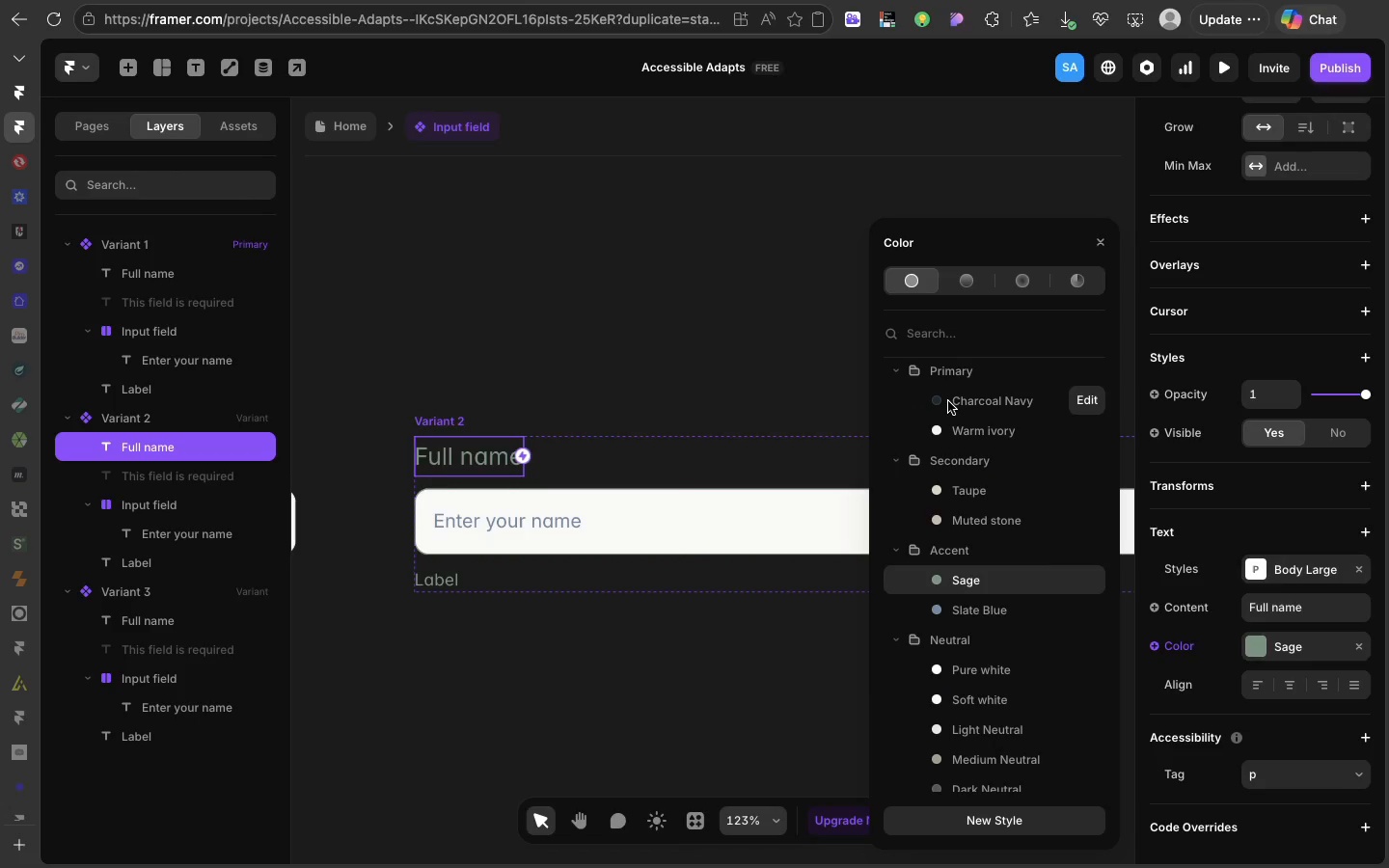 
left_click([948, 401])
 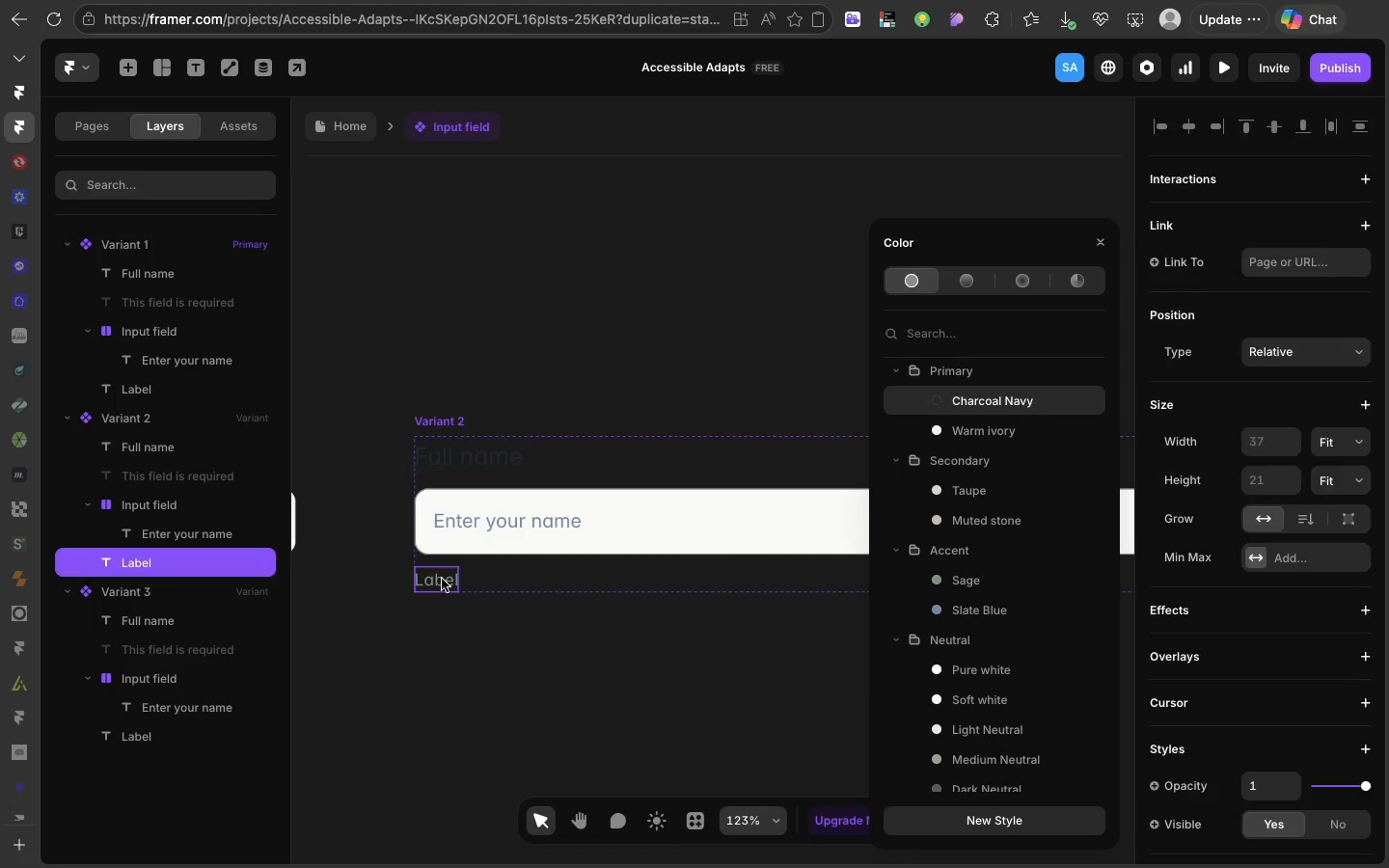 
left_click([442, 579])
 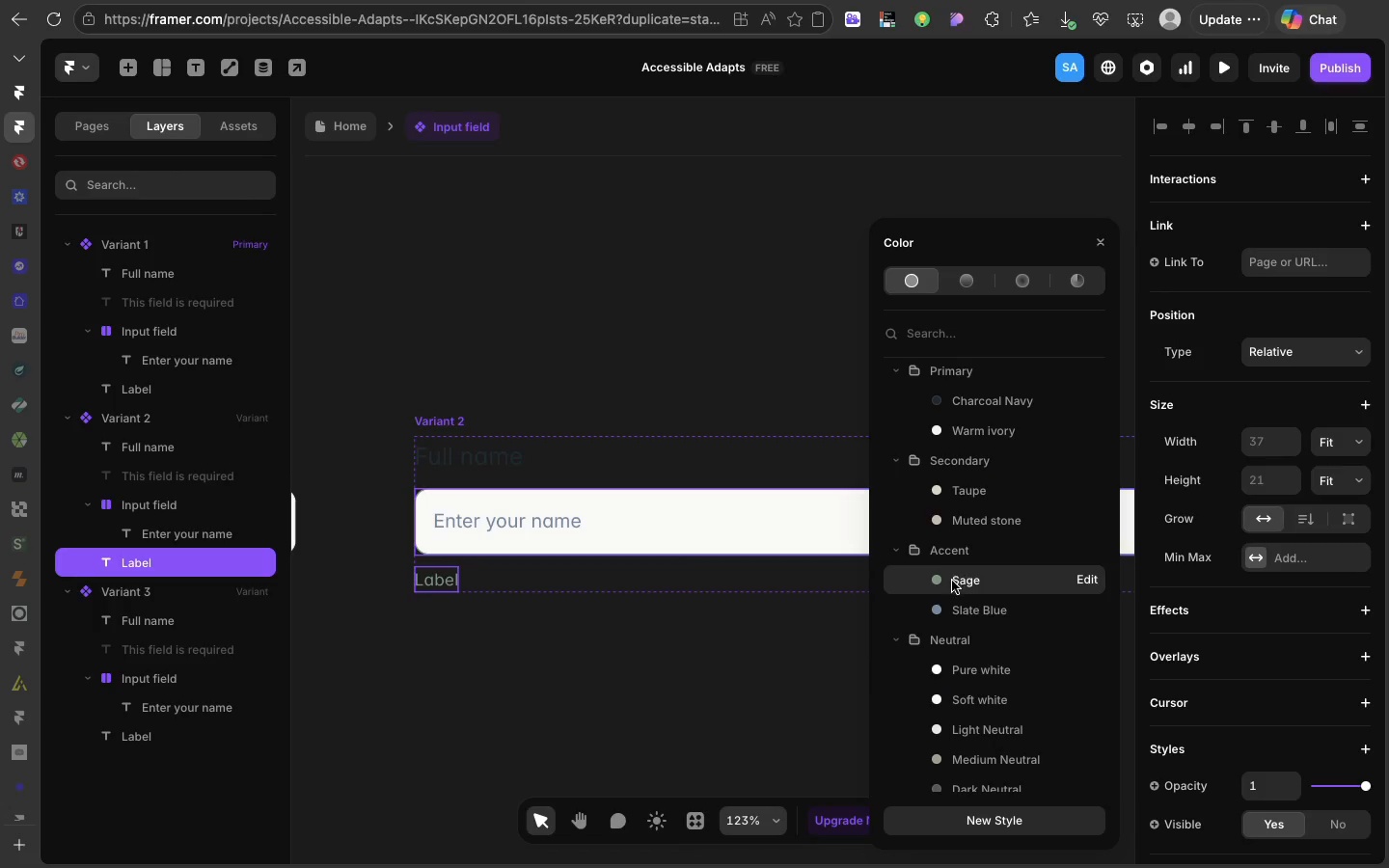 
scroll: coordinate [952, 594], scroll_direction: down, amount: 25.0
 